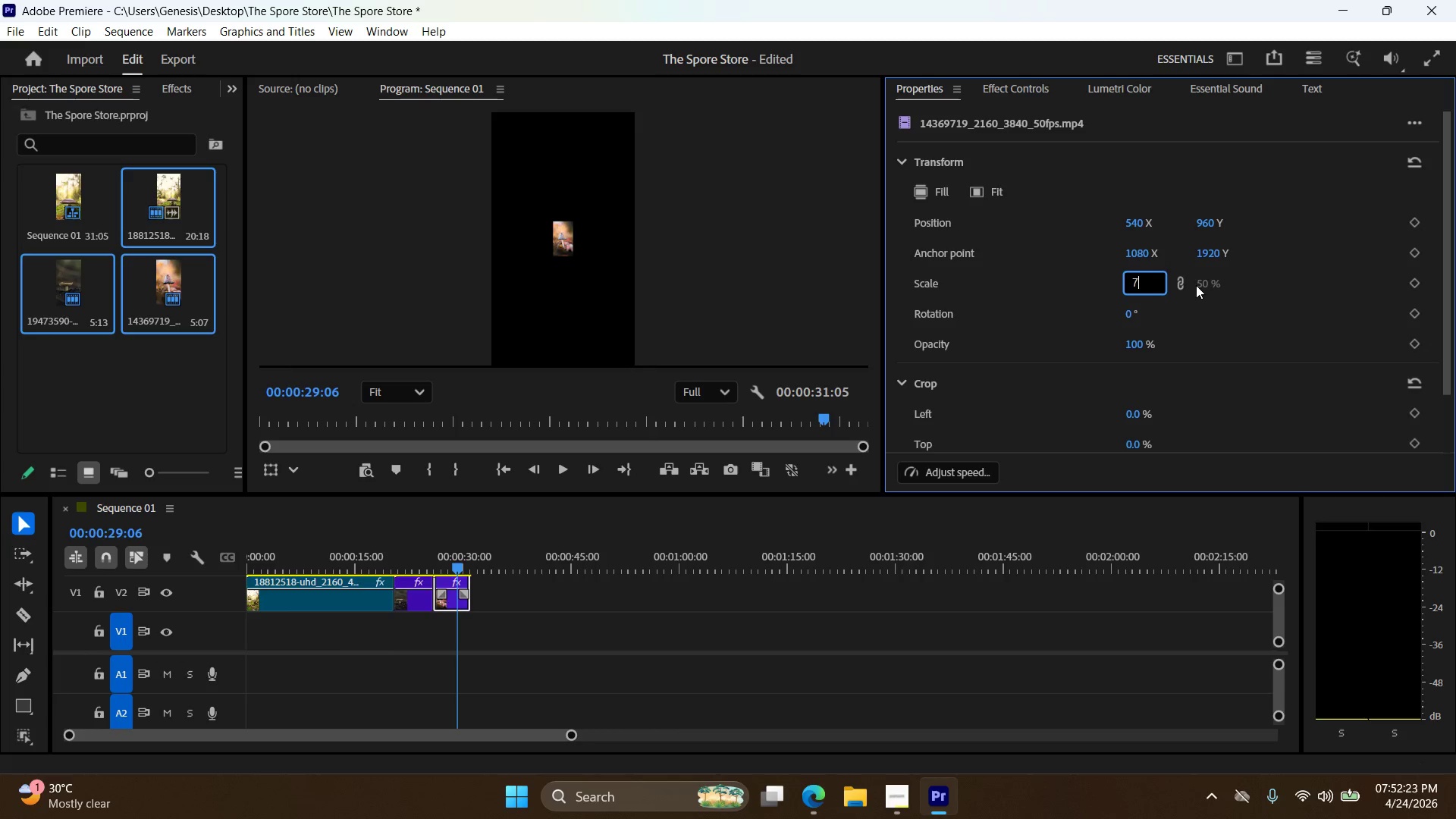 
key(Numpad0)
 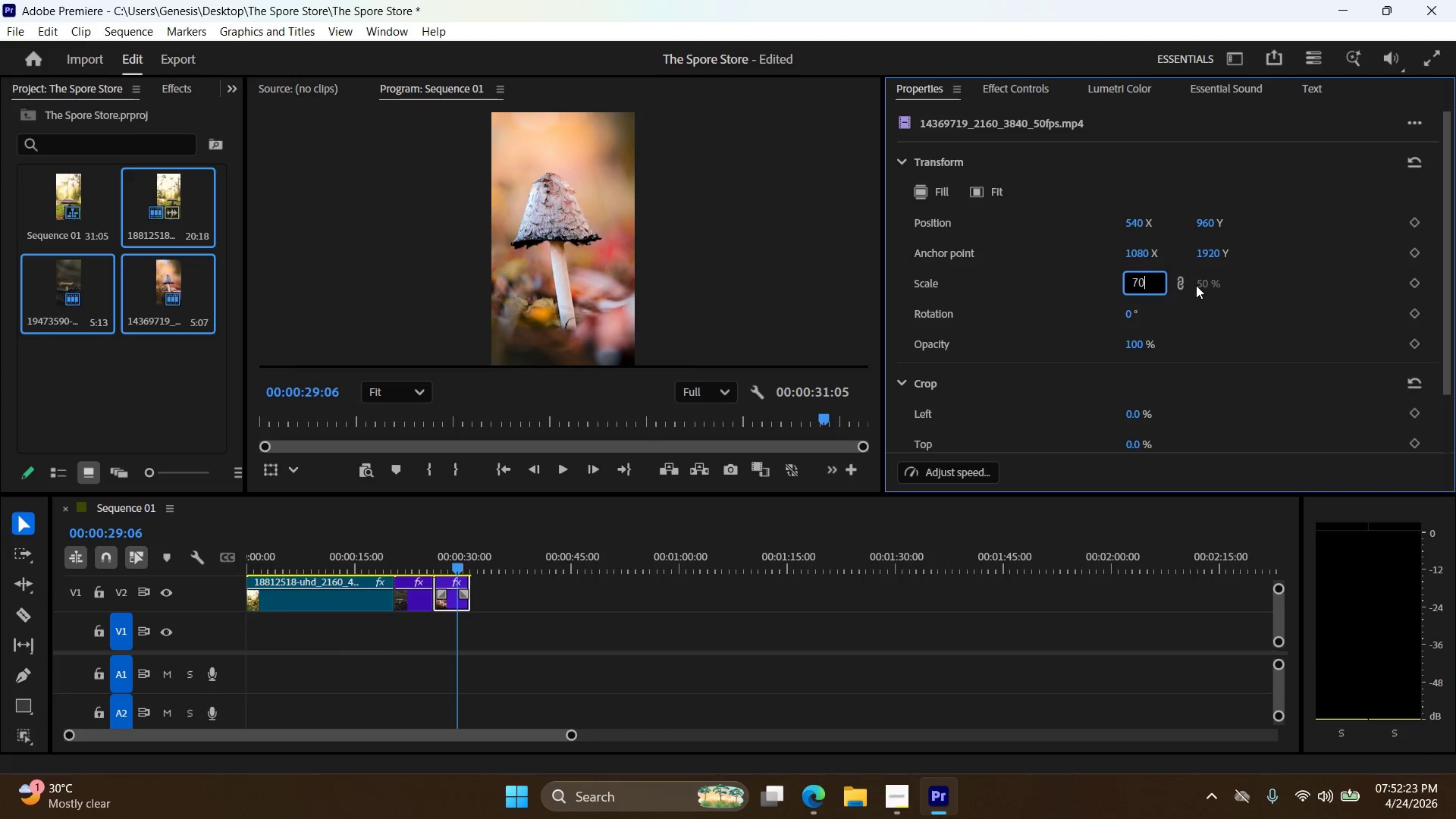 
key(NumpadEnter)
 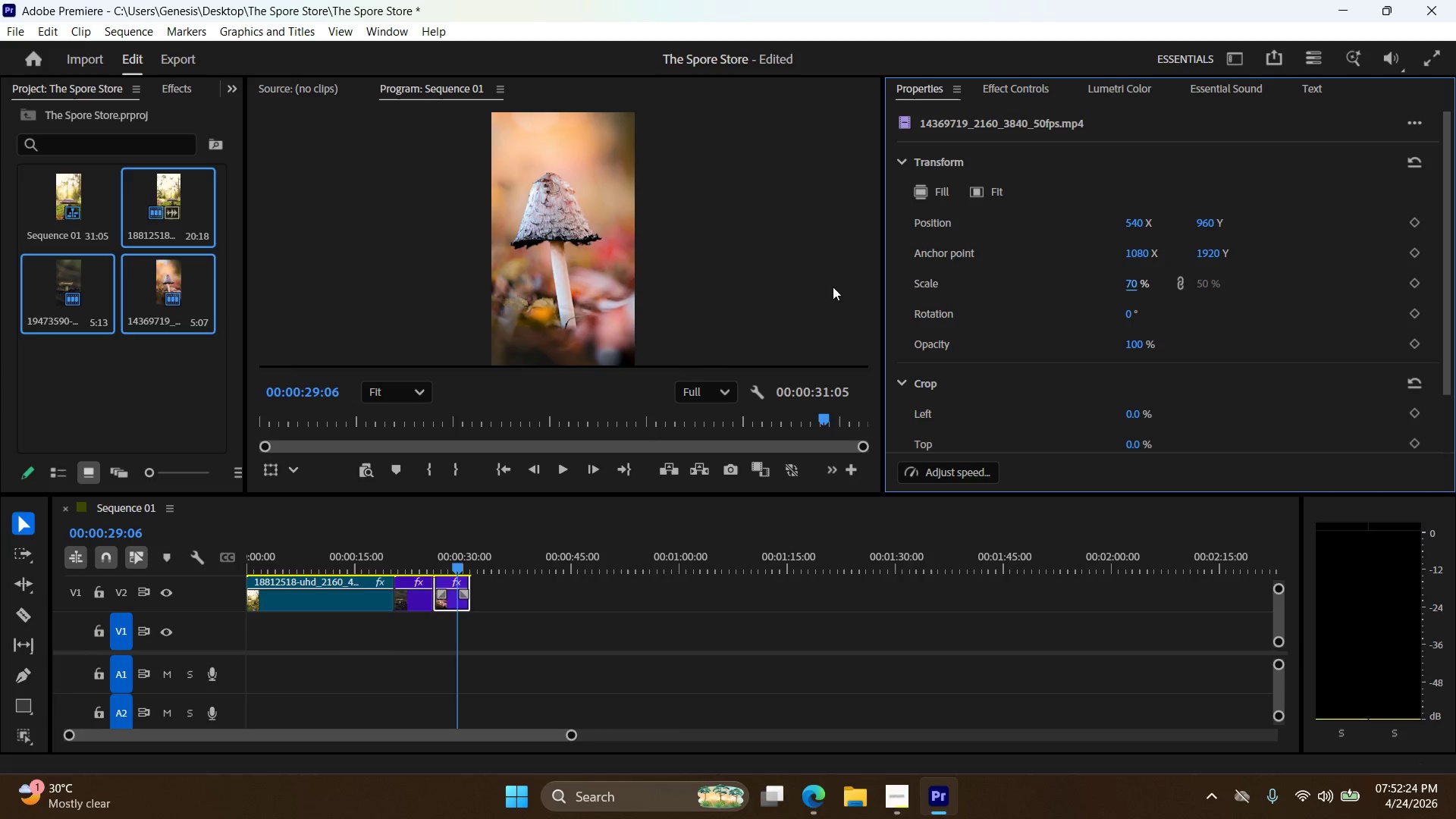 
left_click([803, 280])
 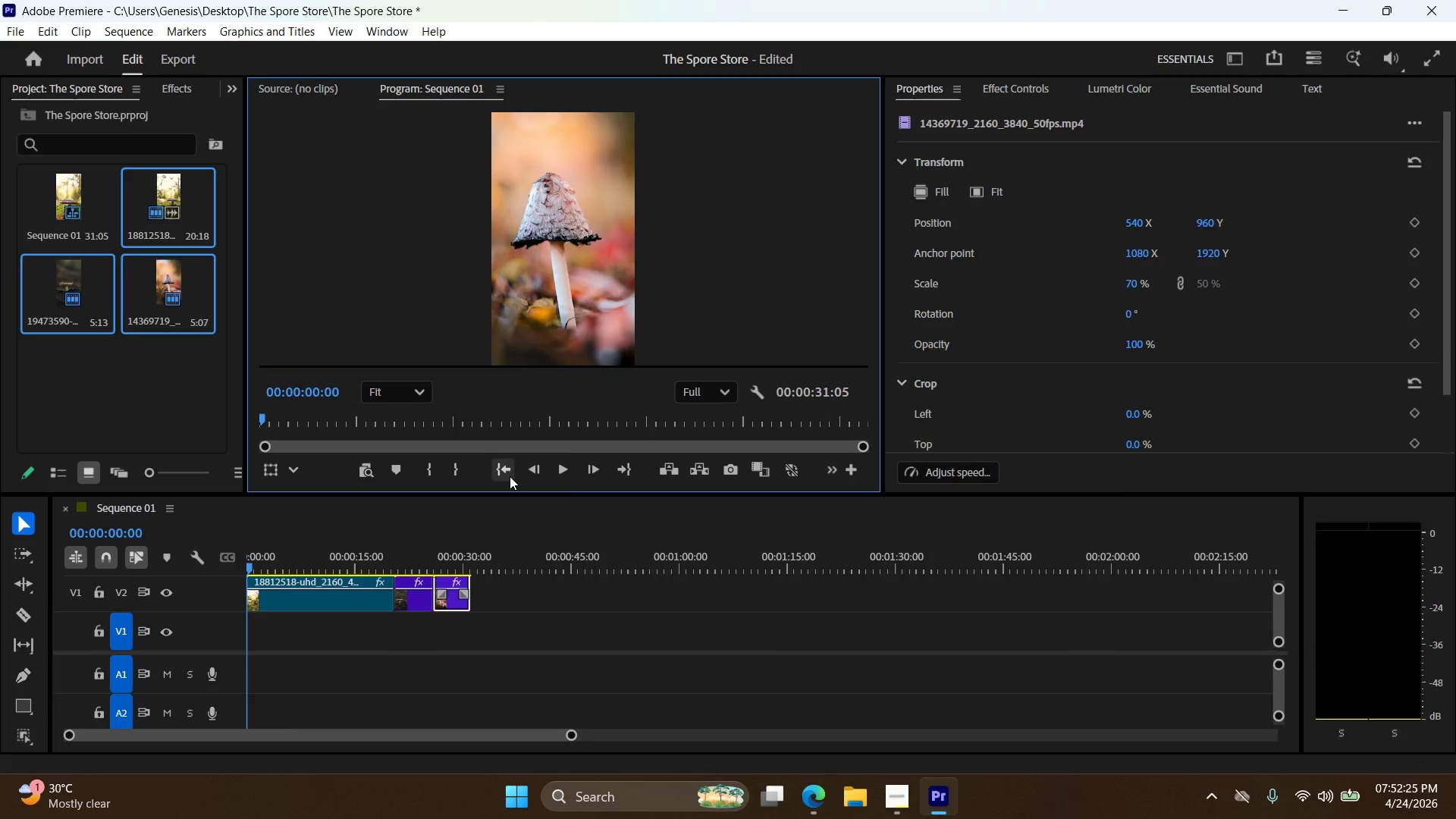 
double_click([570, 474])
 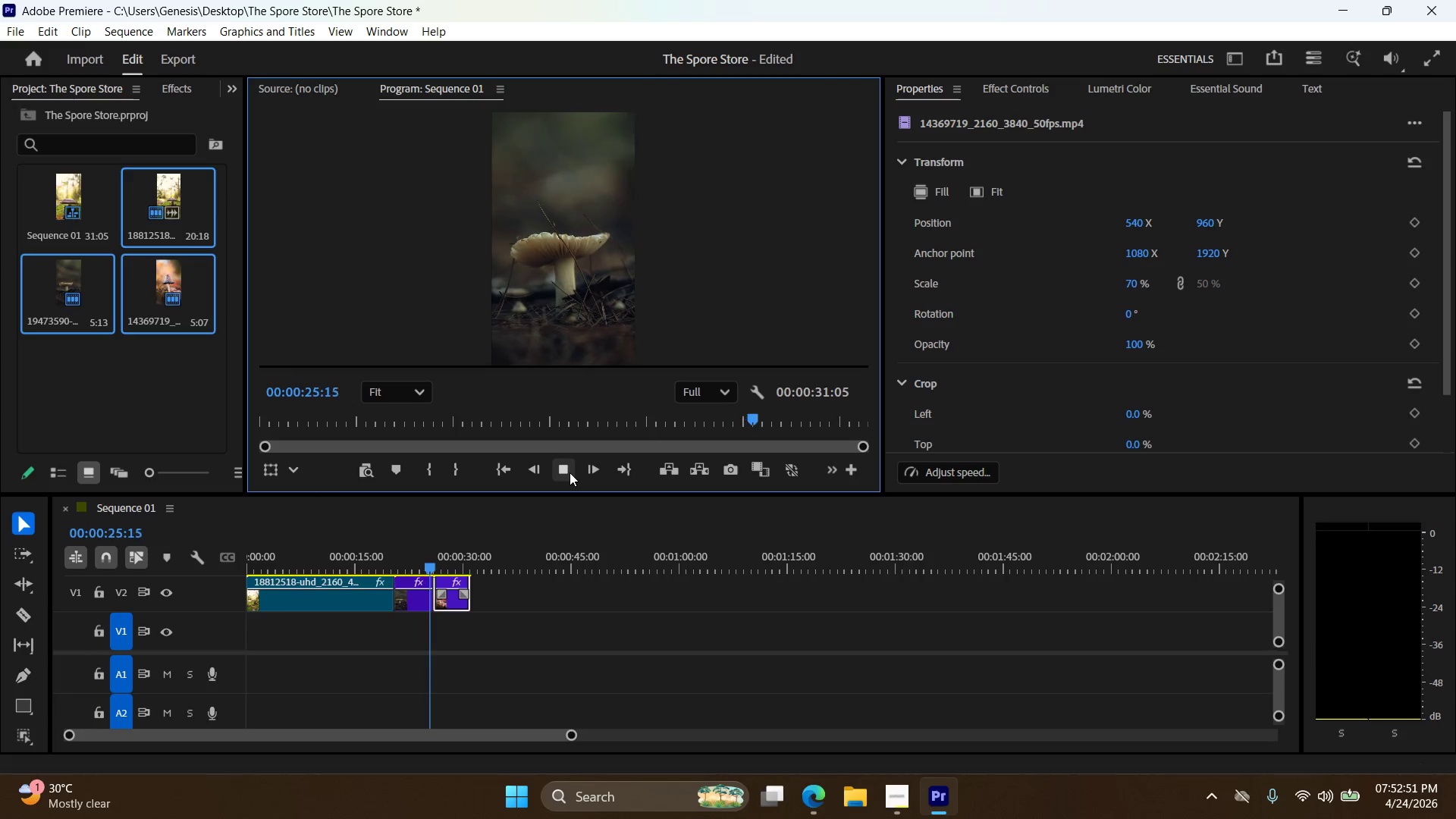 
wait(30.77)
 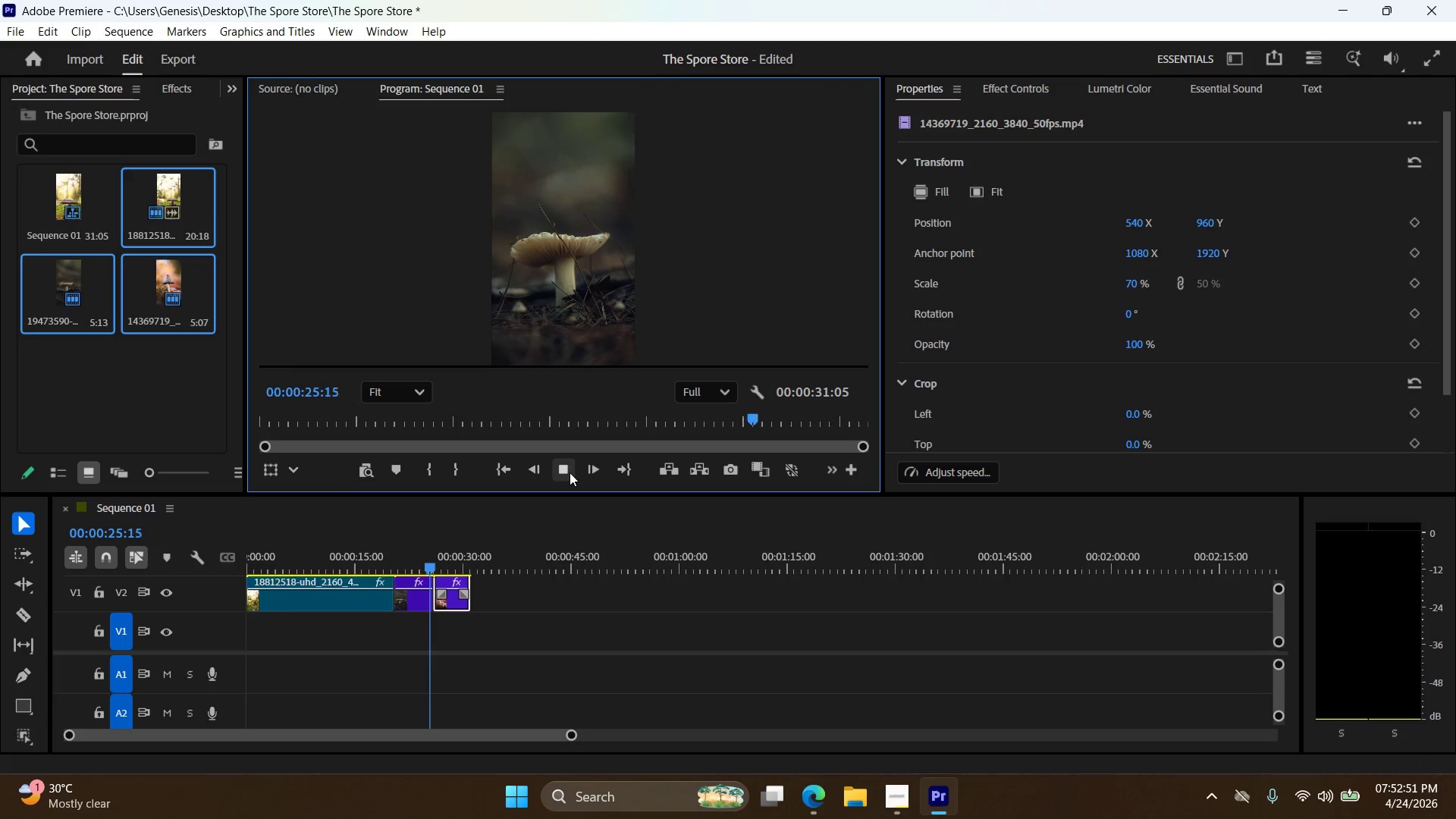 
left_click([562, 466])
 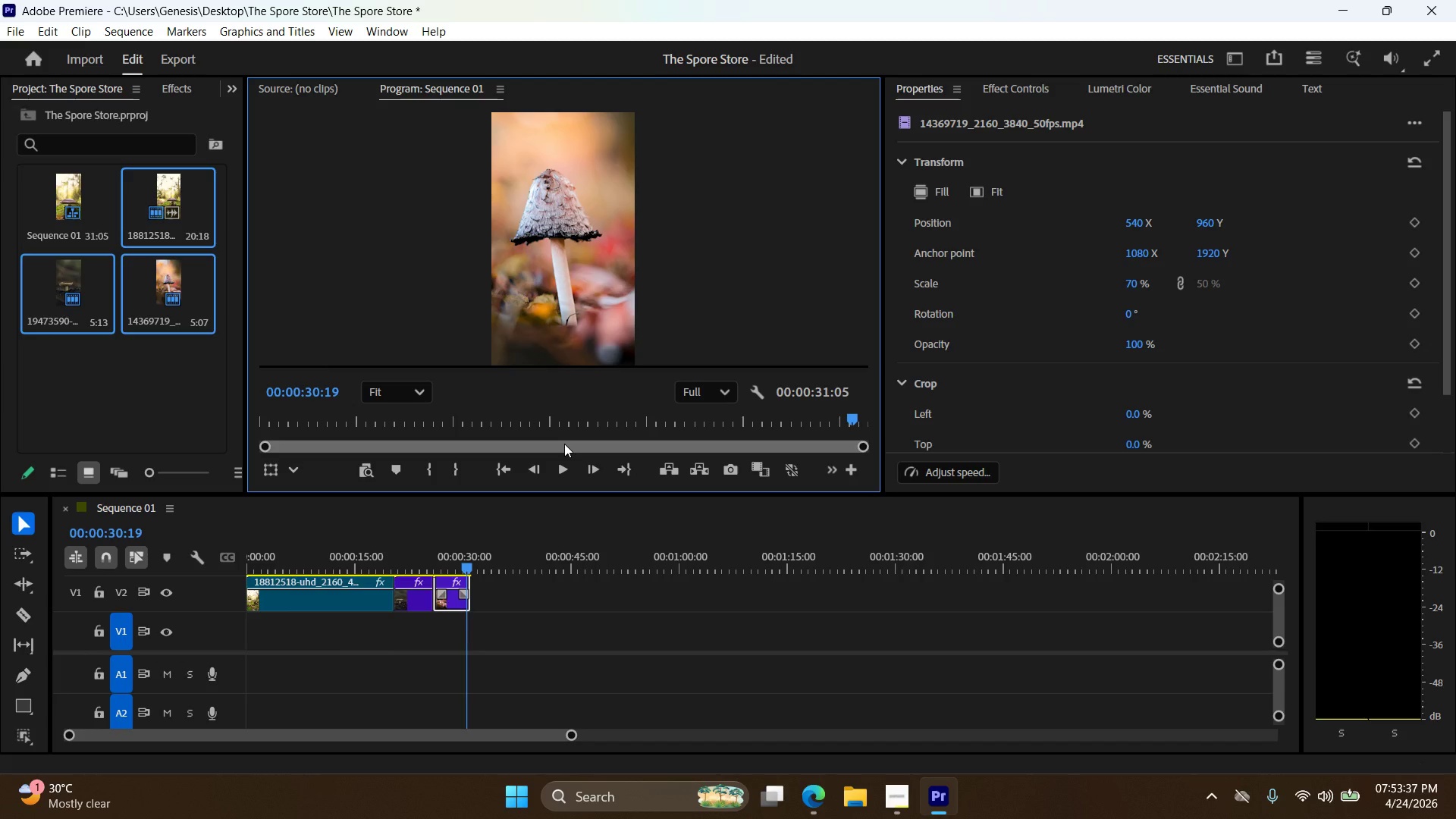 
wait(45.97)
 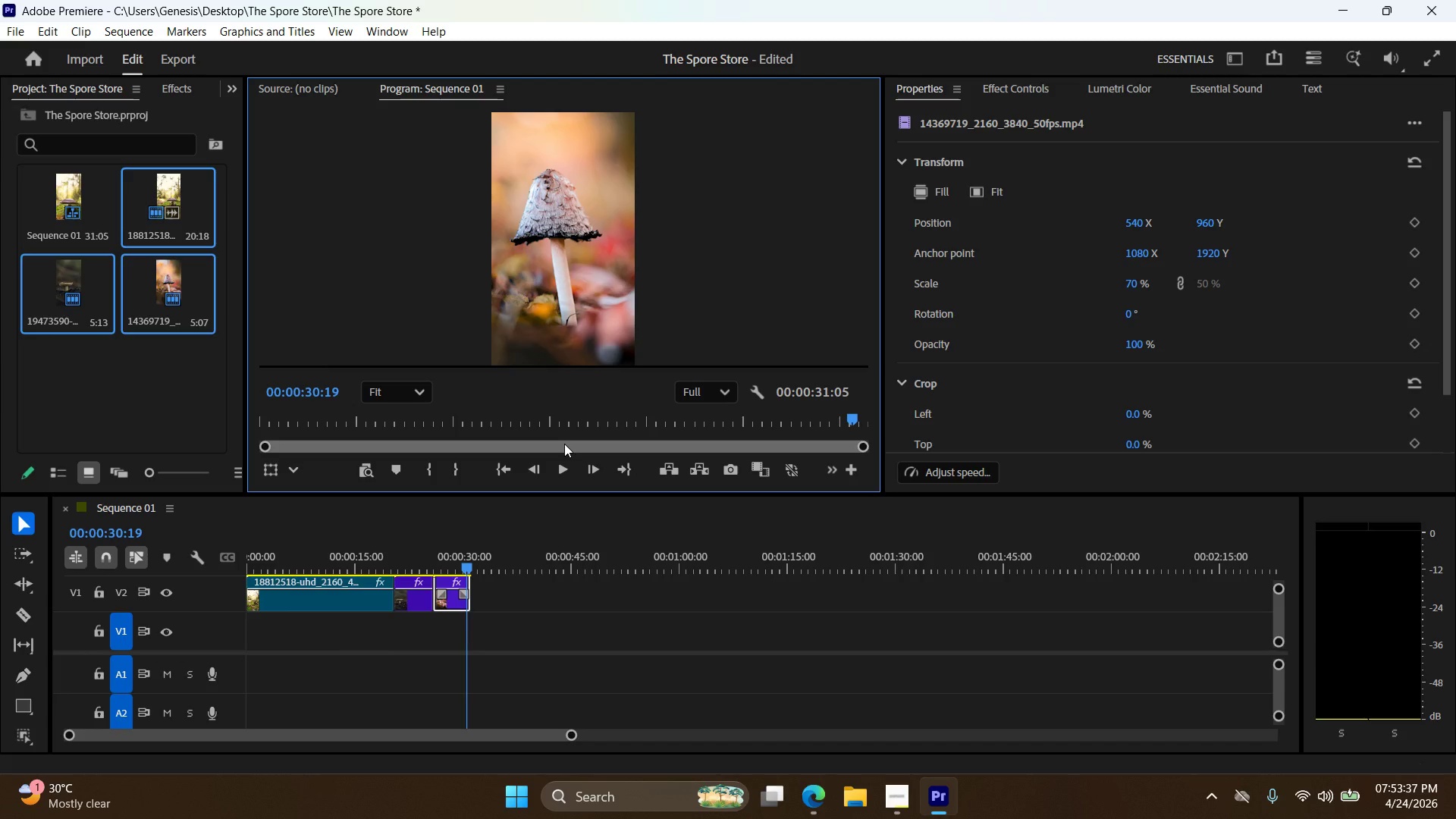 
left_click([345, 596])
 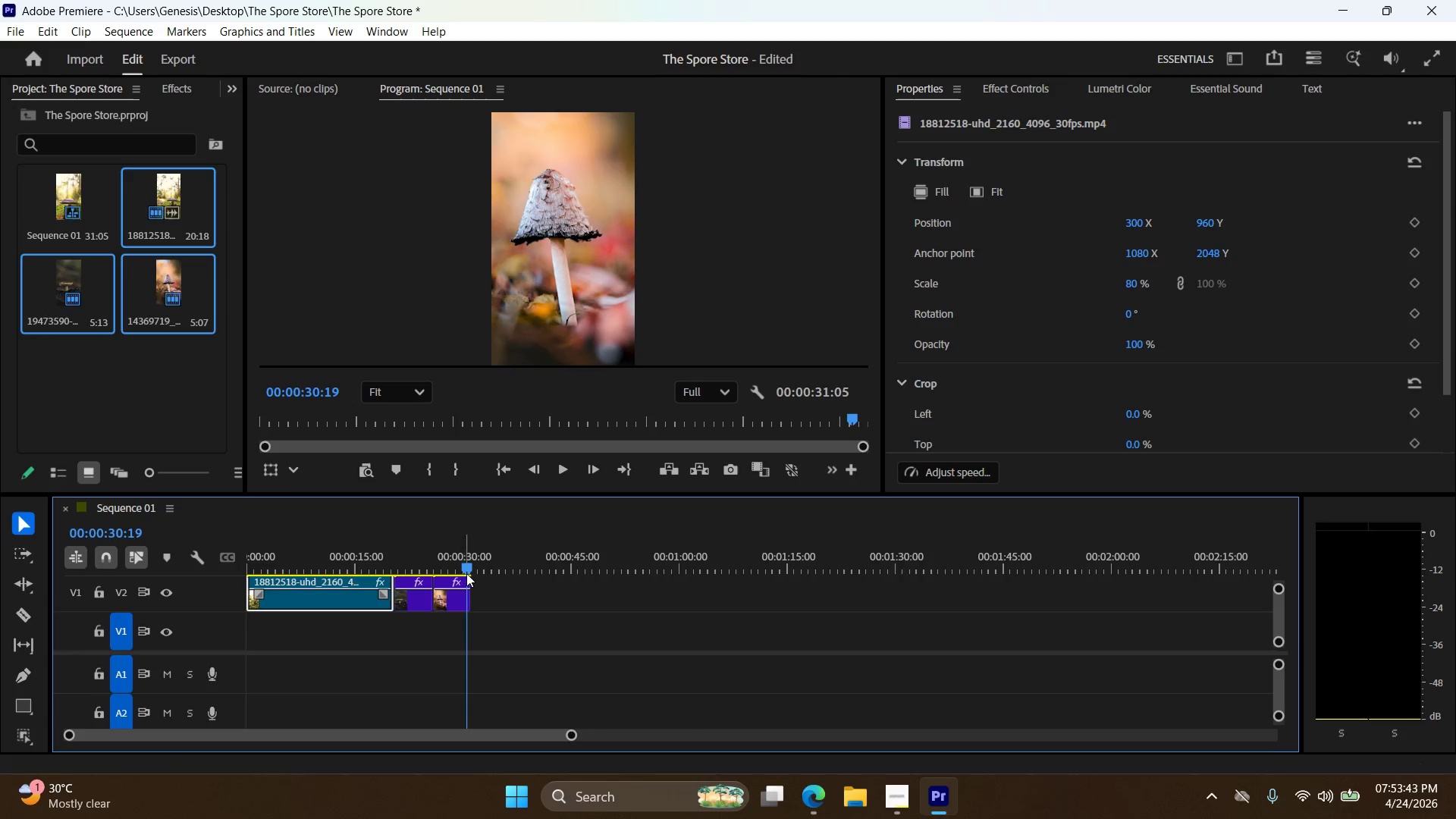 
left_click_drag(start_coordinate=[469, 567], to_coordinate=[300, 567])
 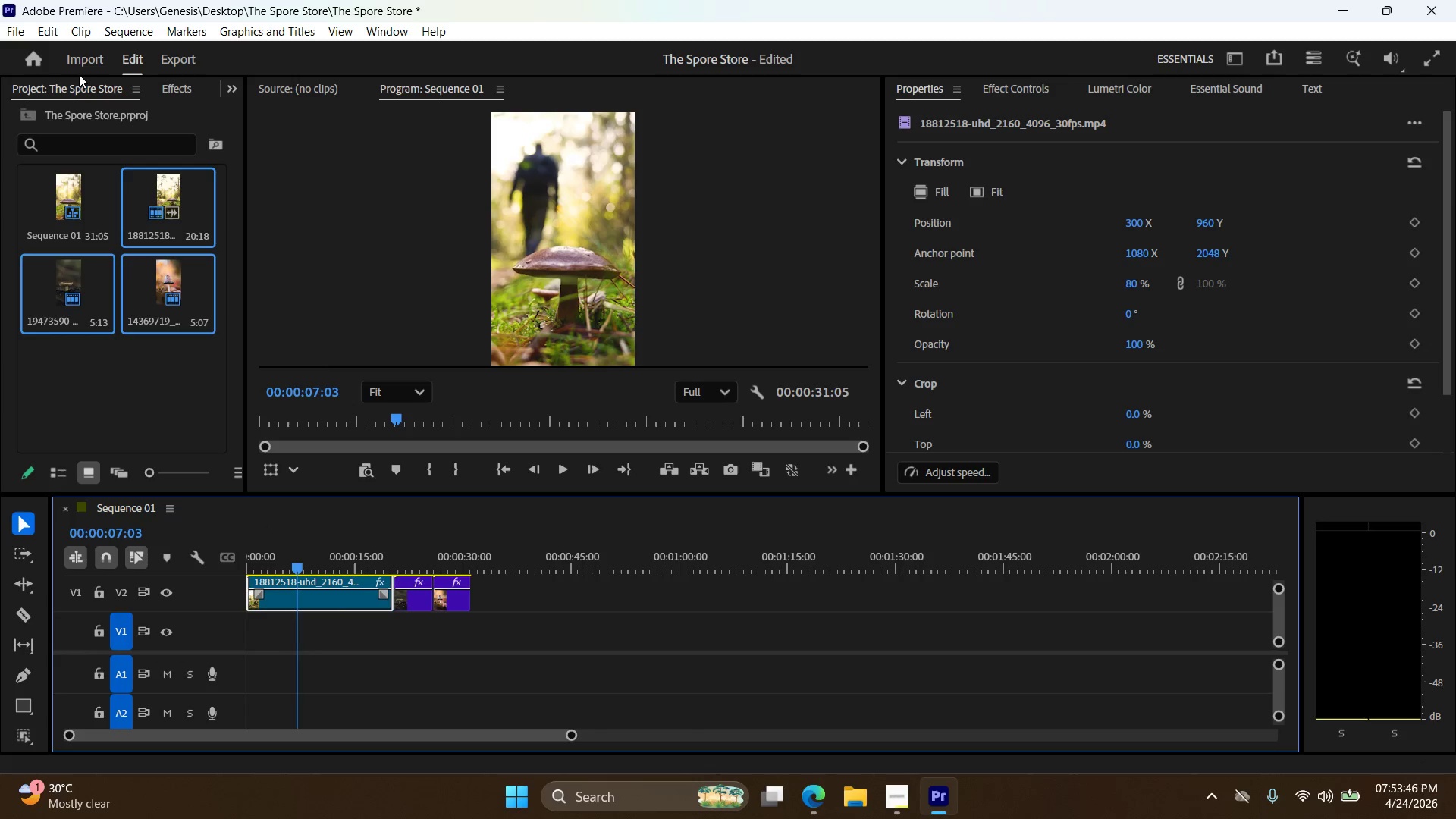 
left_click([172, 88])
 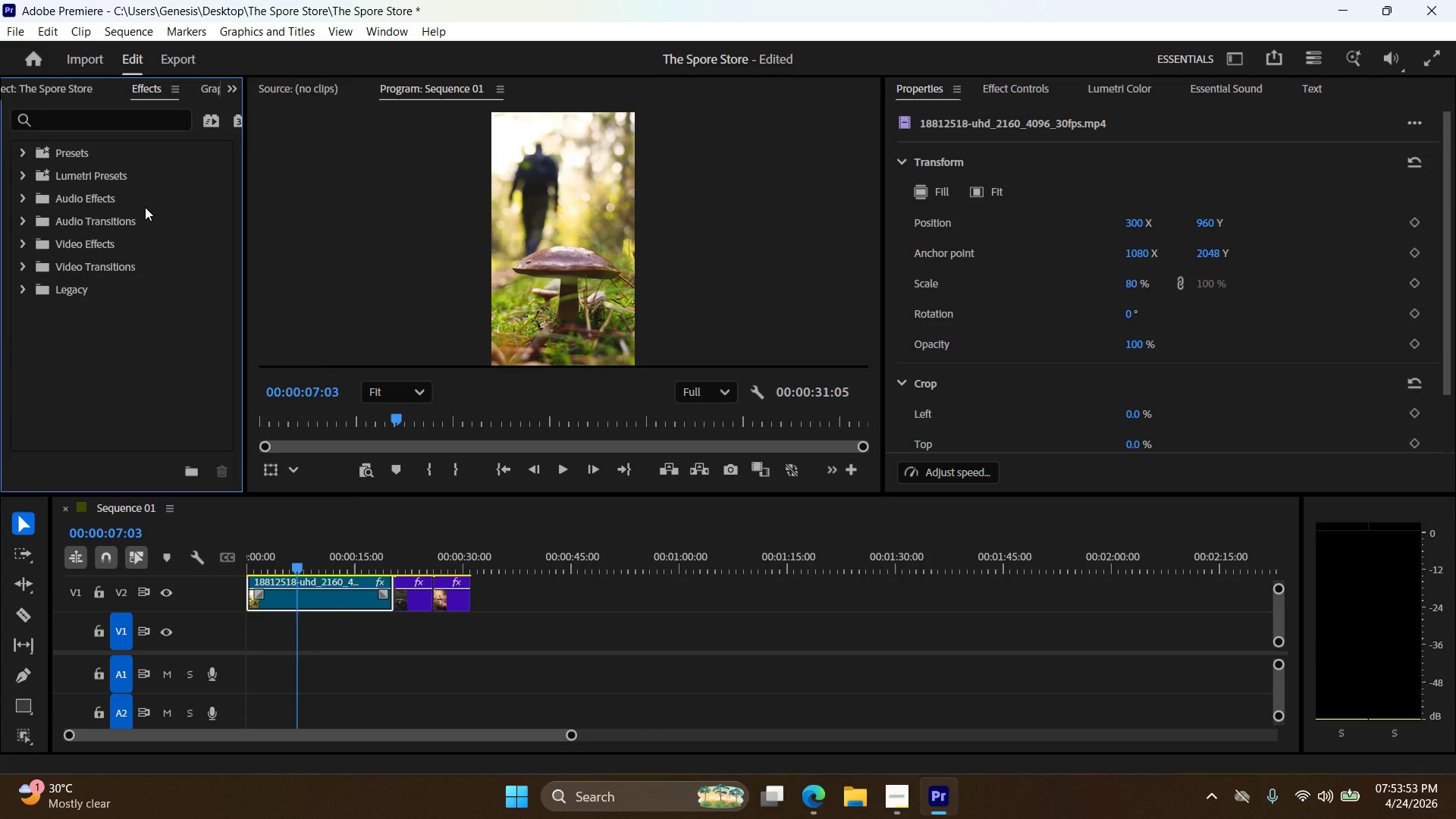 
wait(6.78)
 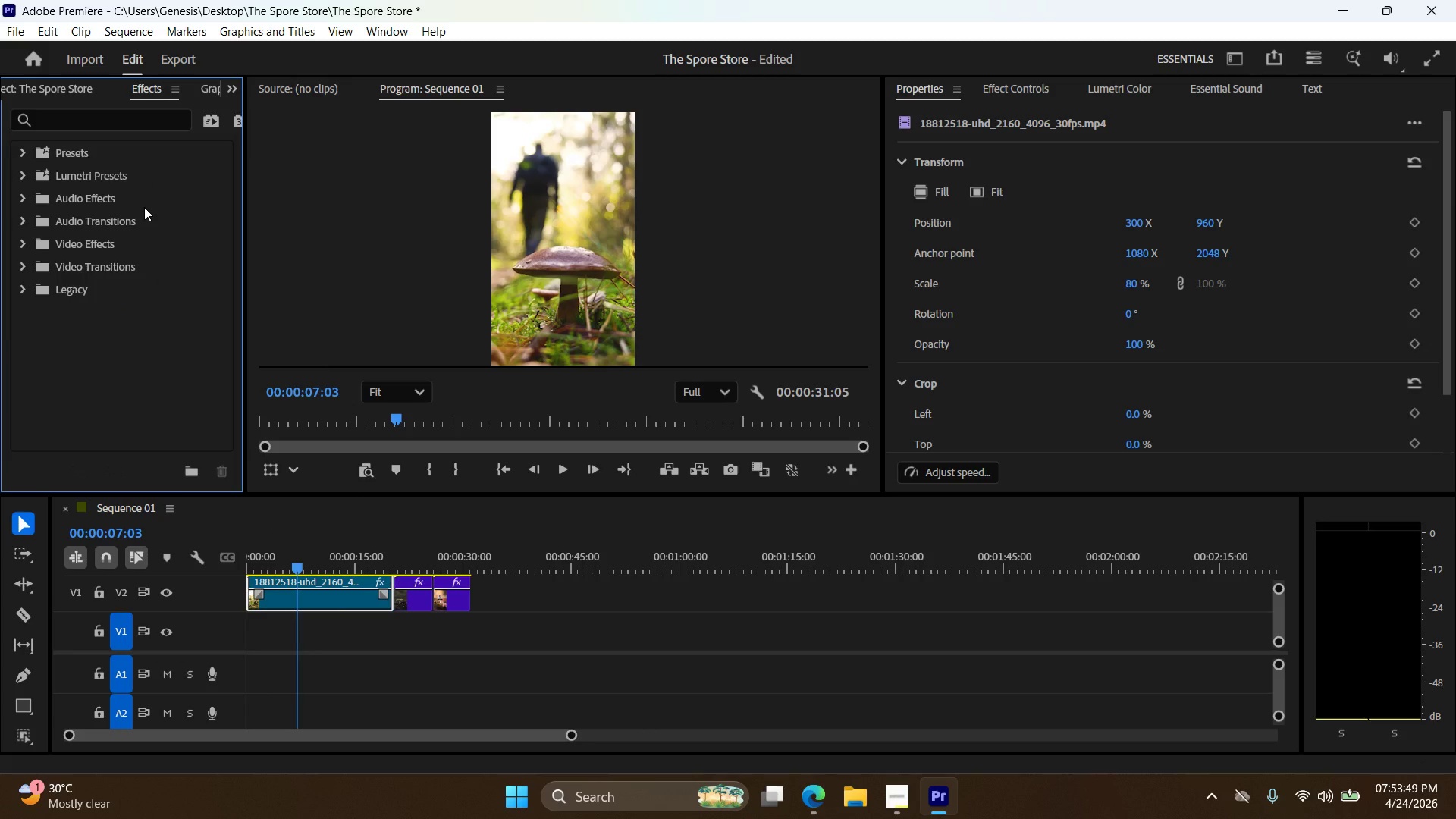 
left_click([1031, 86])
 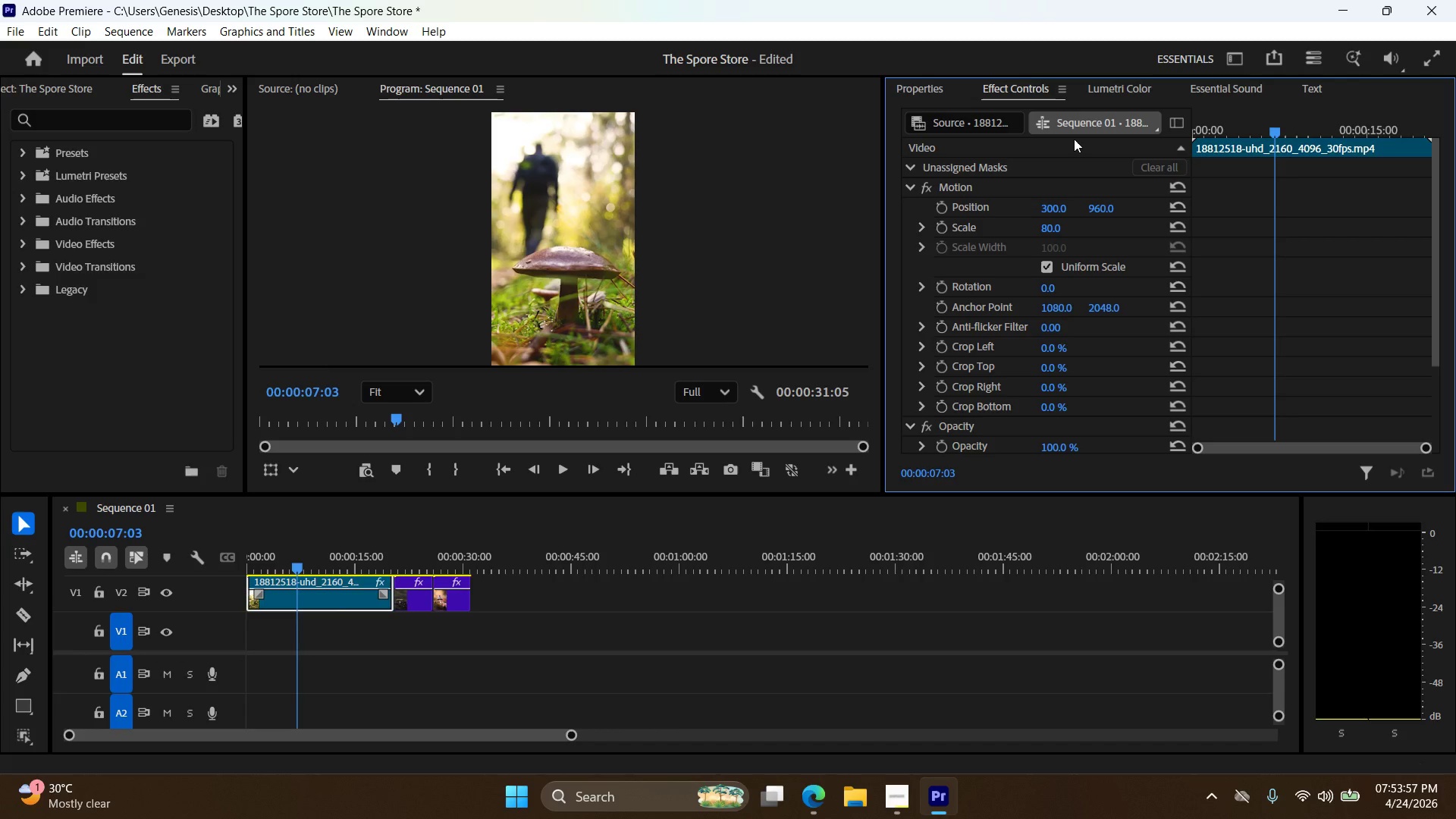 
scroll: coordinate [1090, 231], scroll_direction: down, amount: 3.0
 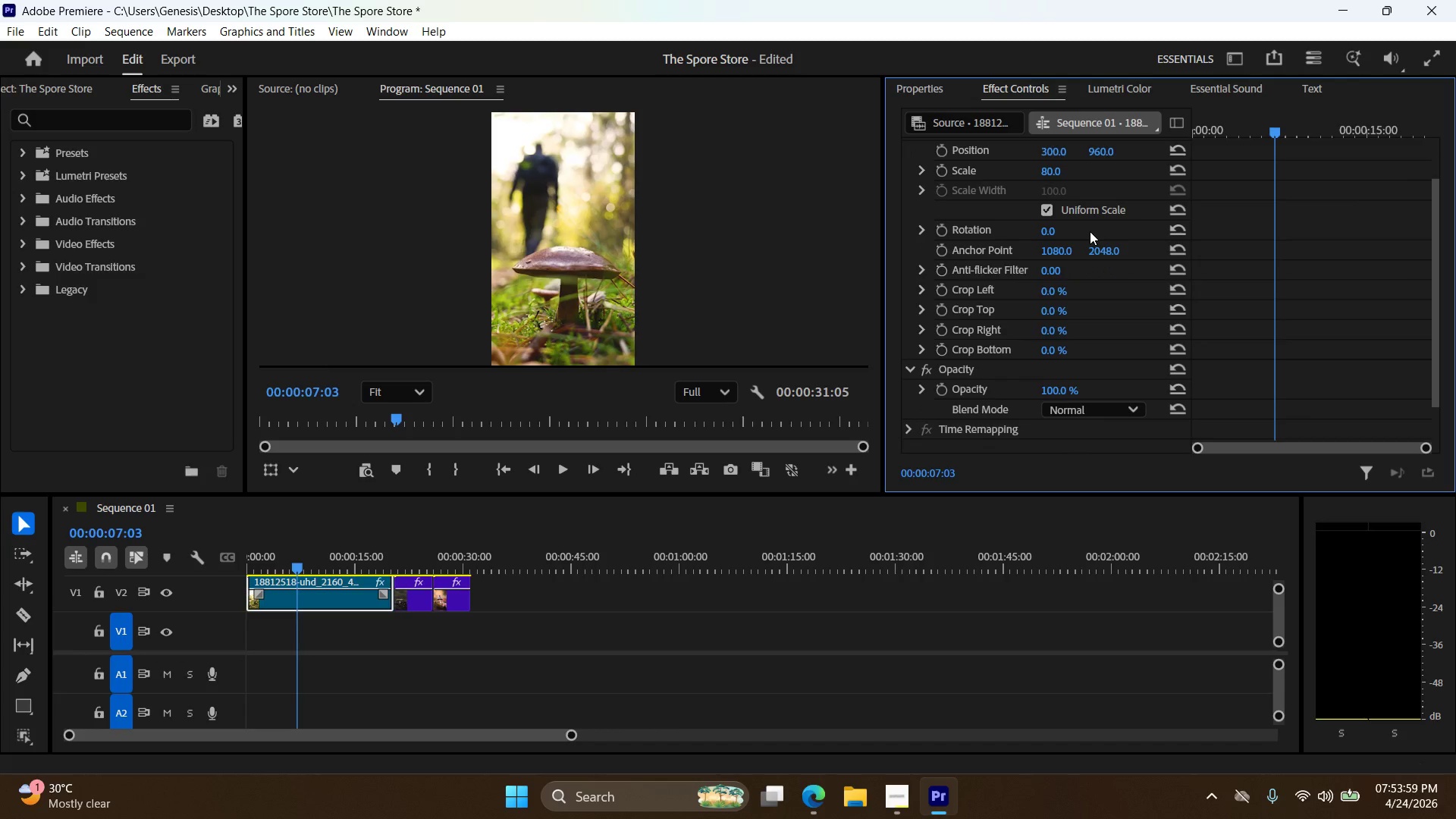 
scroll: coordinate [1090, 231], scroll_direction: up, amount: 4.0
 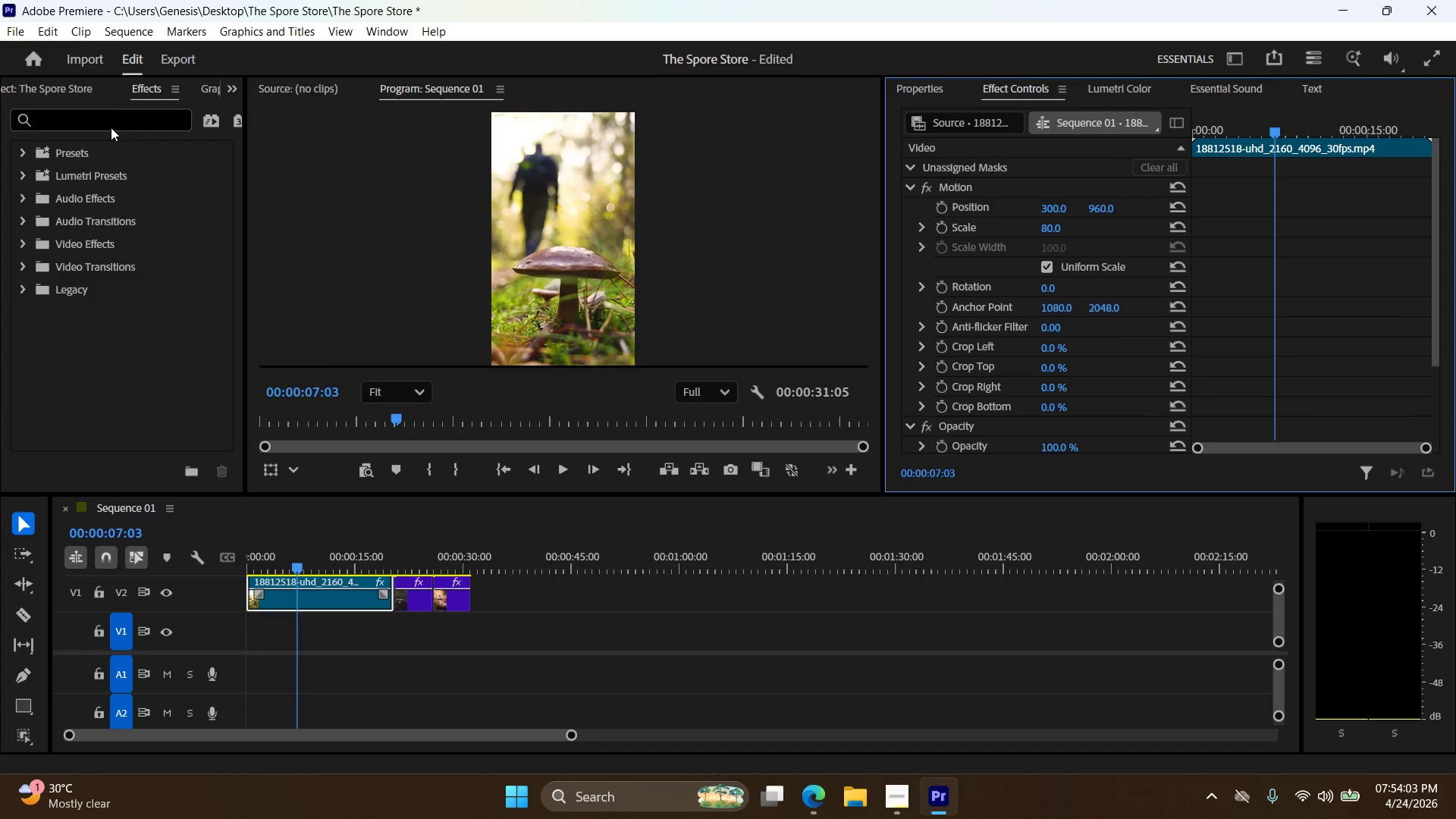 
type(poster)
 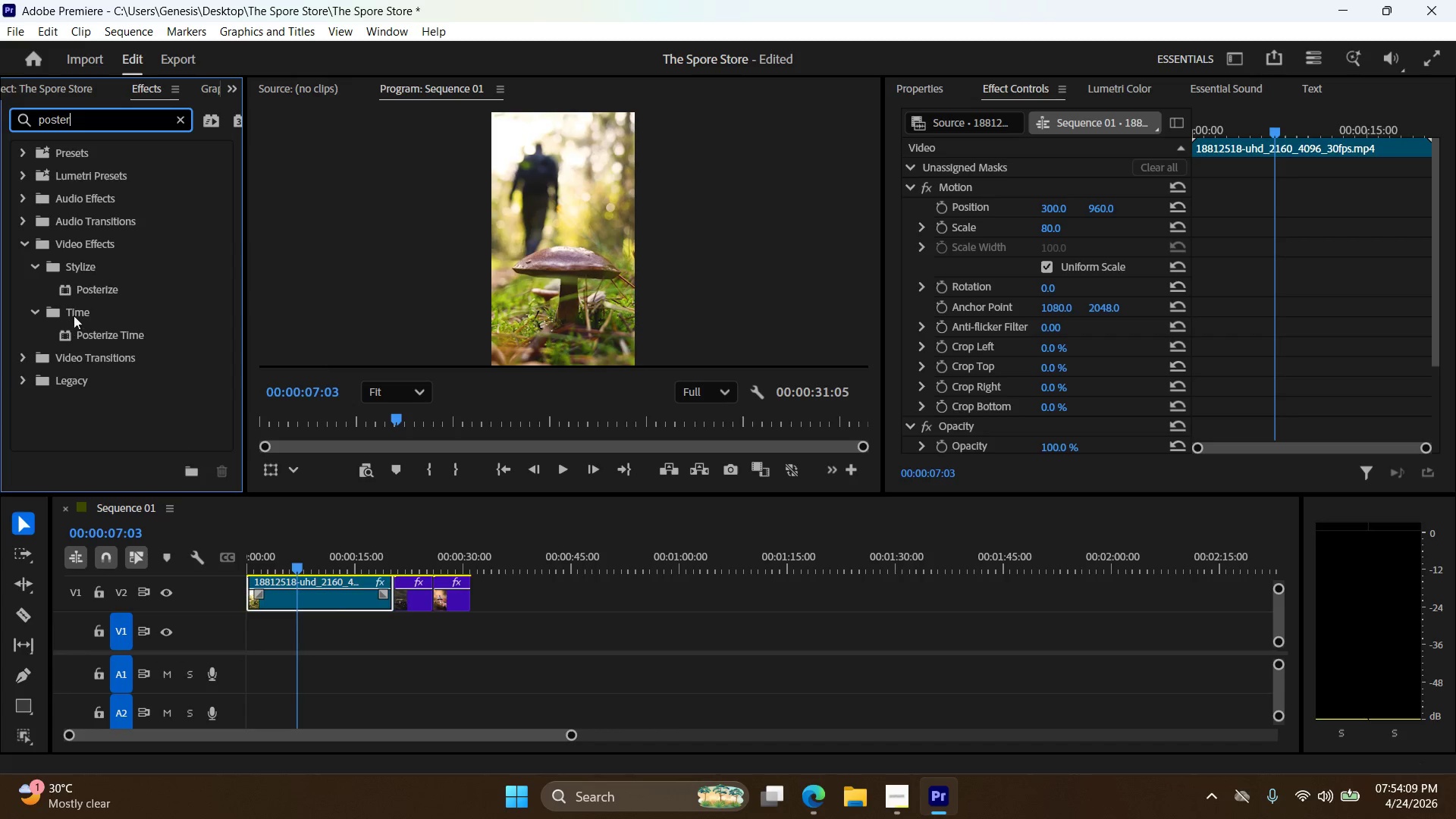 
left_click([98, 292])
 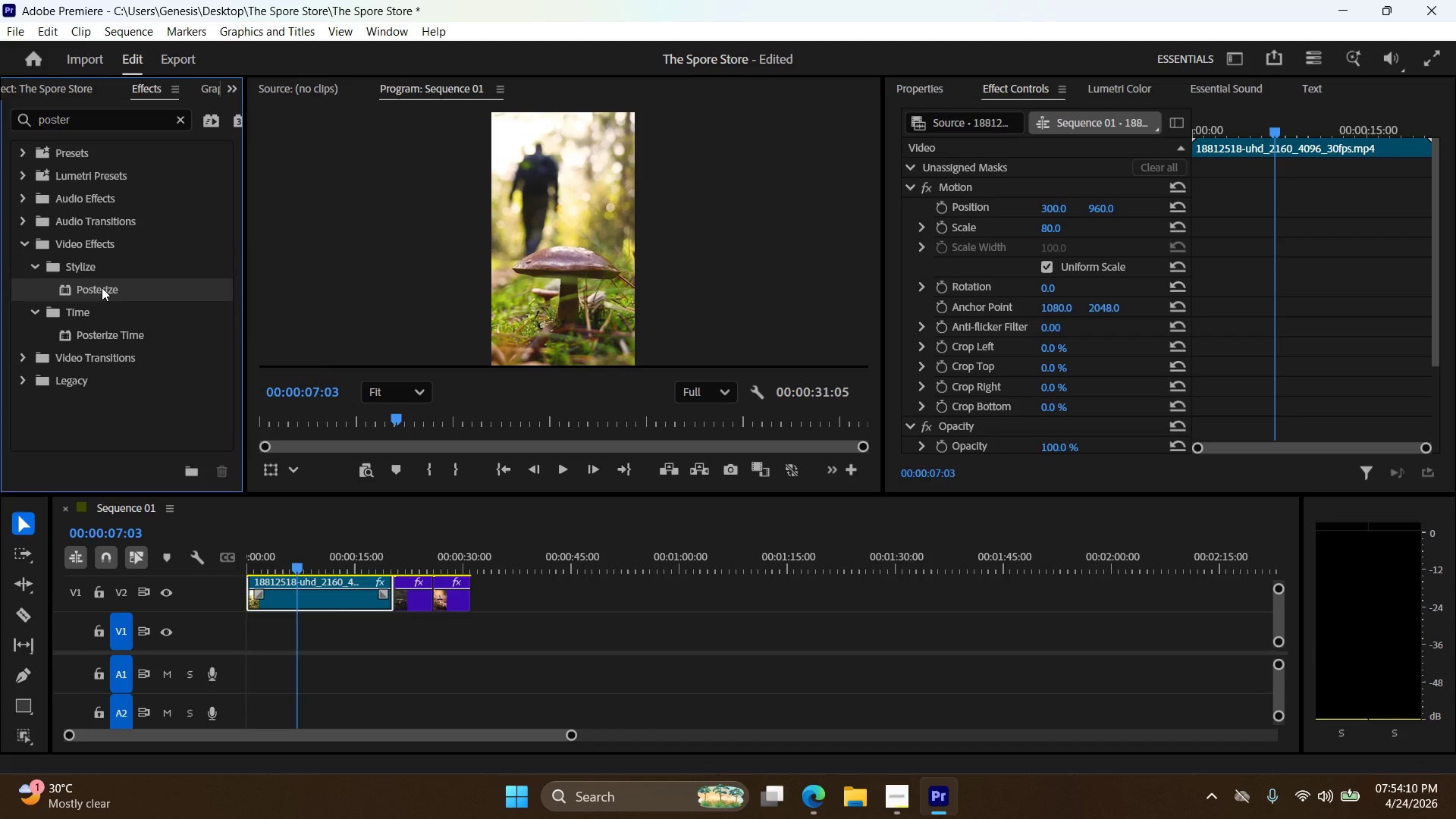 
left_click_drag(start_coordinate=[102, 287], to_coordinate=[295, 592])
 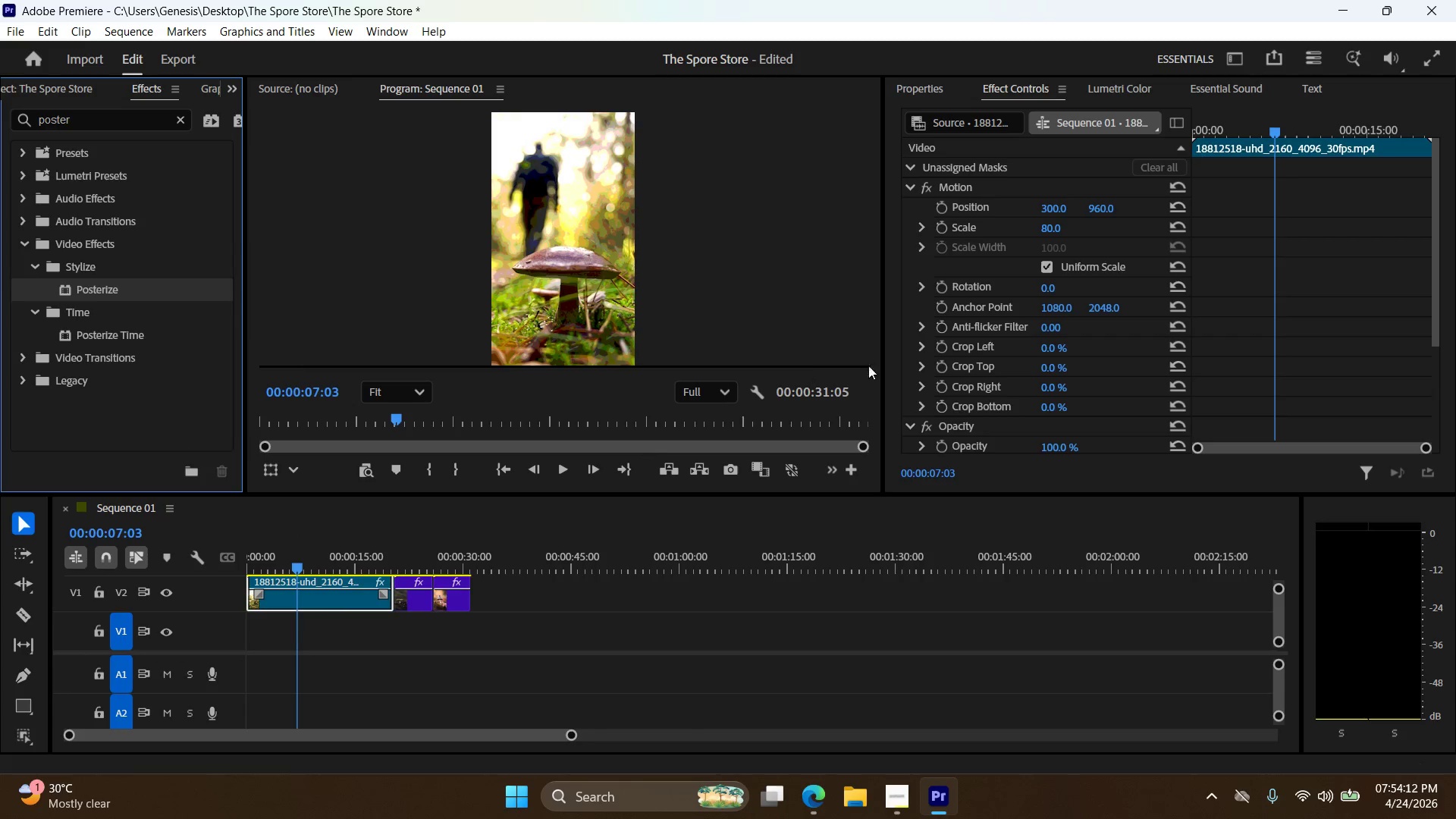 
scroll: coordinate [998, 354], scroll_direction: down, amount: 9.0
 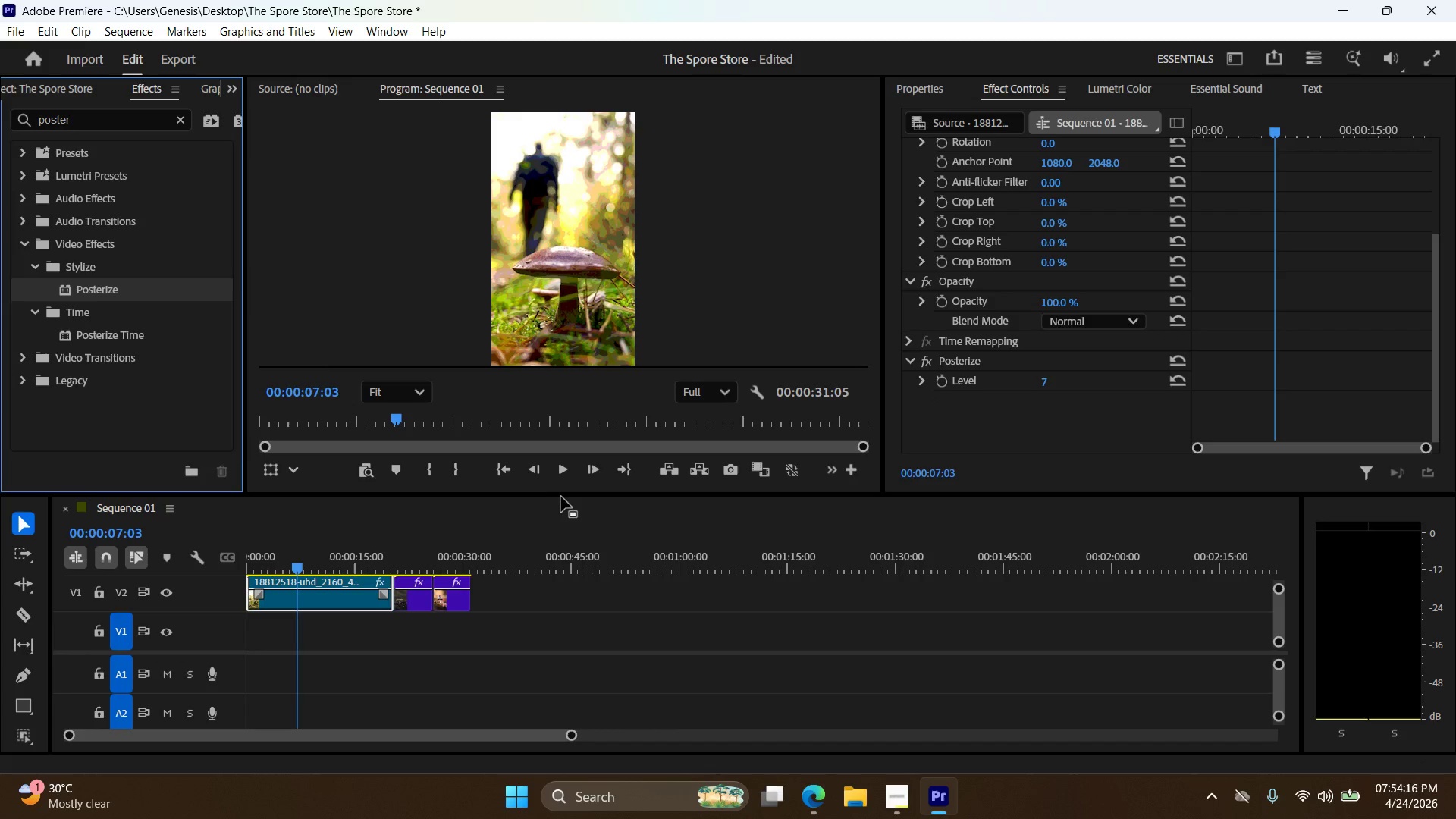 
left_click_drag(start_coordinate=[305, 570], to_coordinate=[310, 592])
 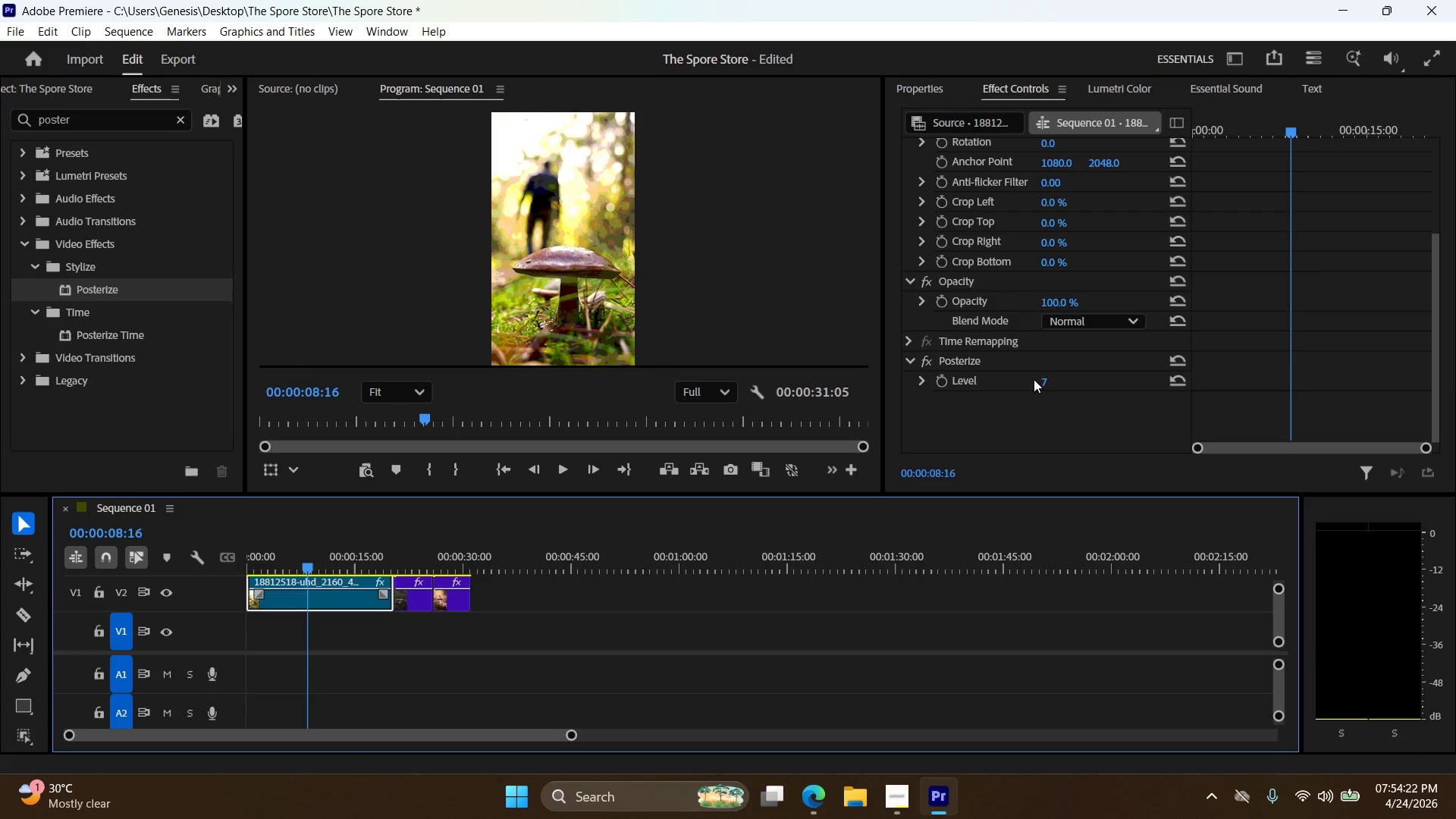 
double_click([1067, 378])
 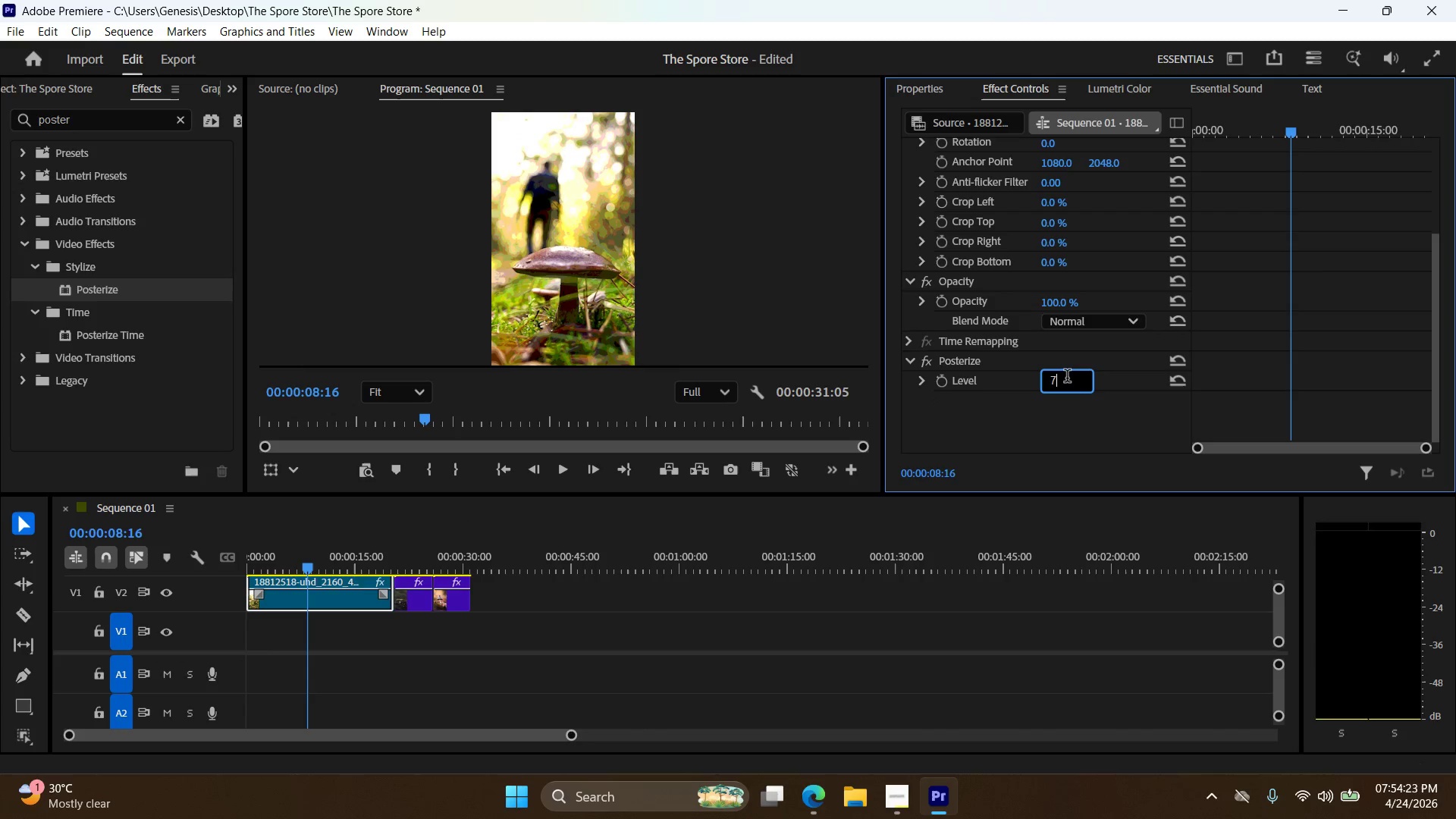 
triple_click([1067, 378])
 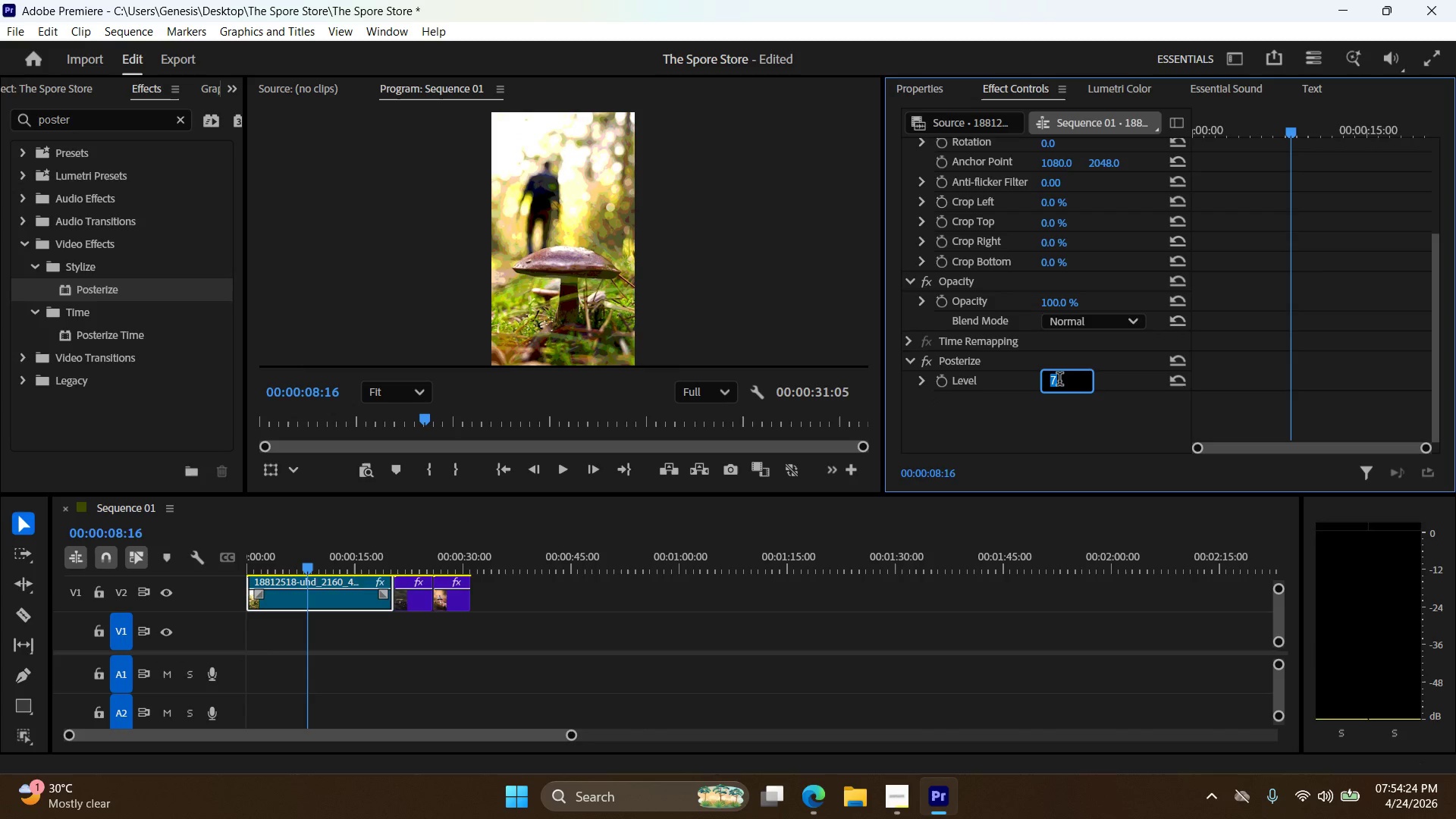 
key(Numpad1)
 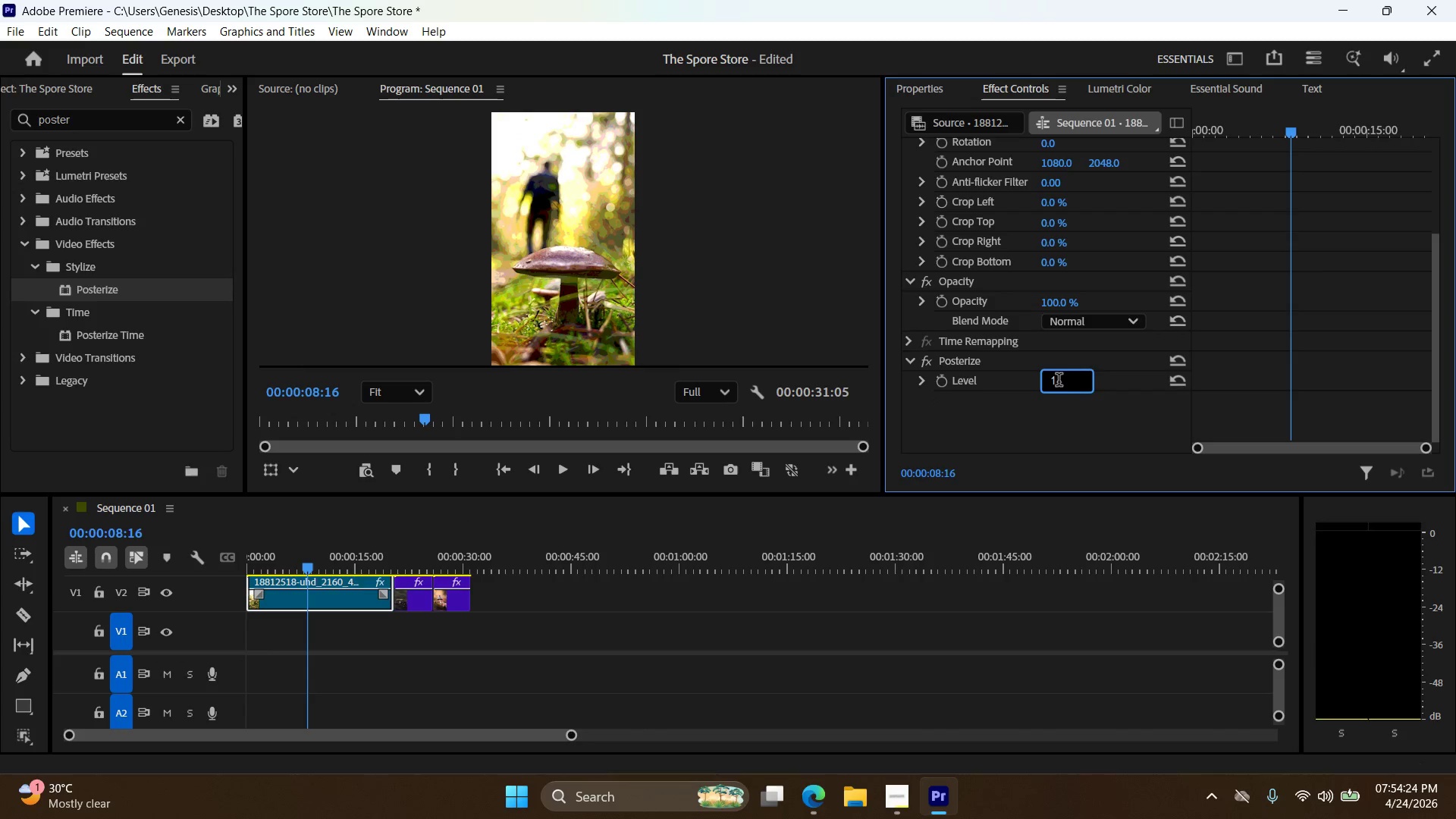 
key(Numpad0)
 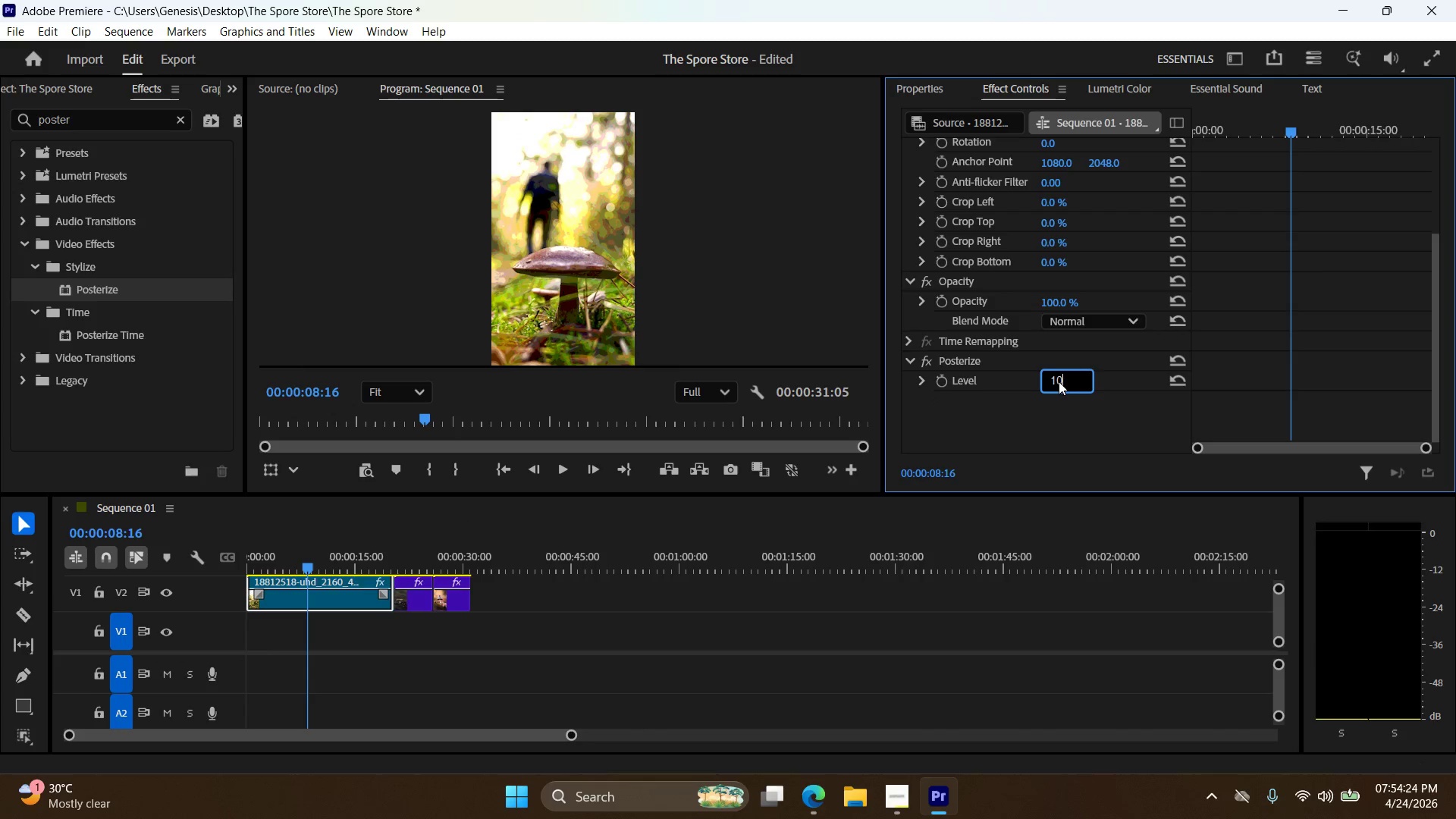 
key(NumpadEnter)
 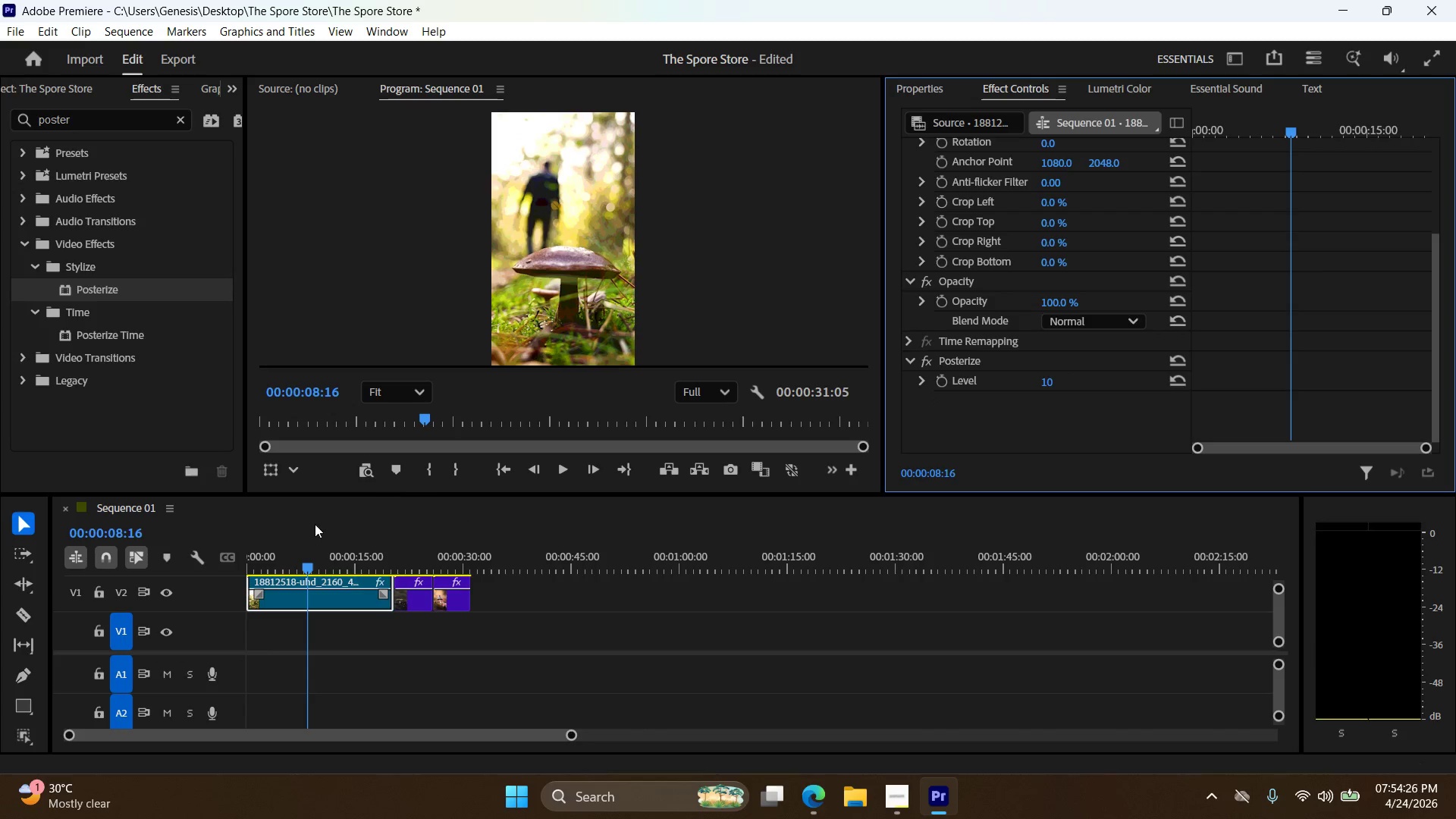 
left_click_drag(start_coordinate=[309, 566], to_coordinate=[312, 578])
 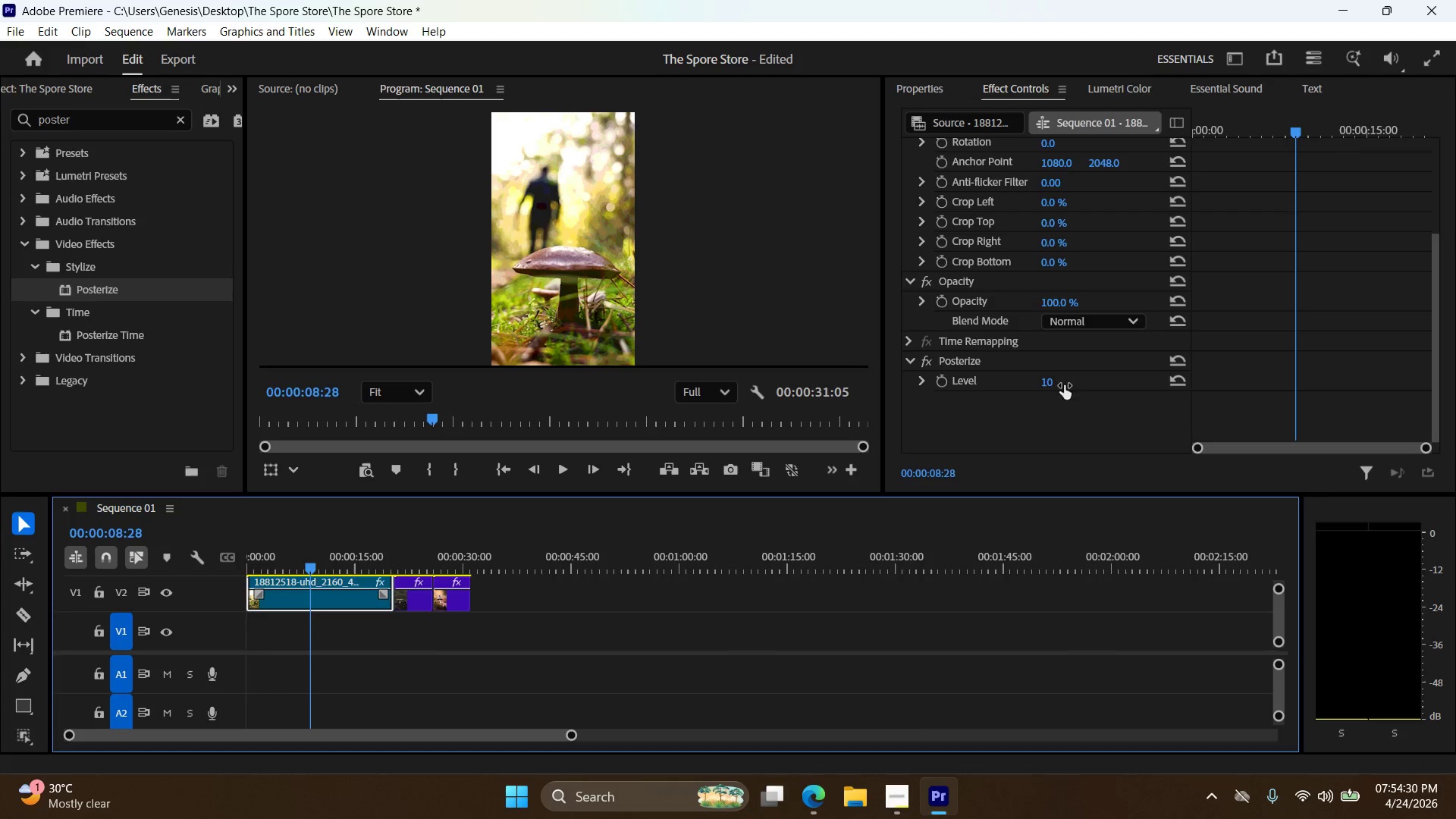 
double_click([1067, 378])
 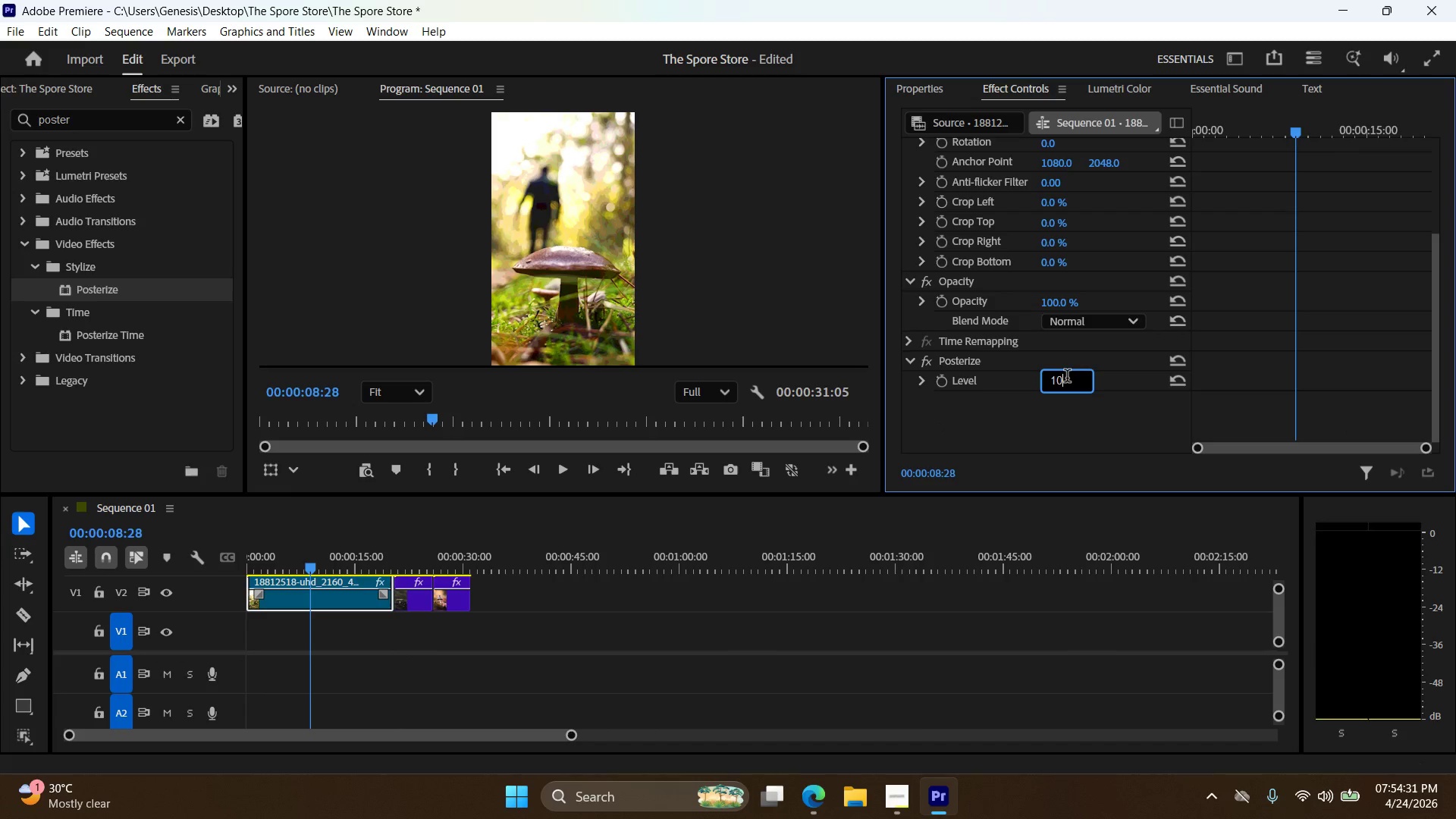 
triple_click([1067, 378])
 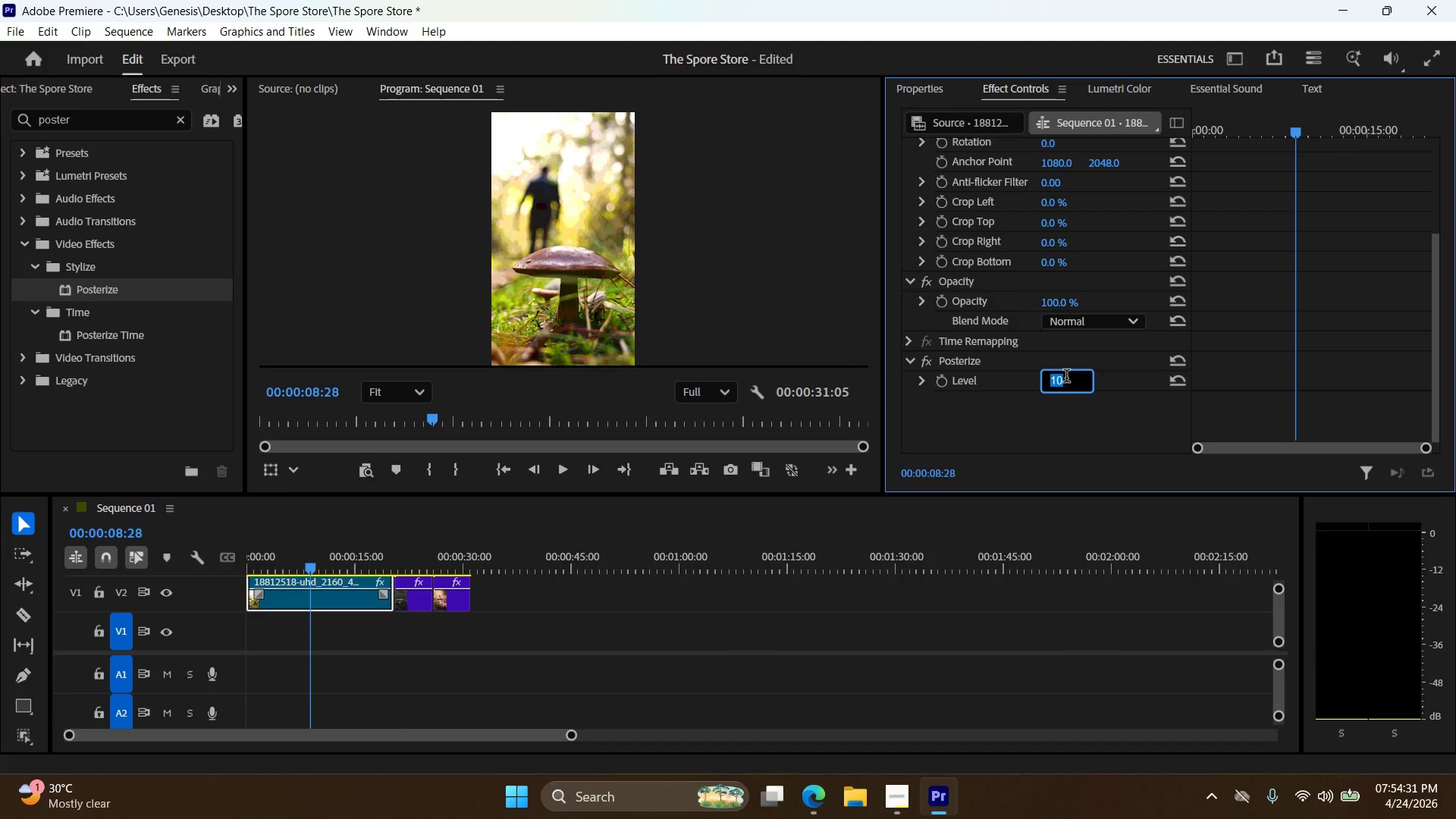 
key(Numpad5)
 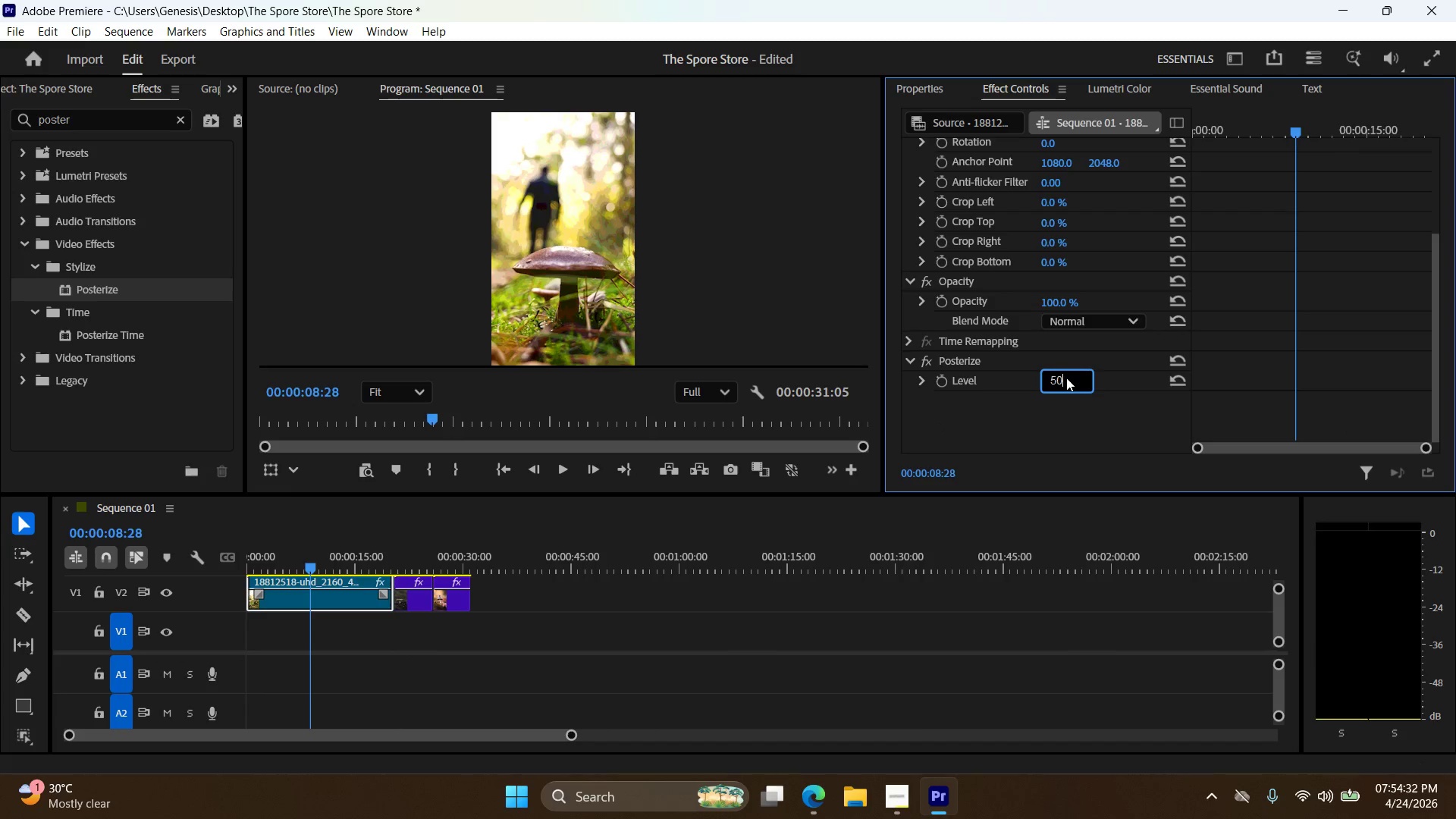 
key(Numpad0)
 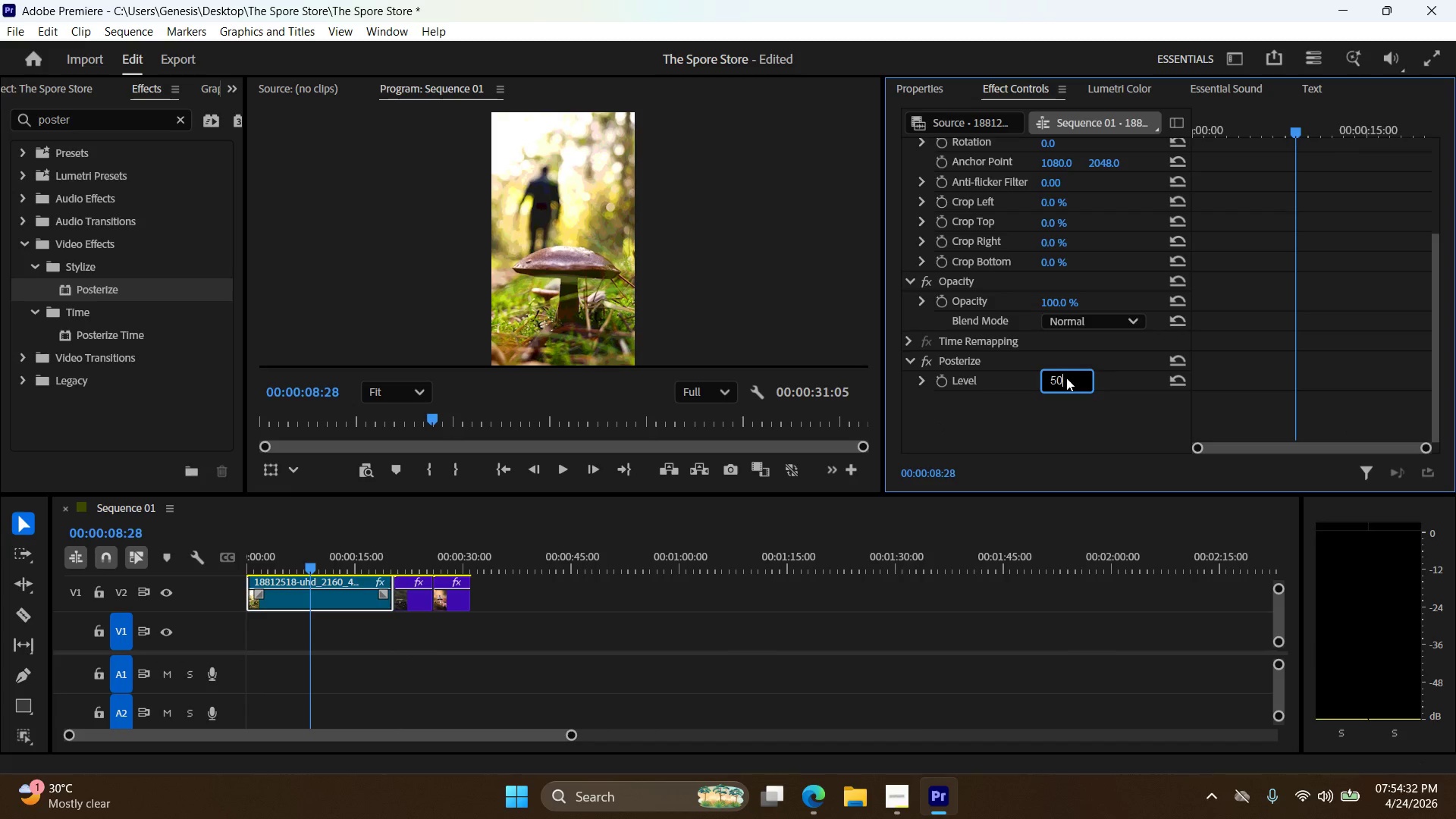 
key(NumpadEnter)
 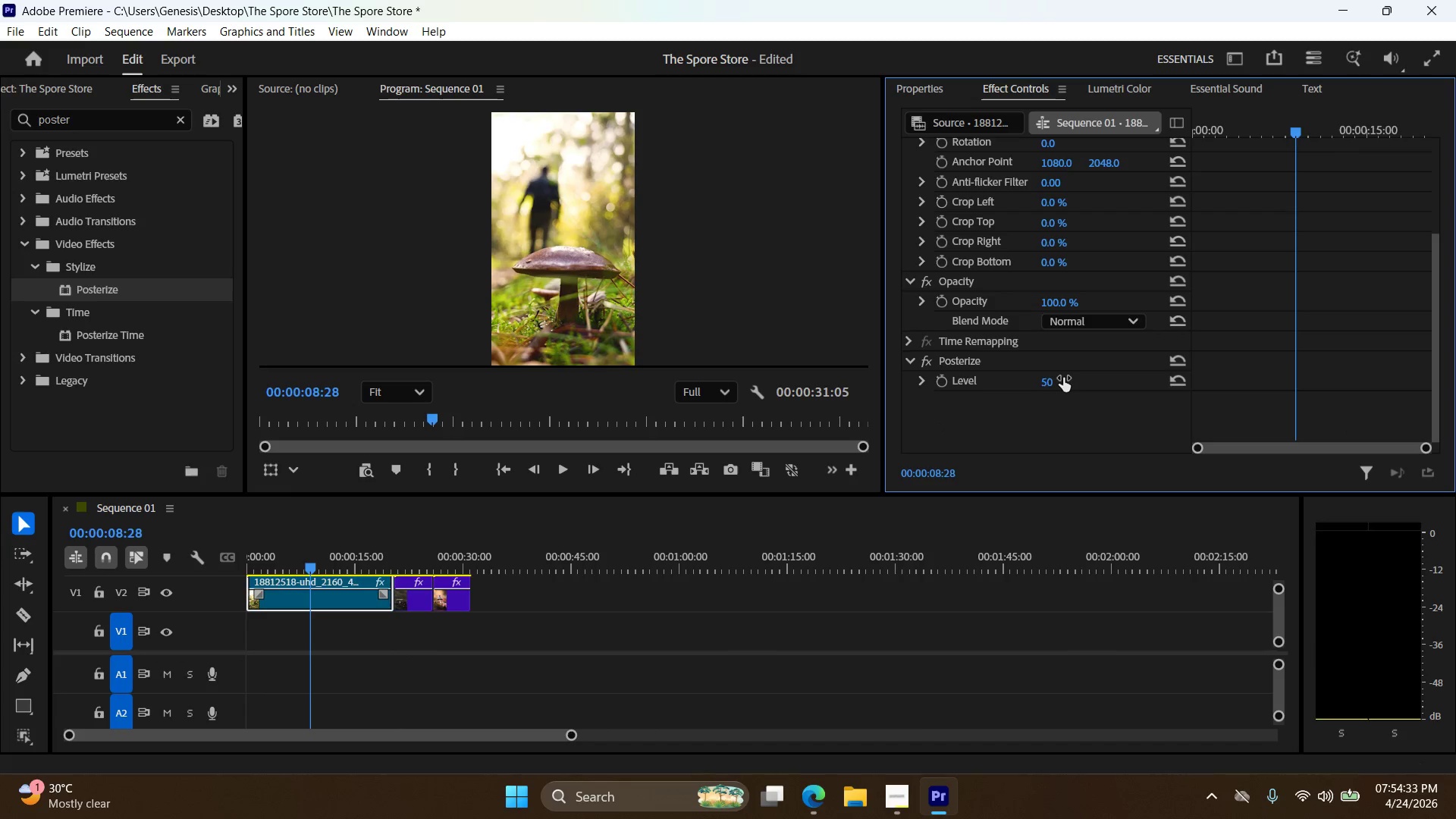 
double_click([1067, 378])
 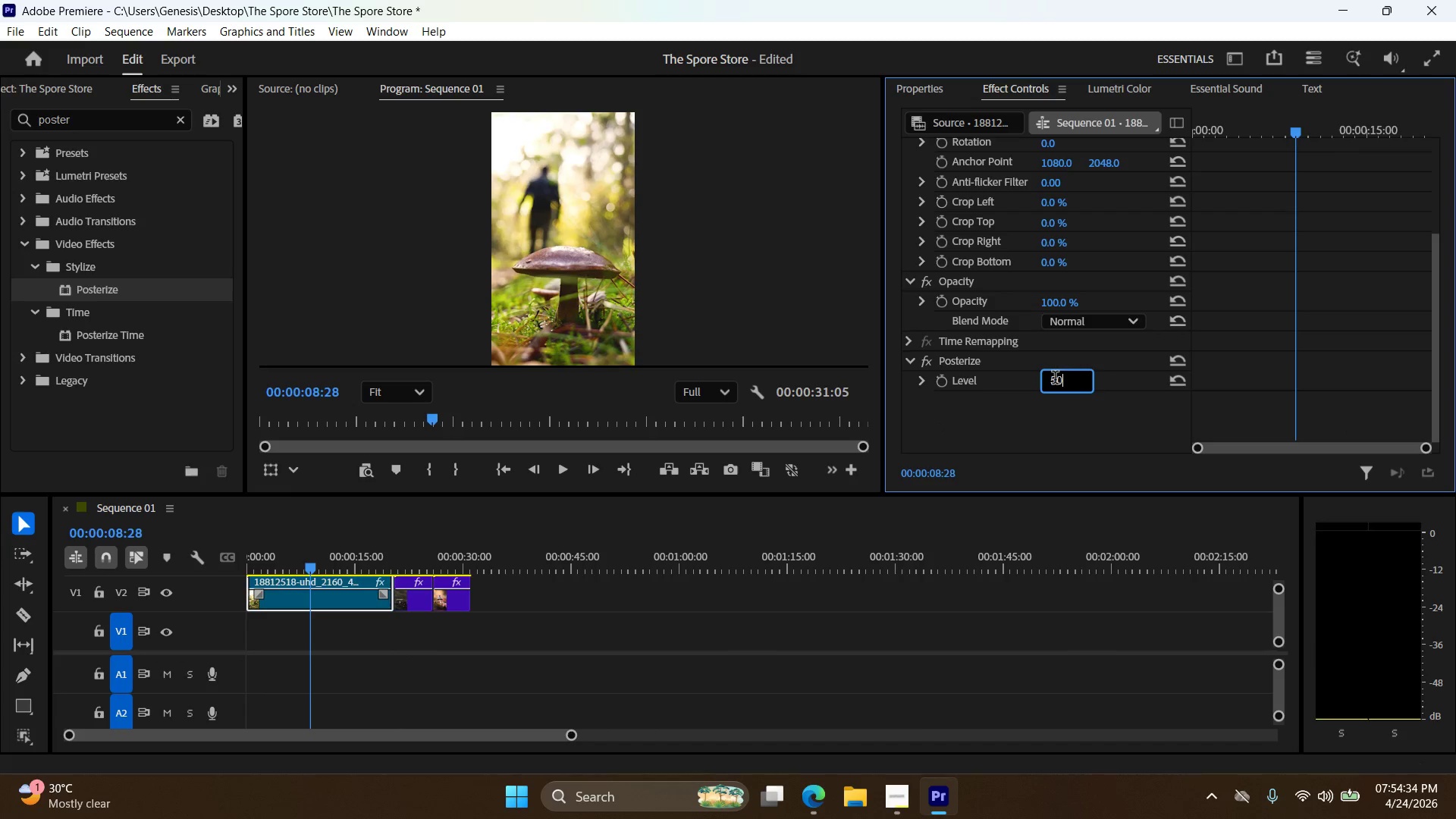 
triple_click([1055, 379])
 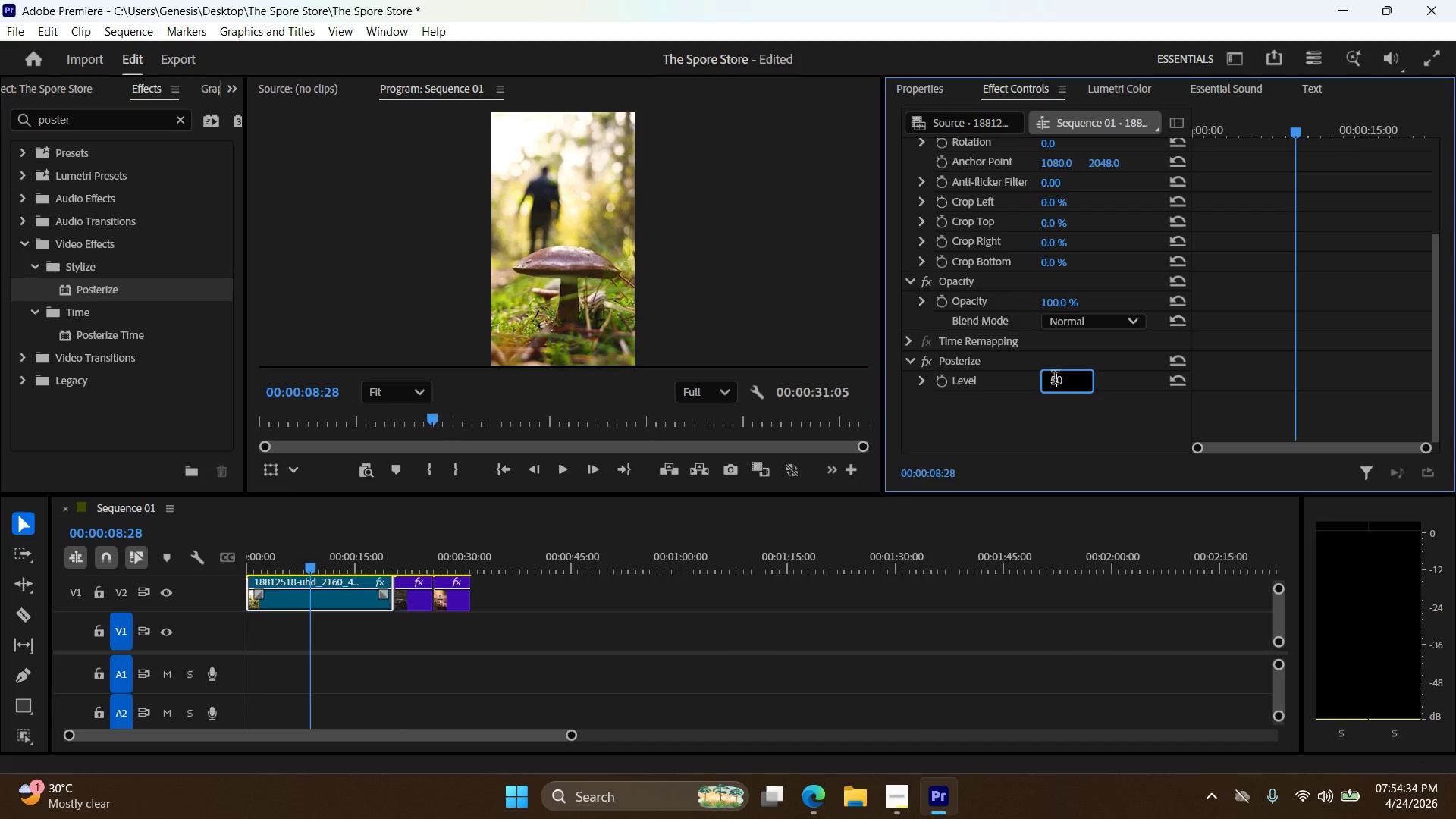 
triple_click([1055, 379])
 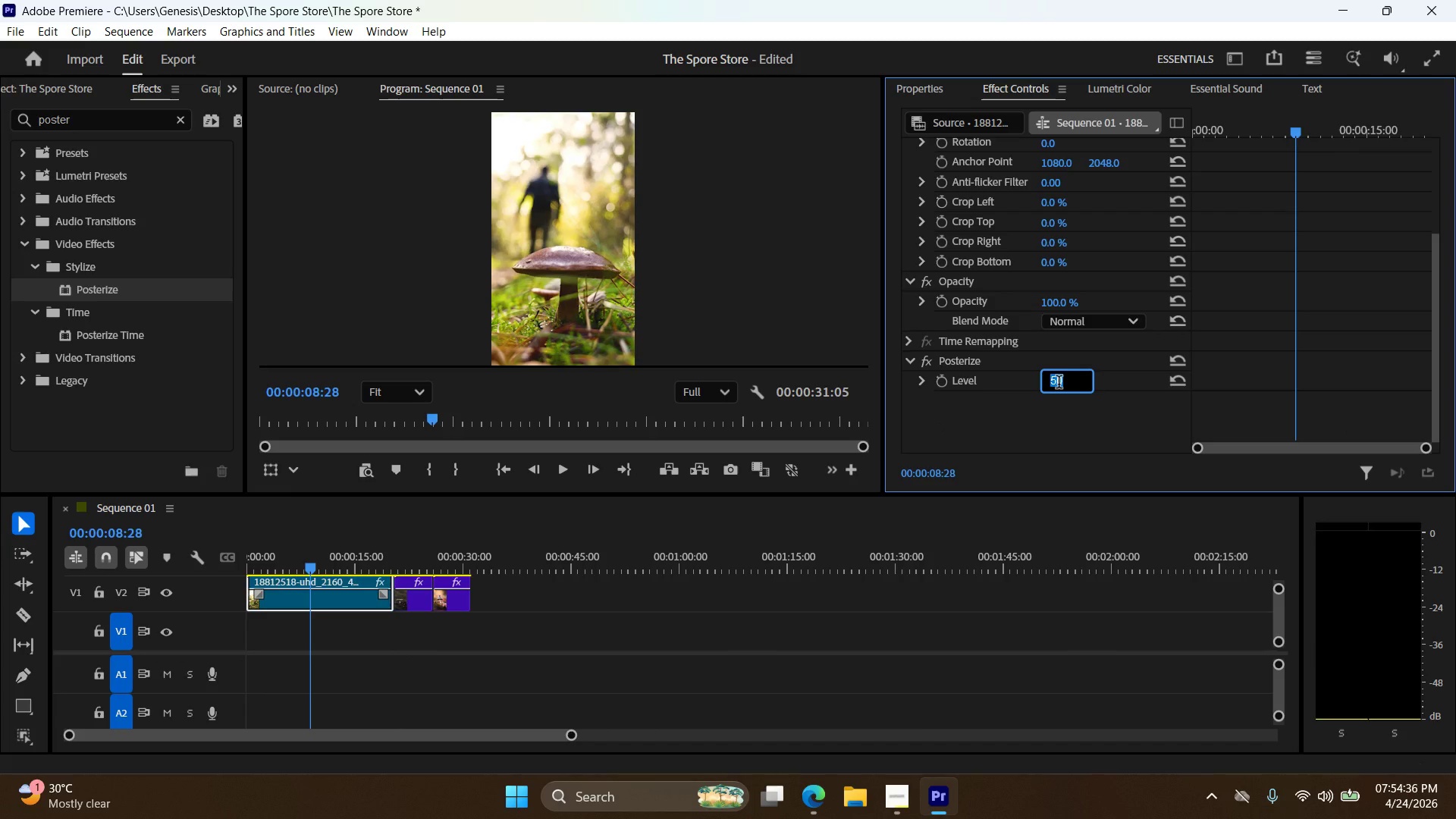 
key(Numpad7)
 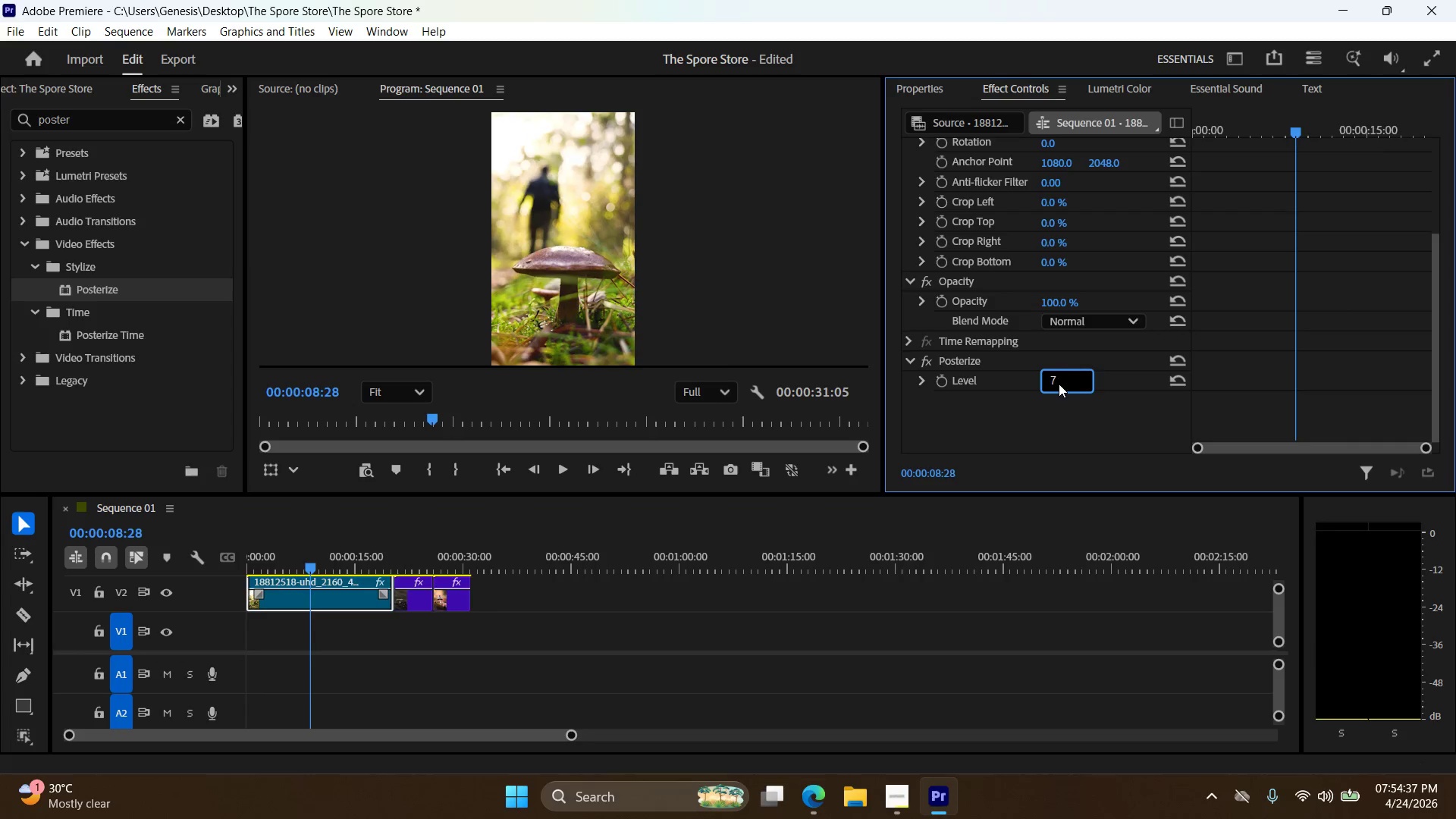 
key(Backspace)
 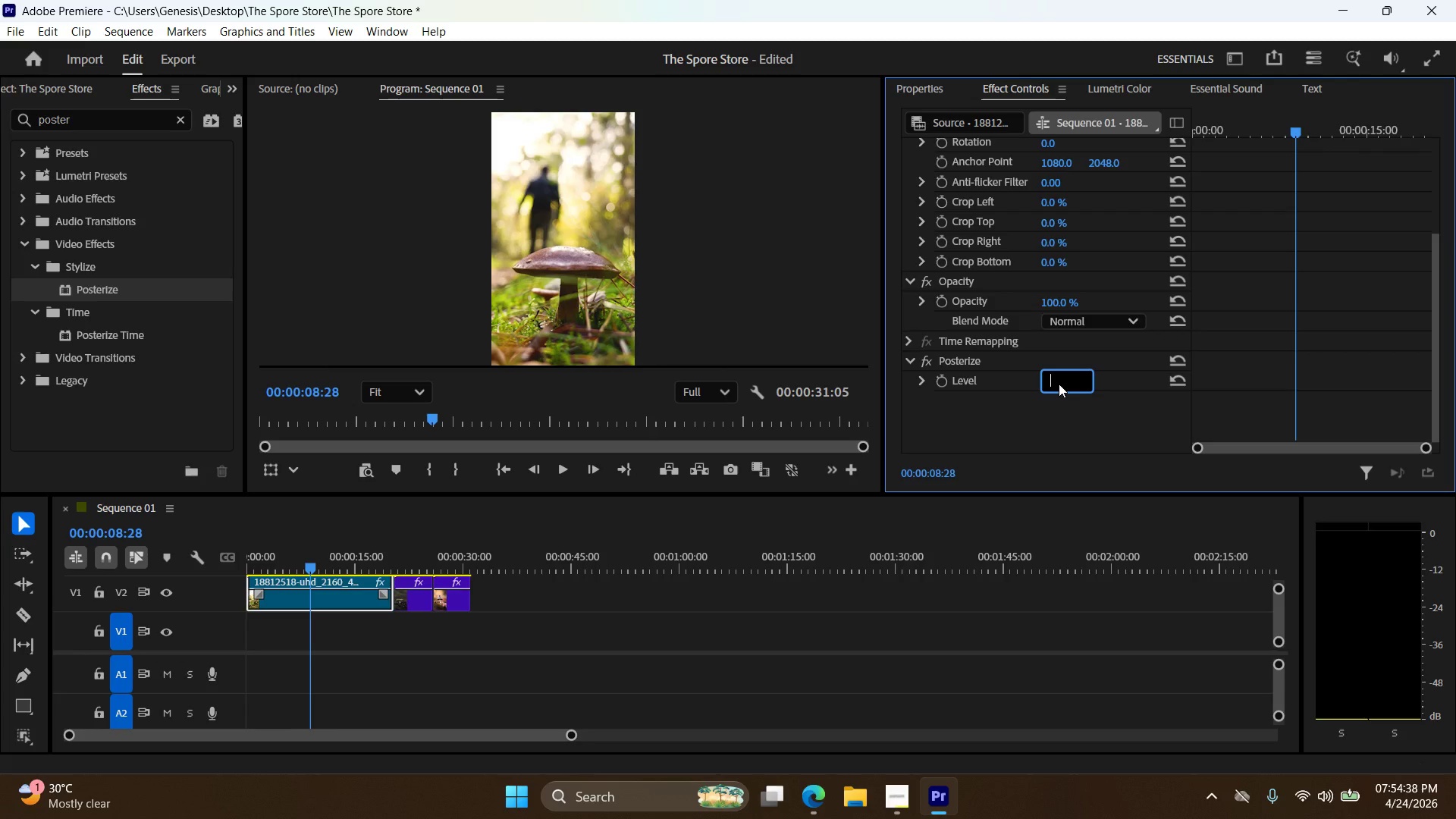 
key(Numpad1)
 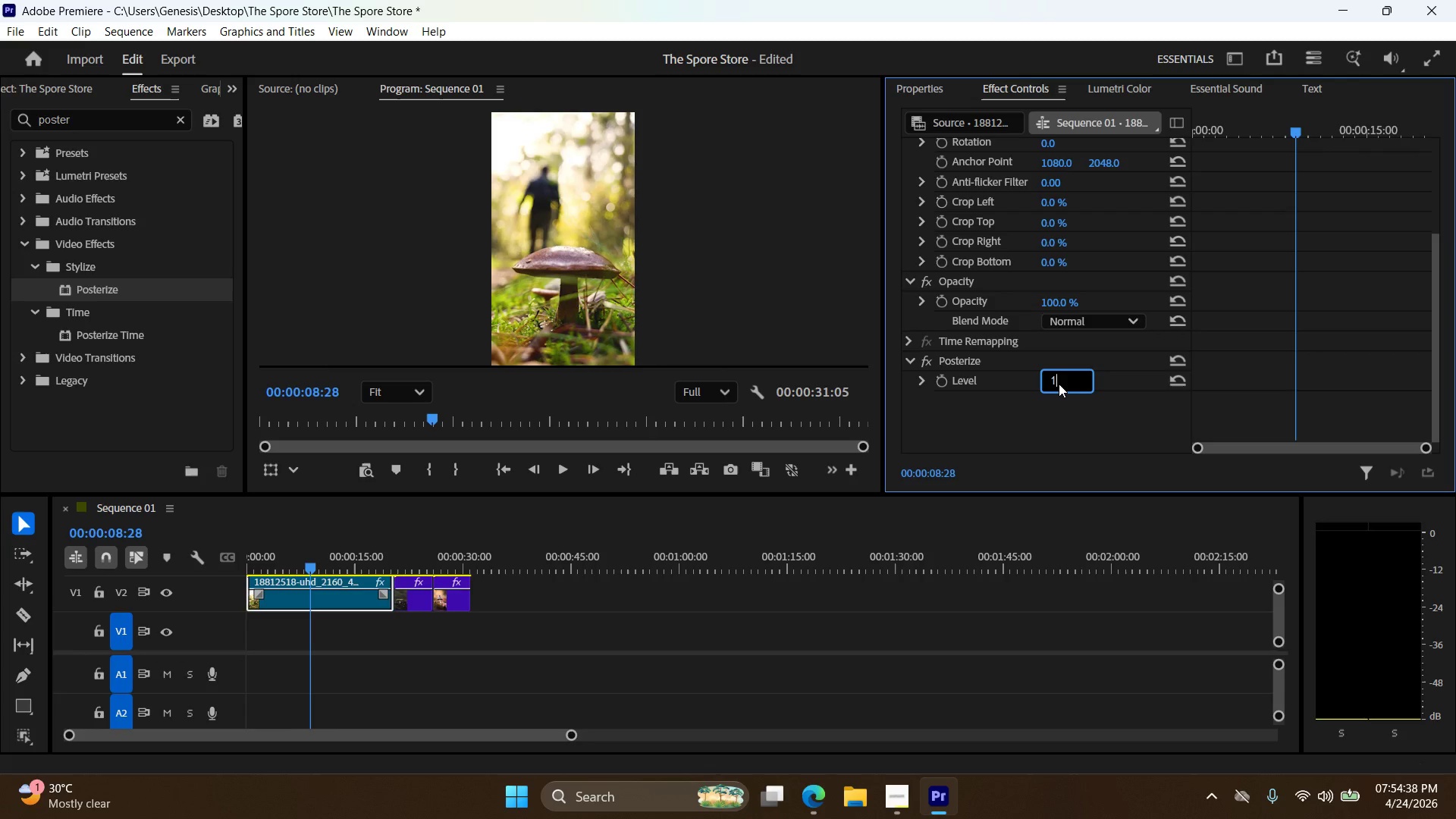 
key(Numpad0)
 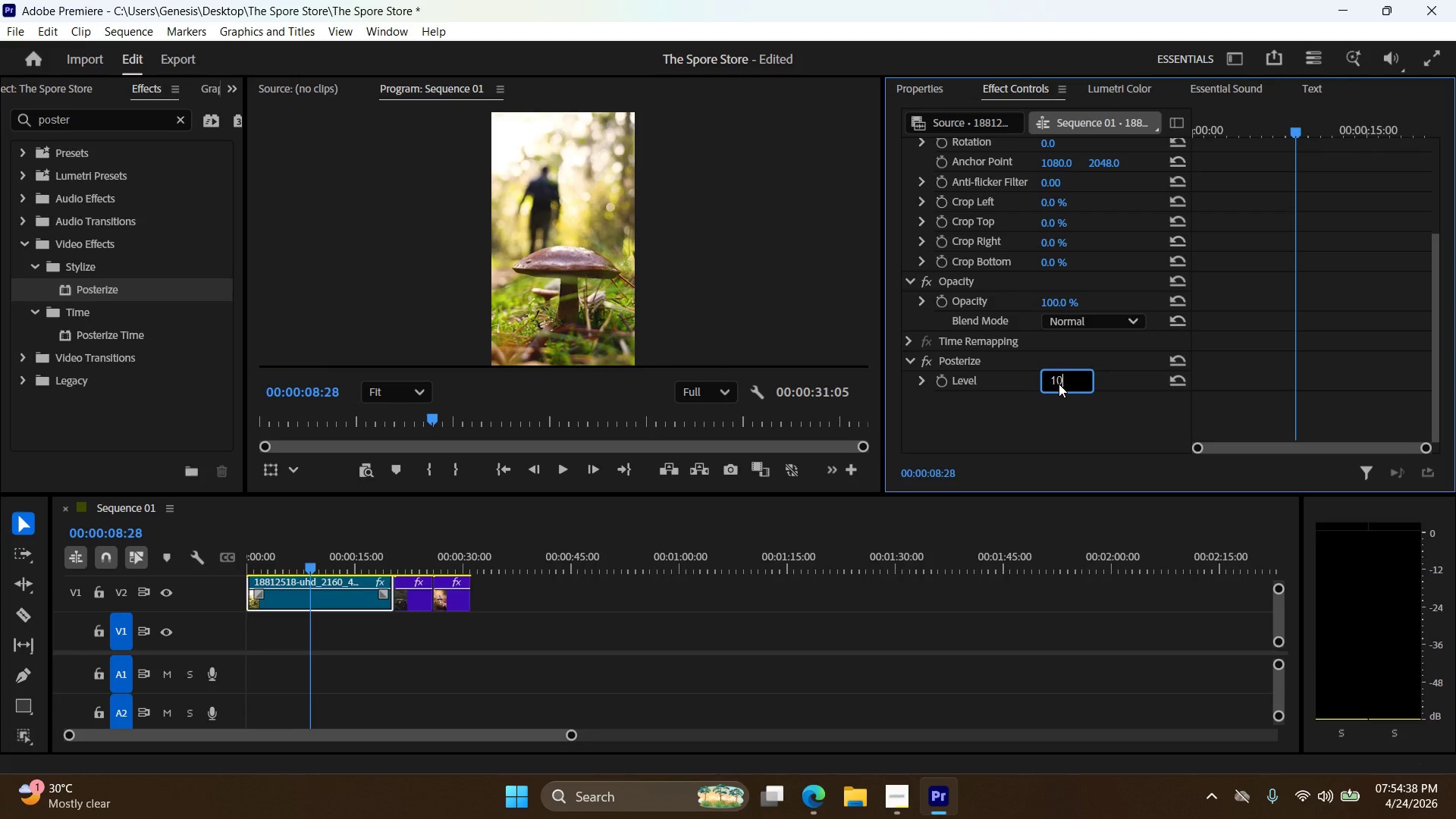 
key(Numpad0)
 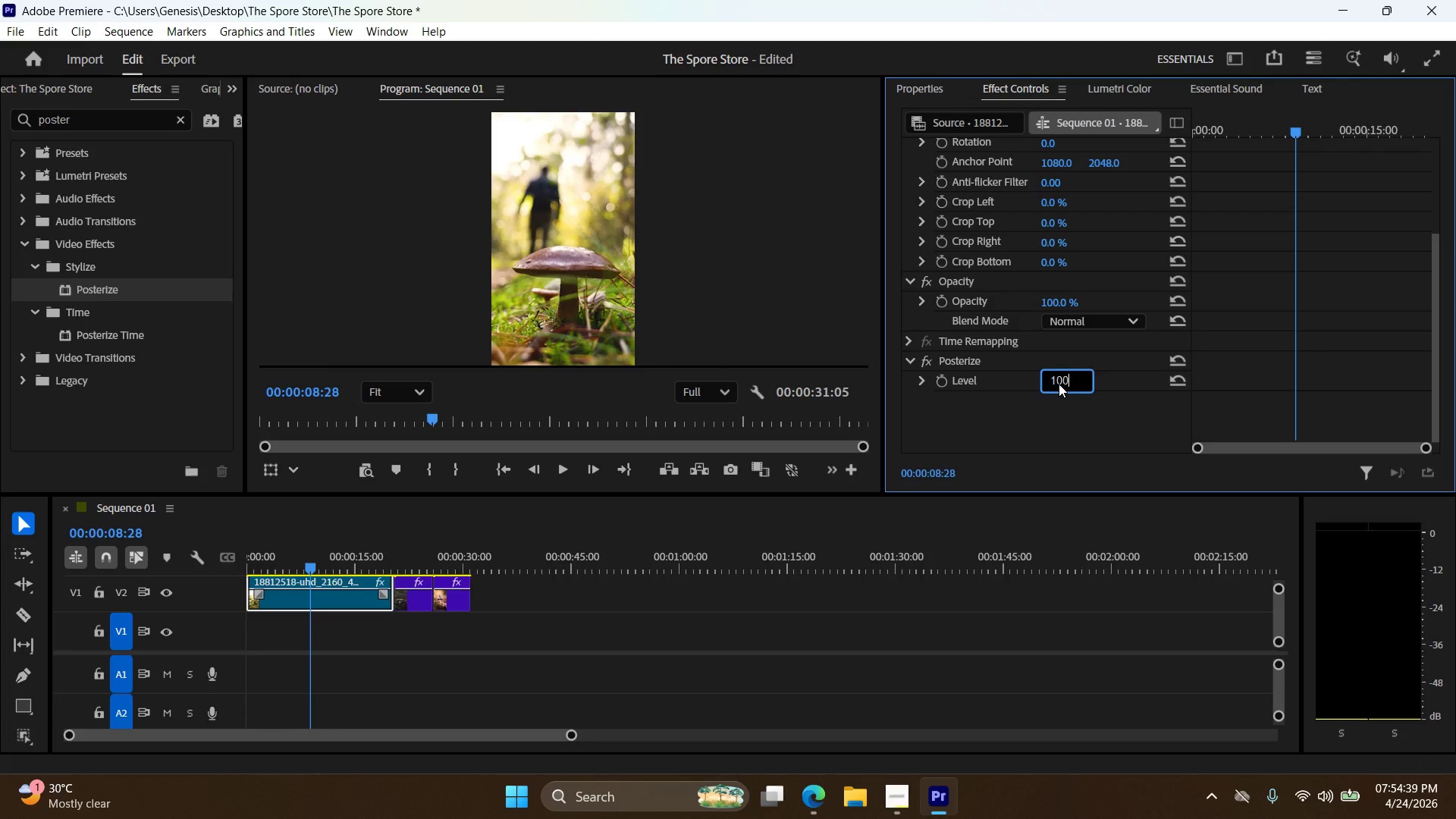 
key(NumpadEnter)
 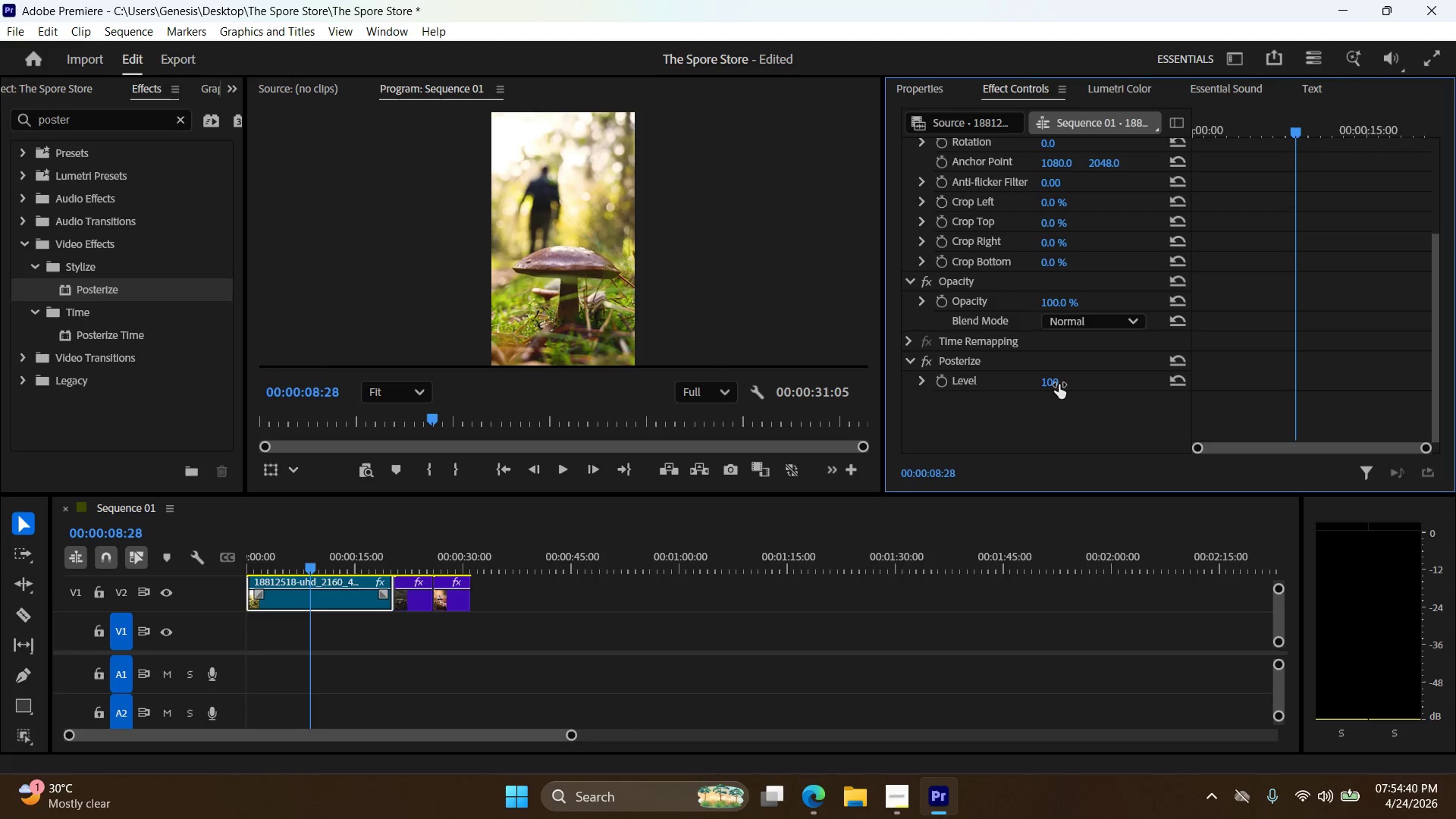 
double_click([1067, 378])
 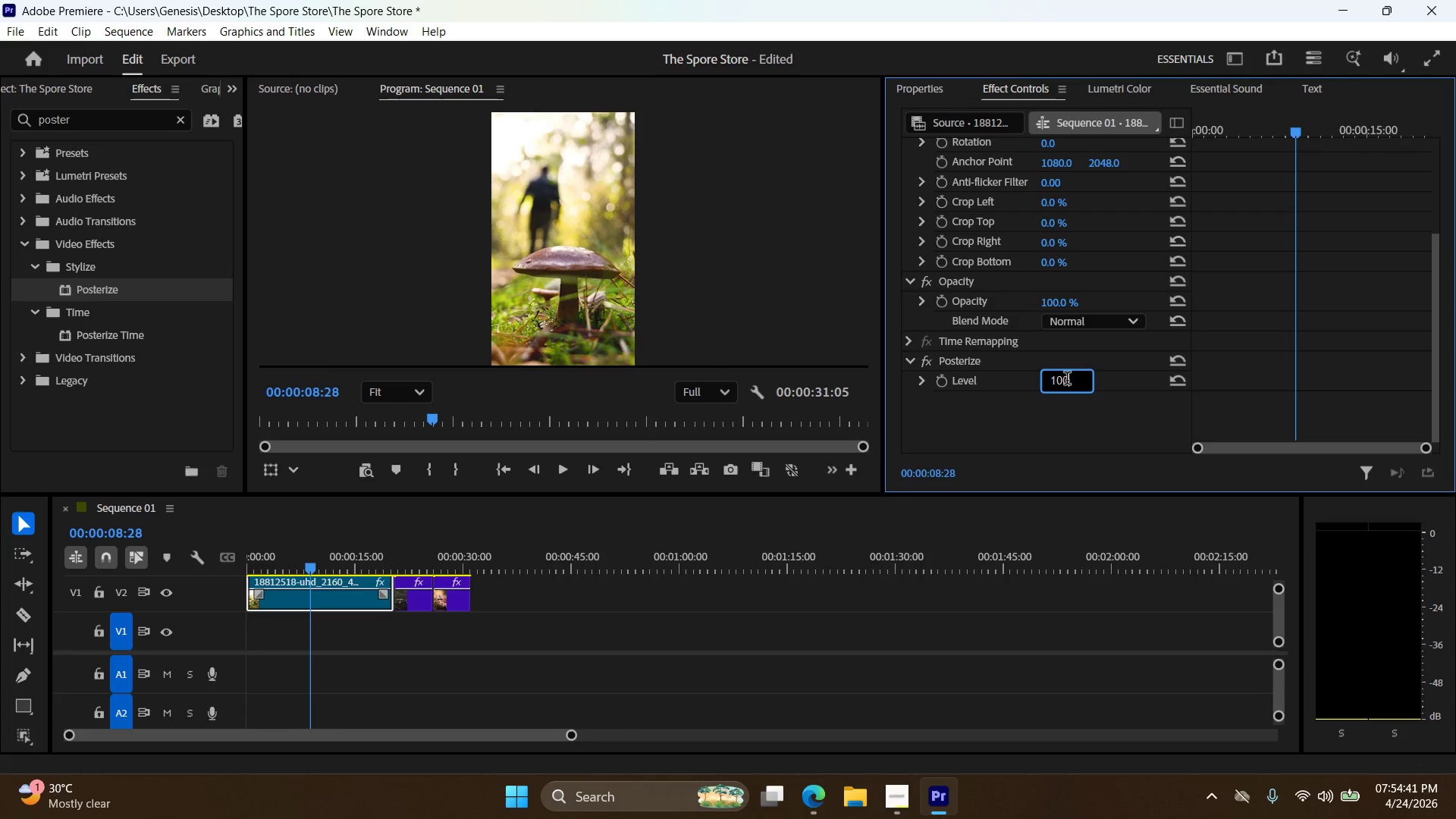 
left_click_drag(start_coordinate=[1072, 381], to_coordinate=[972, 386])
 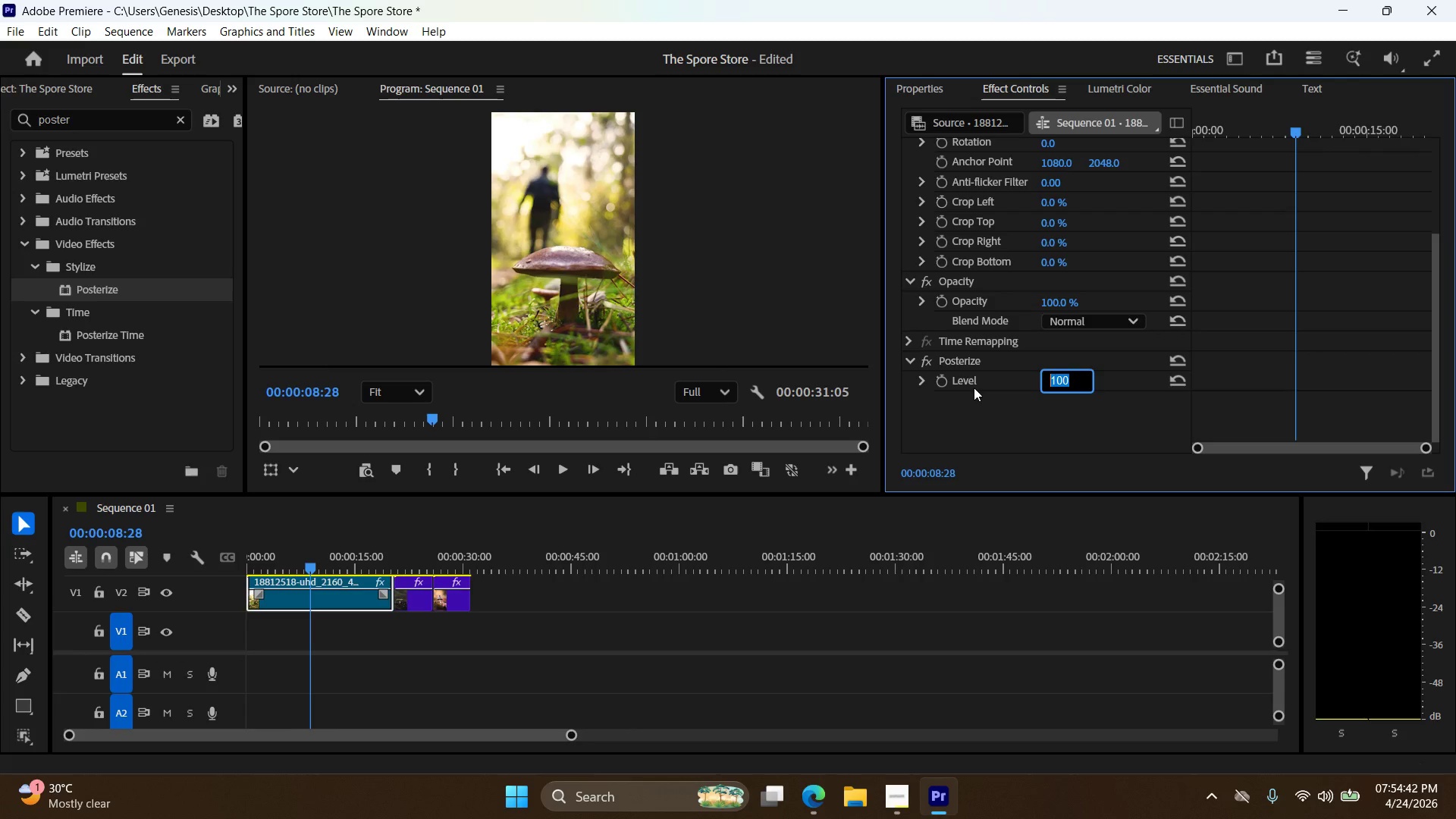 
key(Numpad0)
 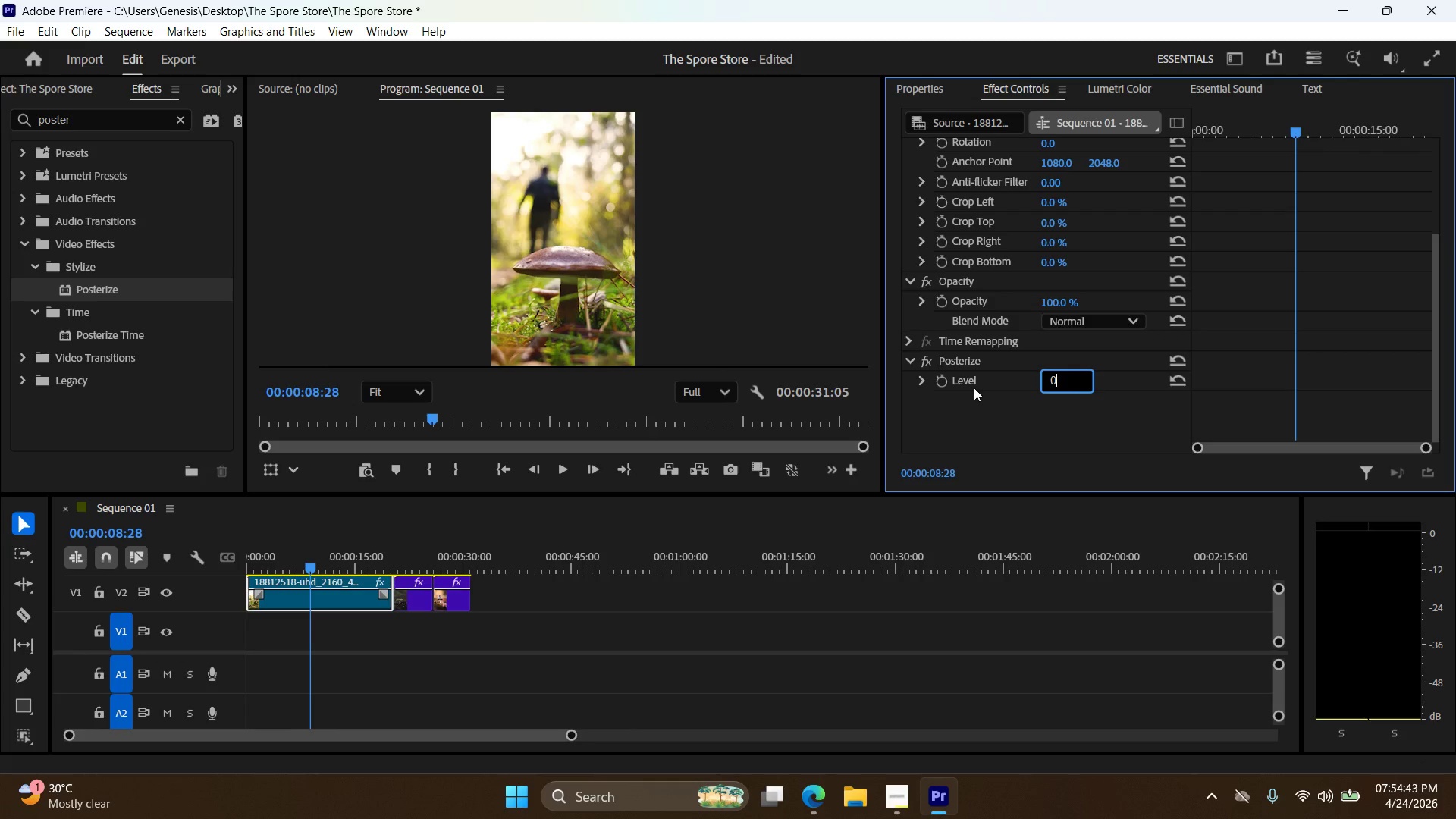 
key(NumpadEnter)
 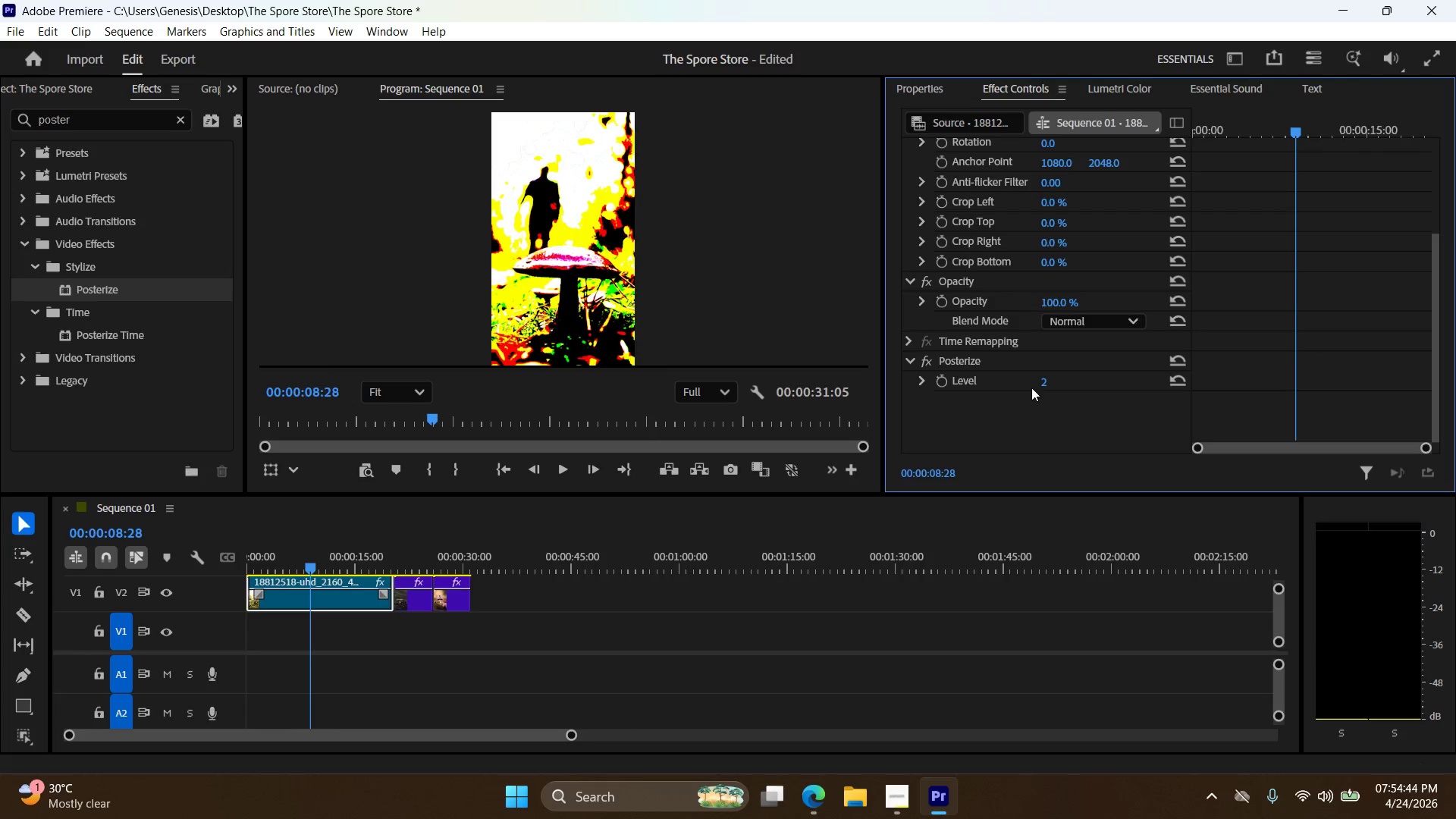 
double_click([1067, 378])
 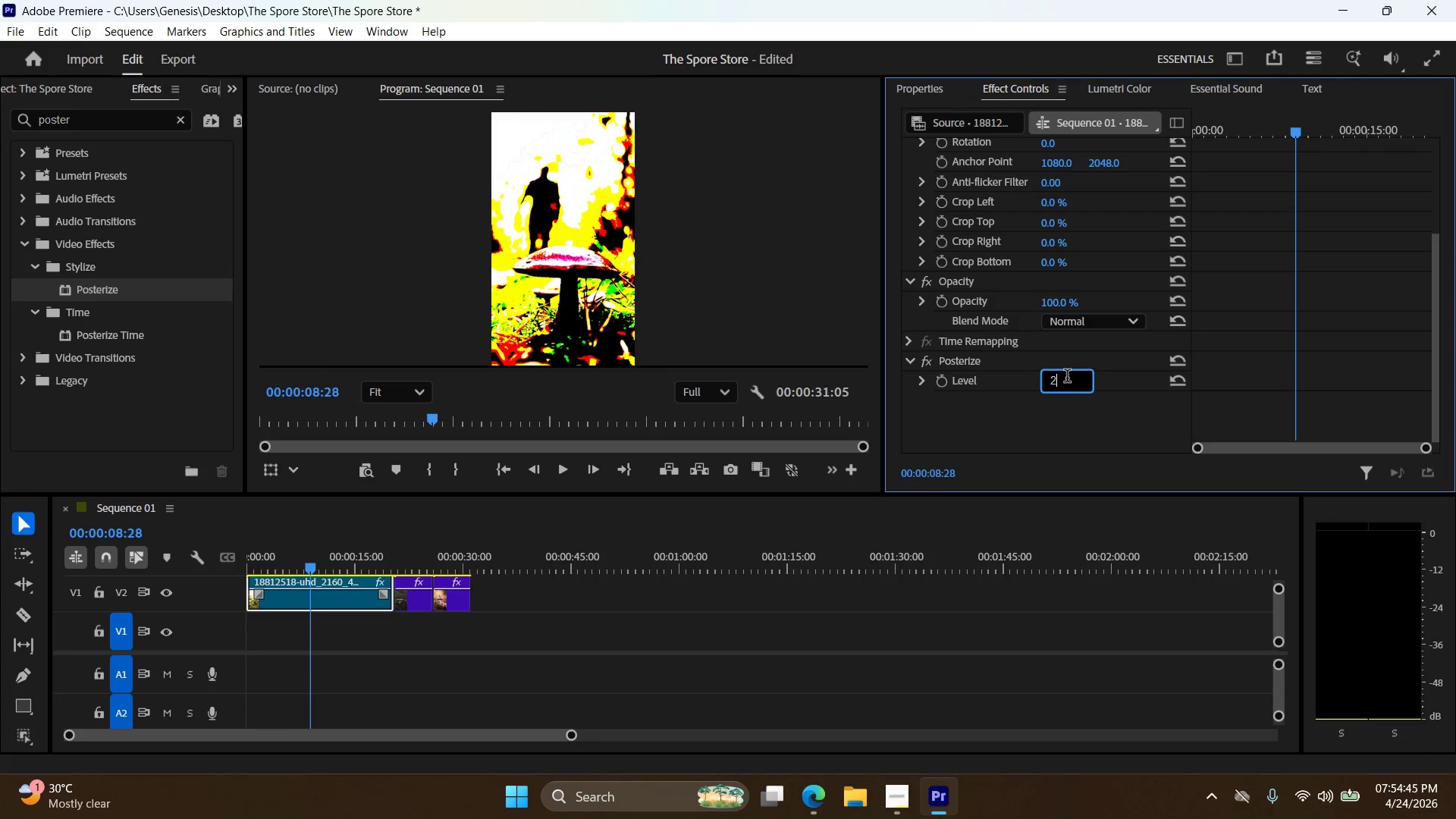 
triple_click([1067, 378])
 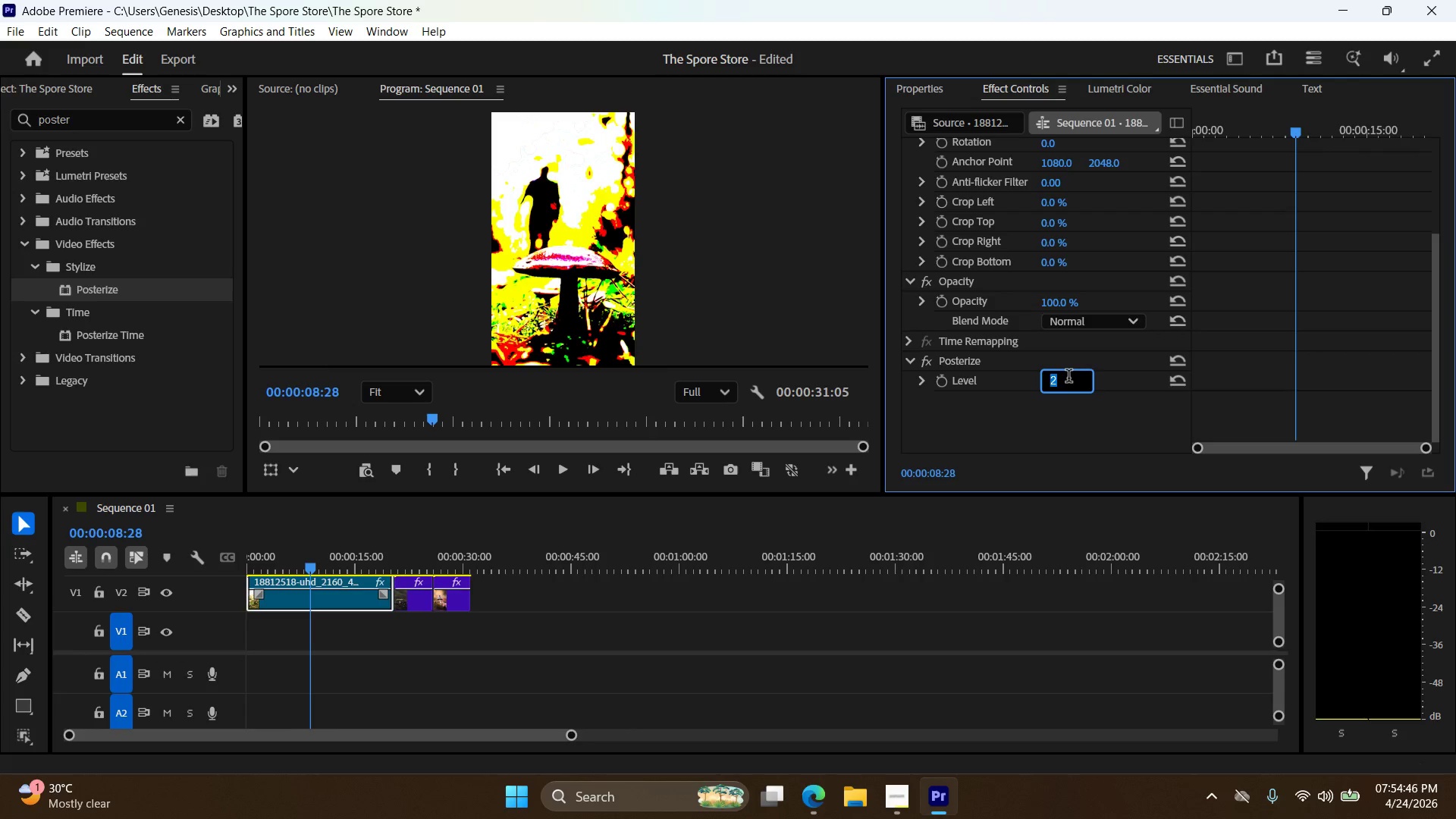 
key(Numpad5)
 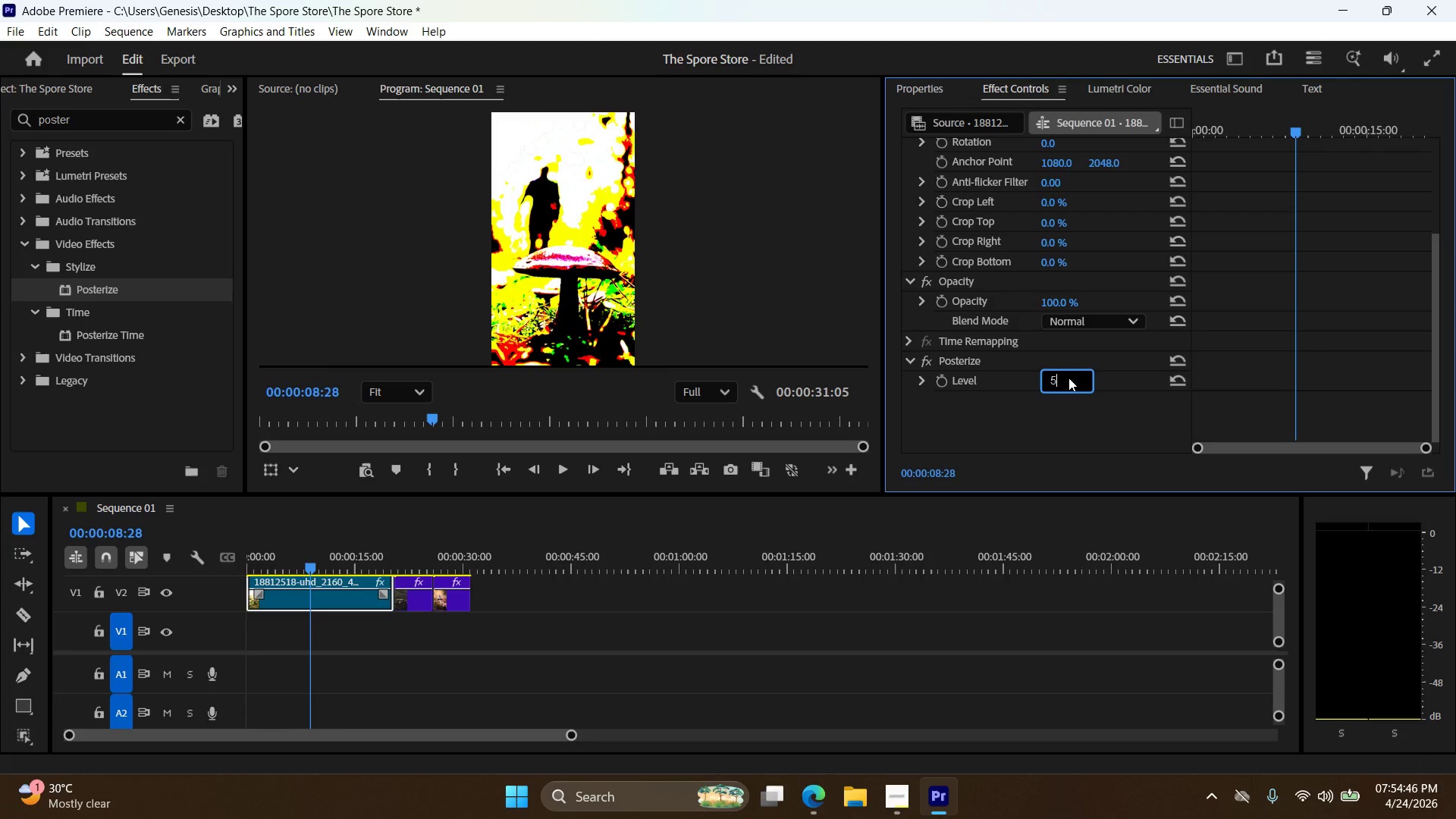 
key(Numpad0)
 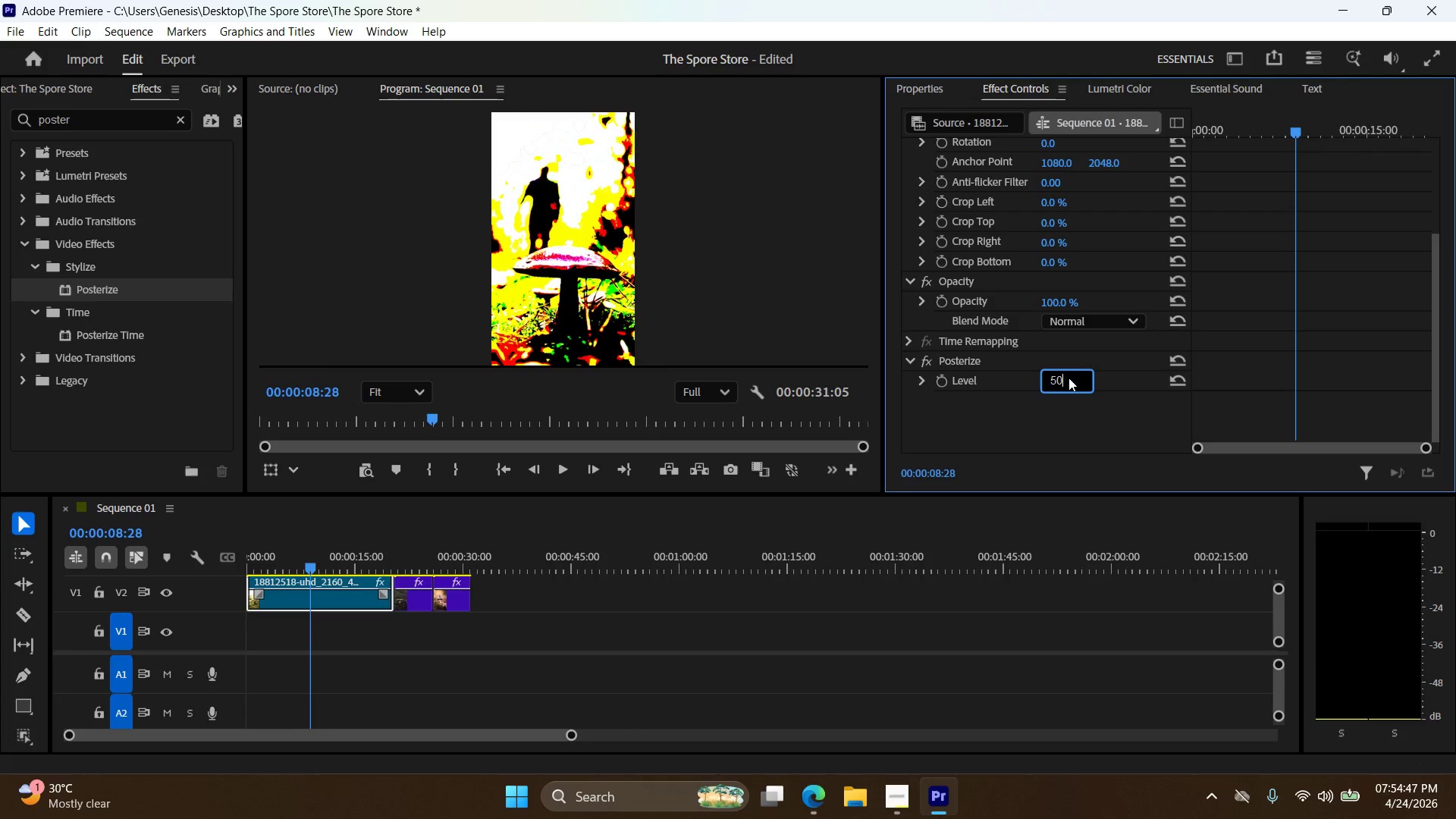 
key(NumpadEnter)
 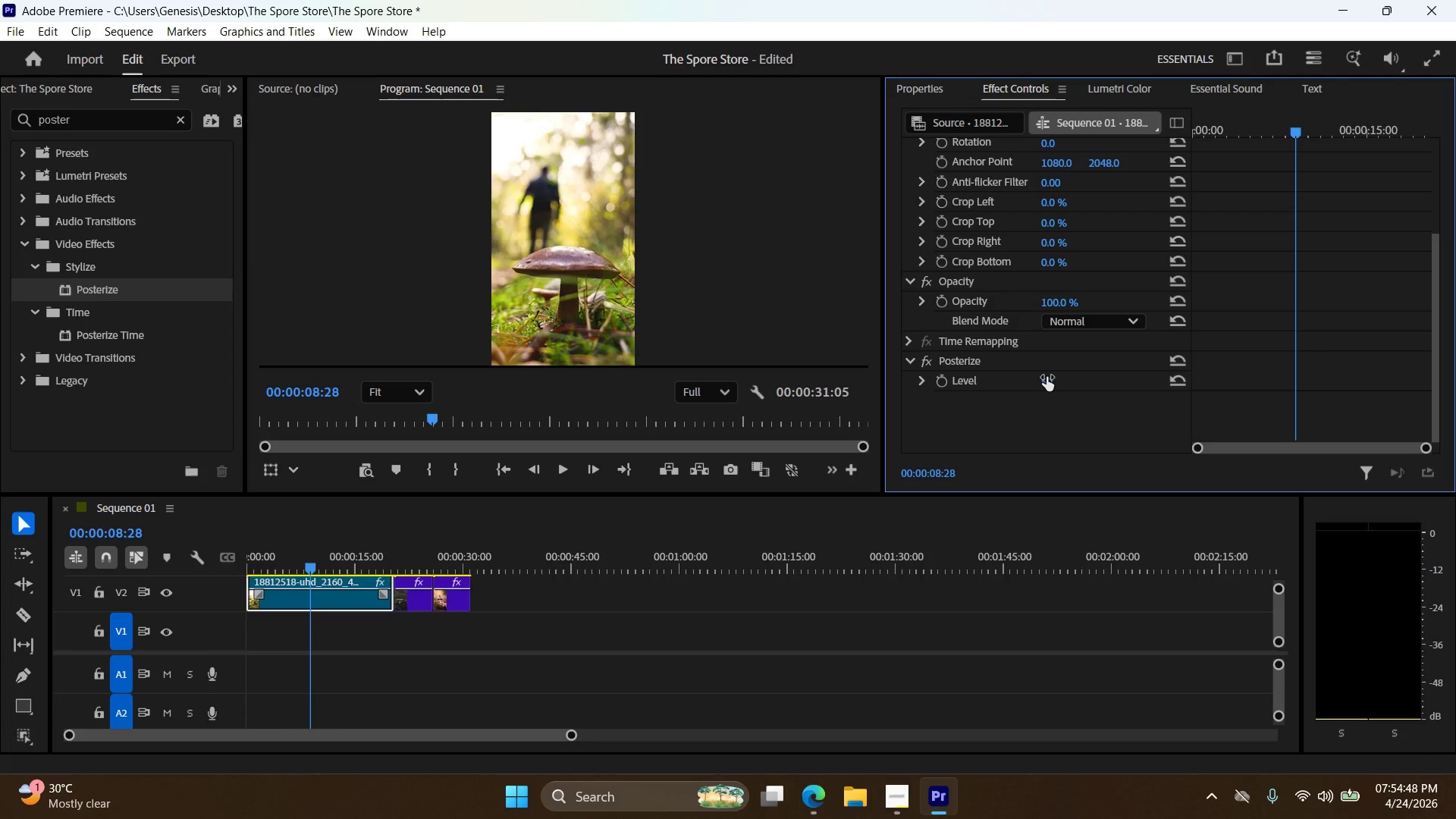 
double_click([1067, 378])
 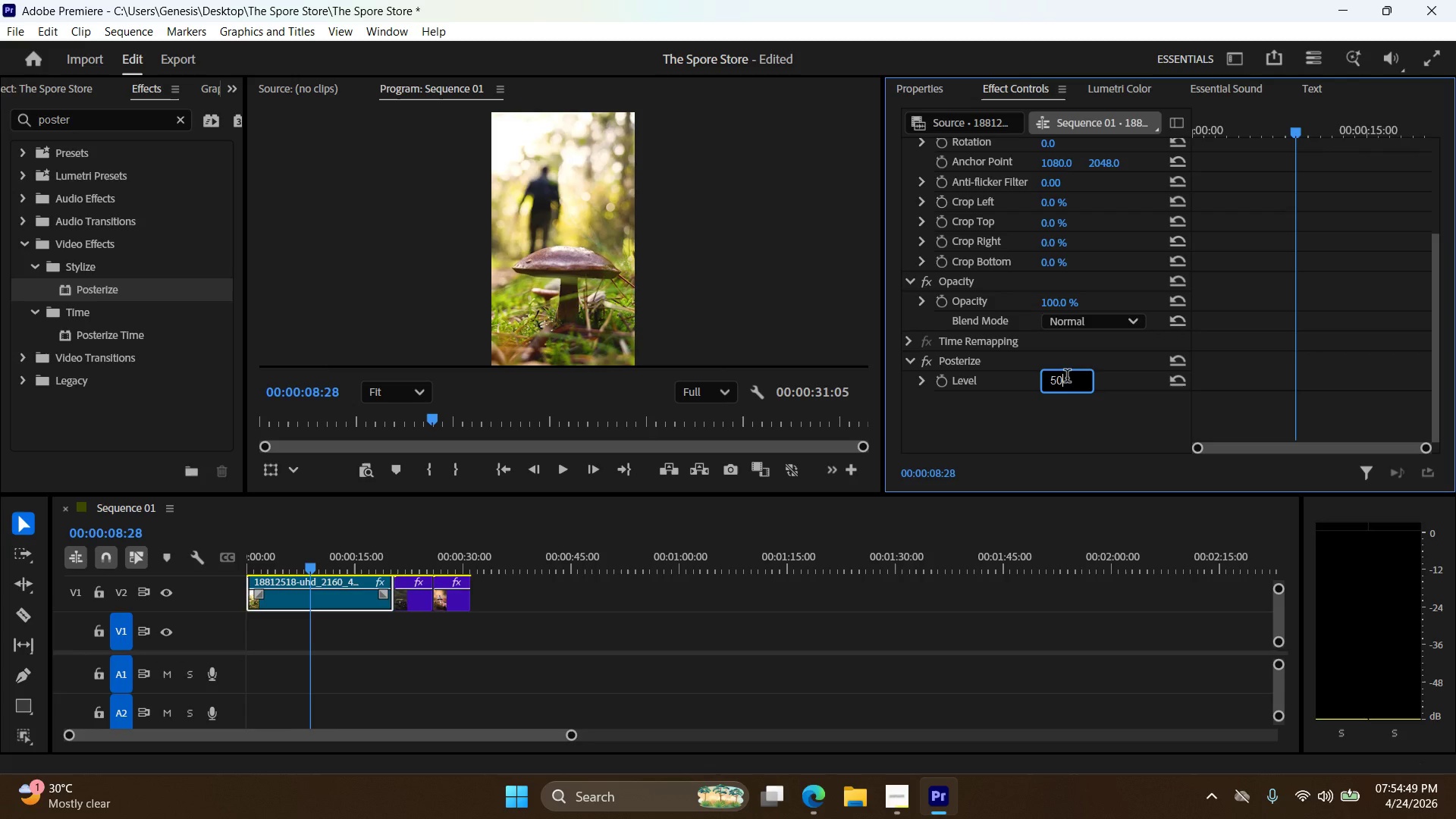 
triple_click([1067, 378])
 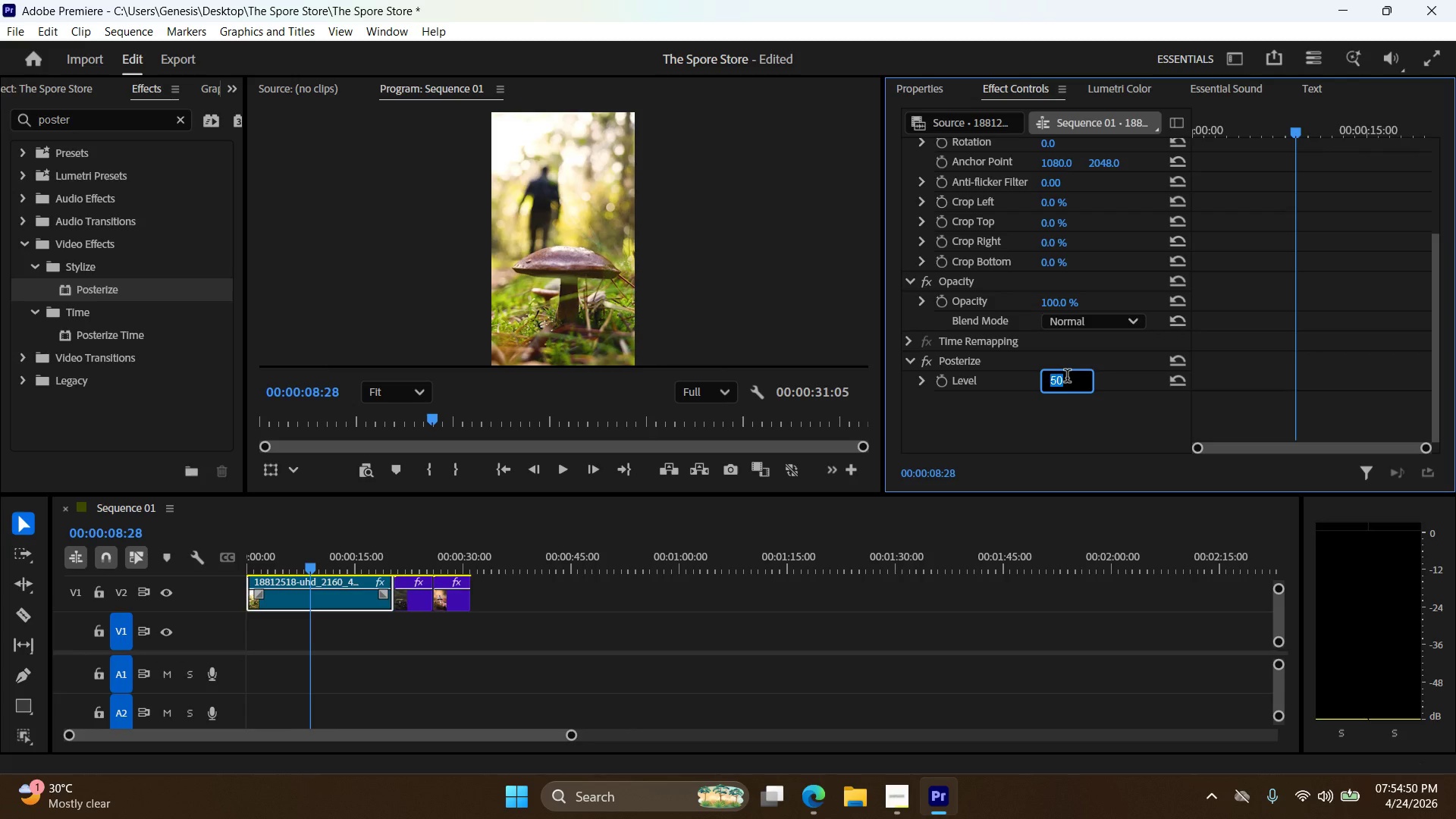 
key(Numpad5)
 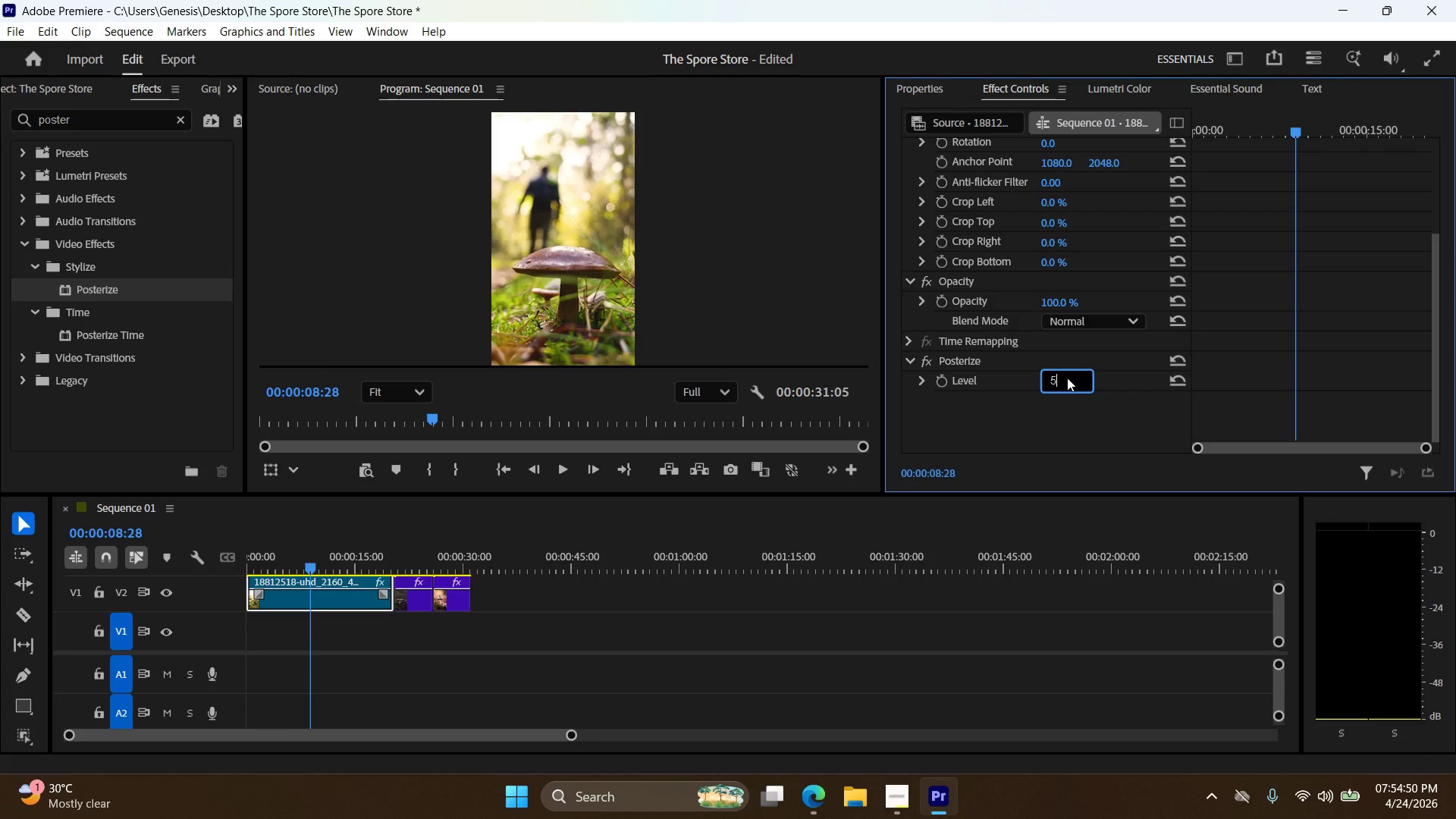 
key(Numpad0)
 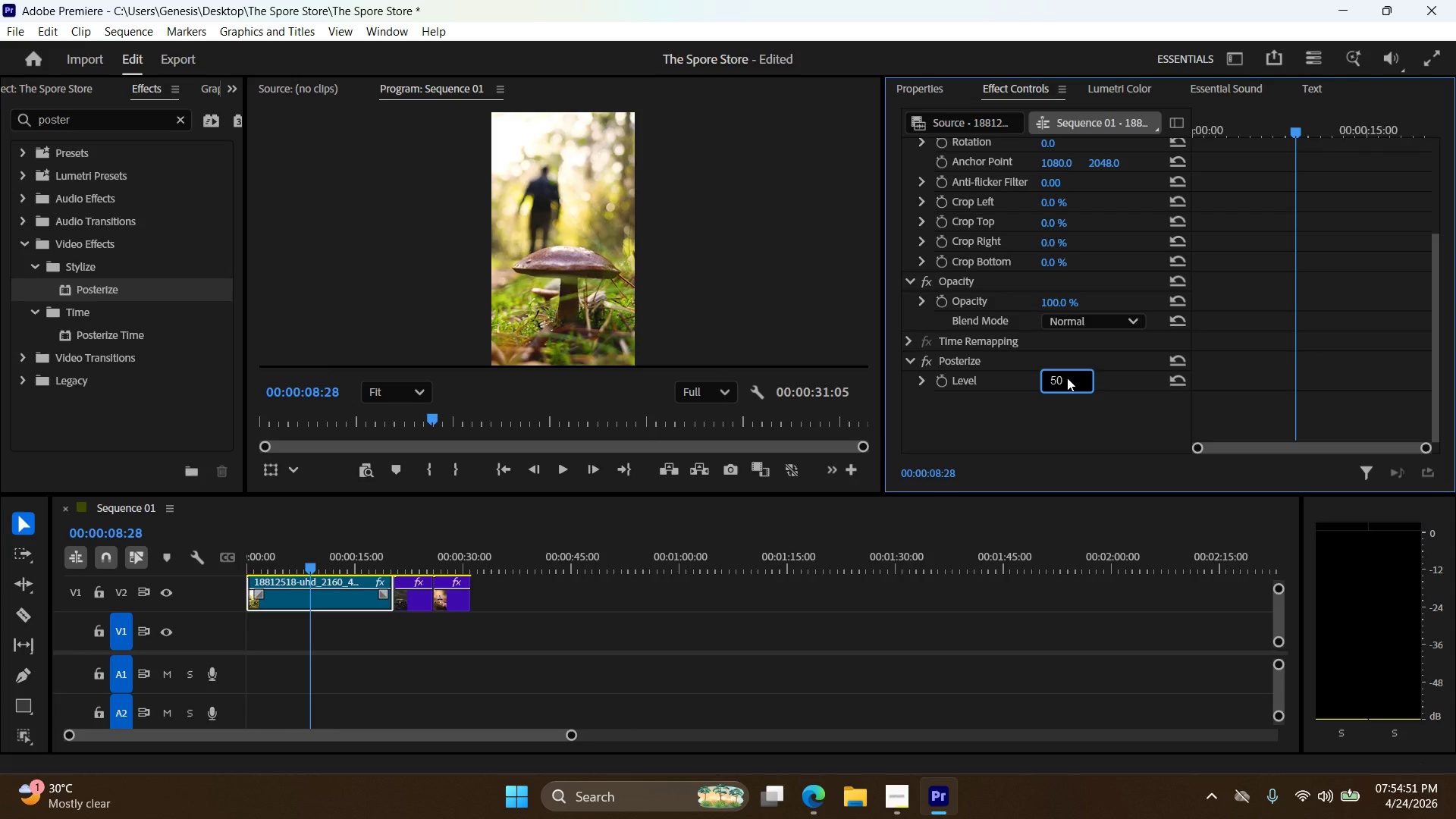 
key(Backspace)
 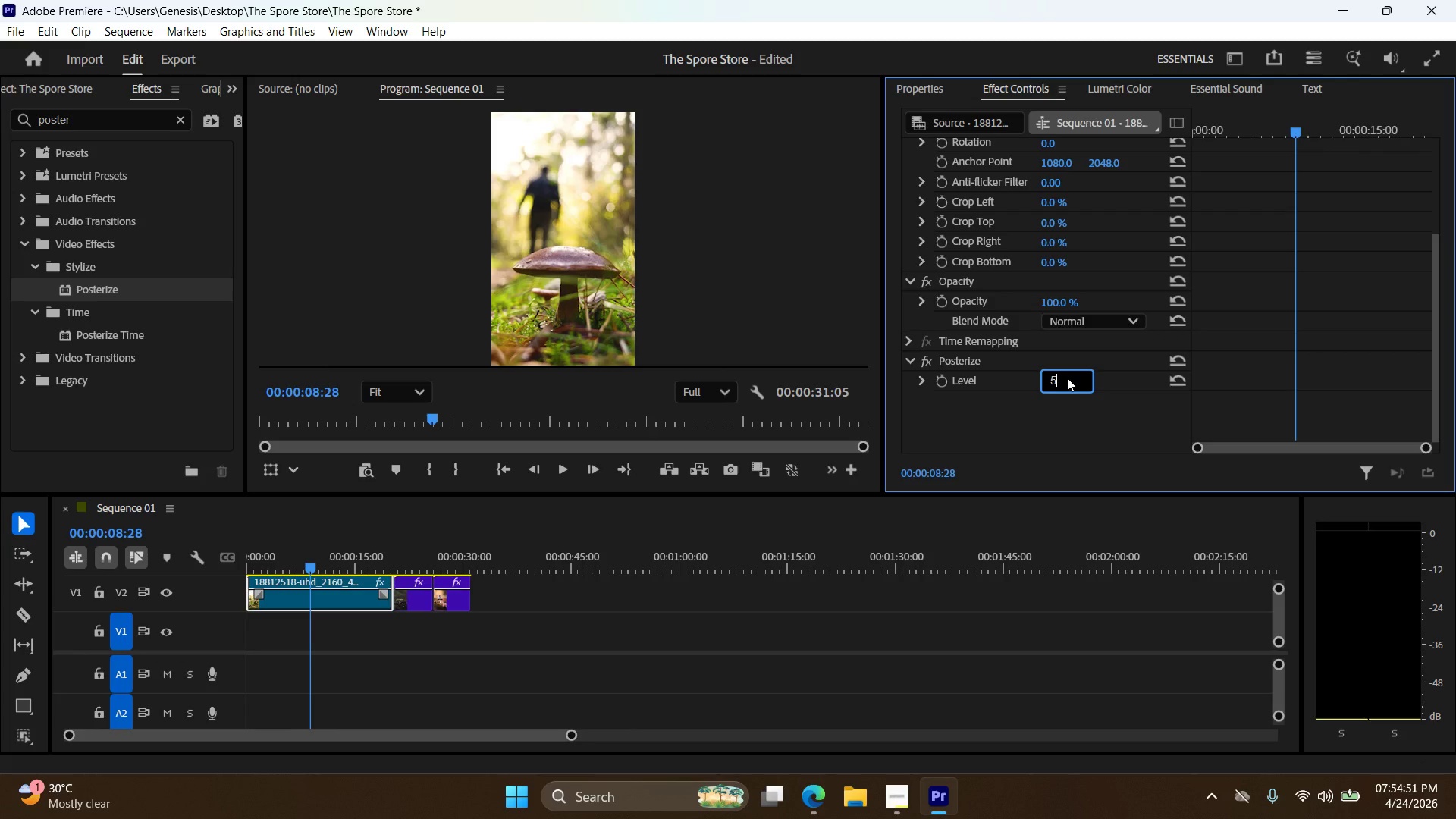 
key(NumpadEnter)
 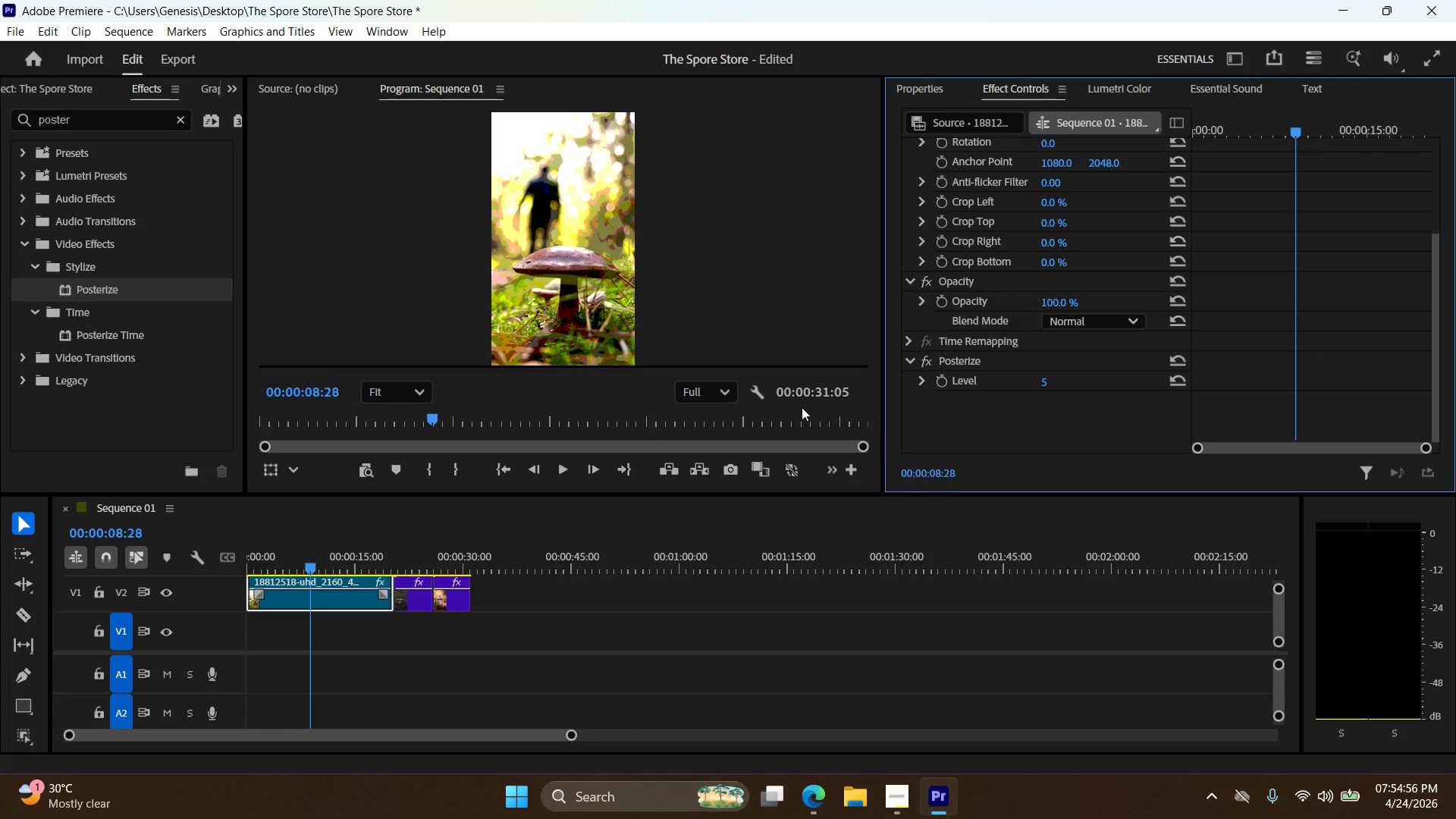 
wait(6.39)
 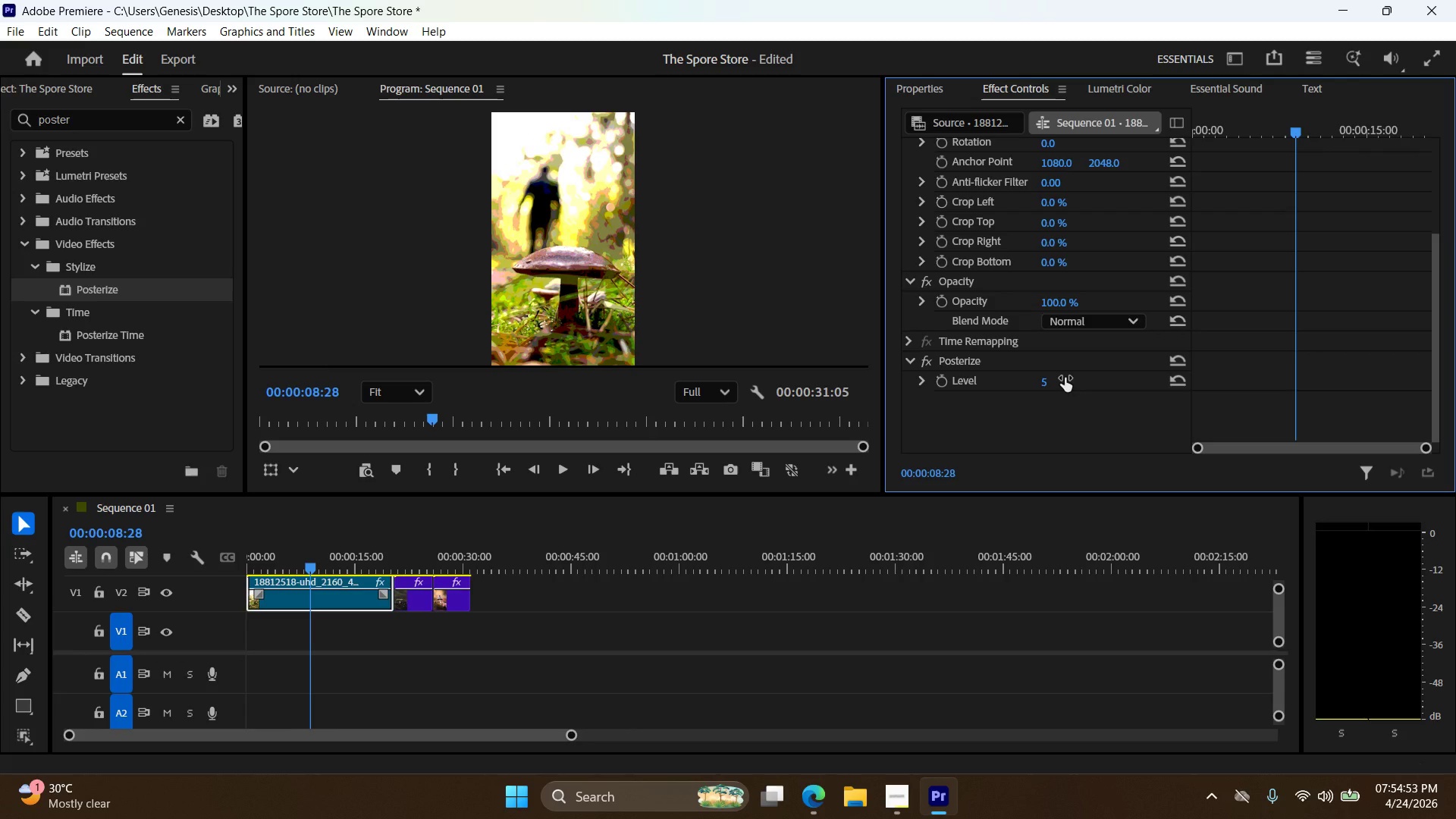 
left_click_drag(start_coordinate=[312, 568], to_coordinate=[406, 573])
 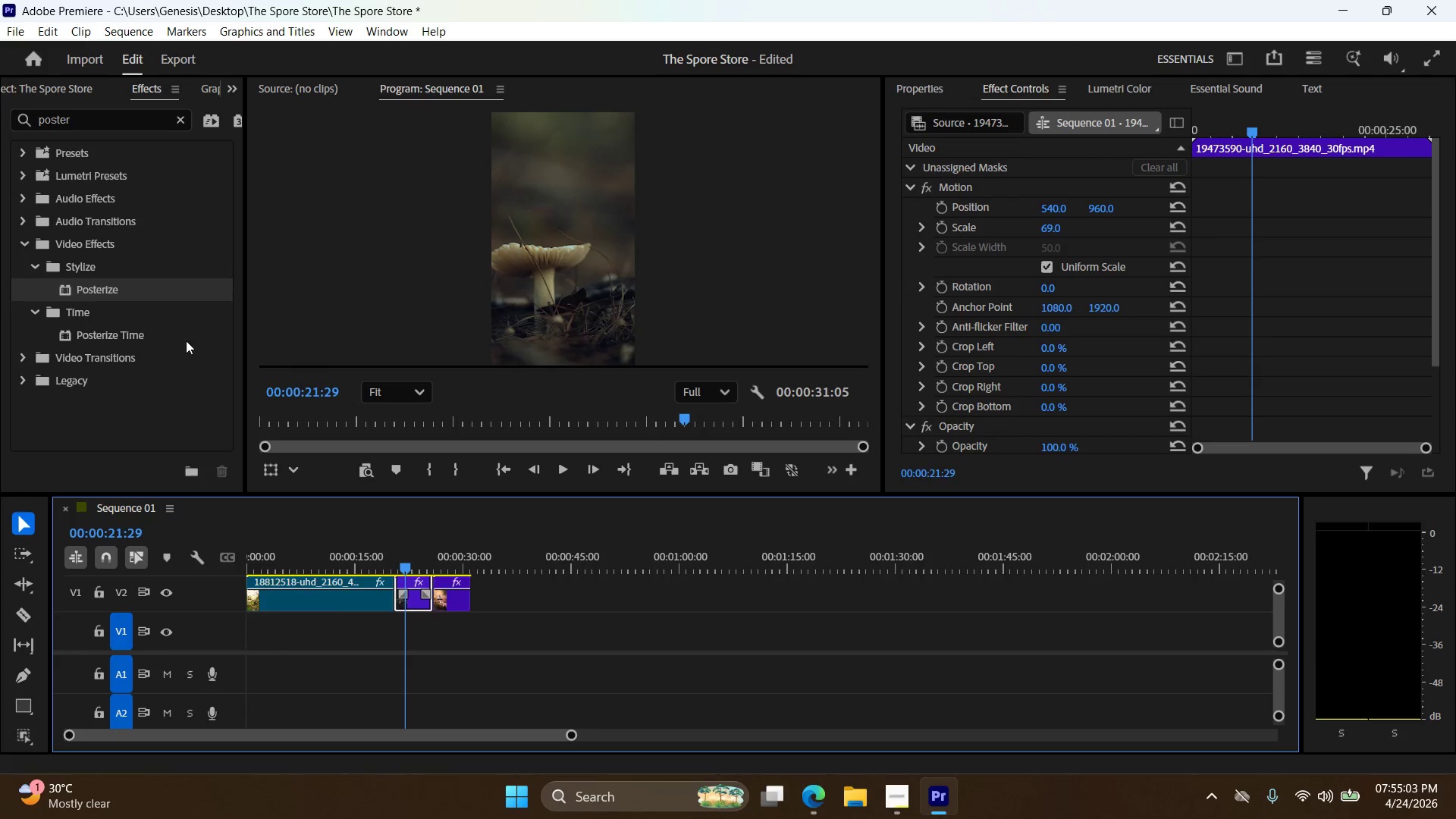 
left_click_drag(start_coordinate=[111, 290], to_coordinate=[419, 605])
 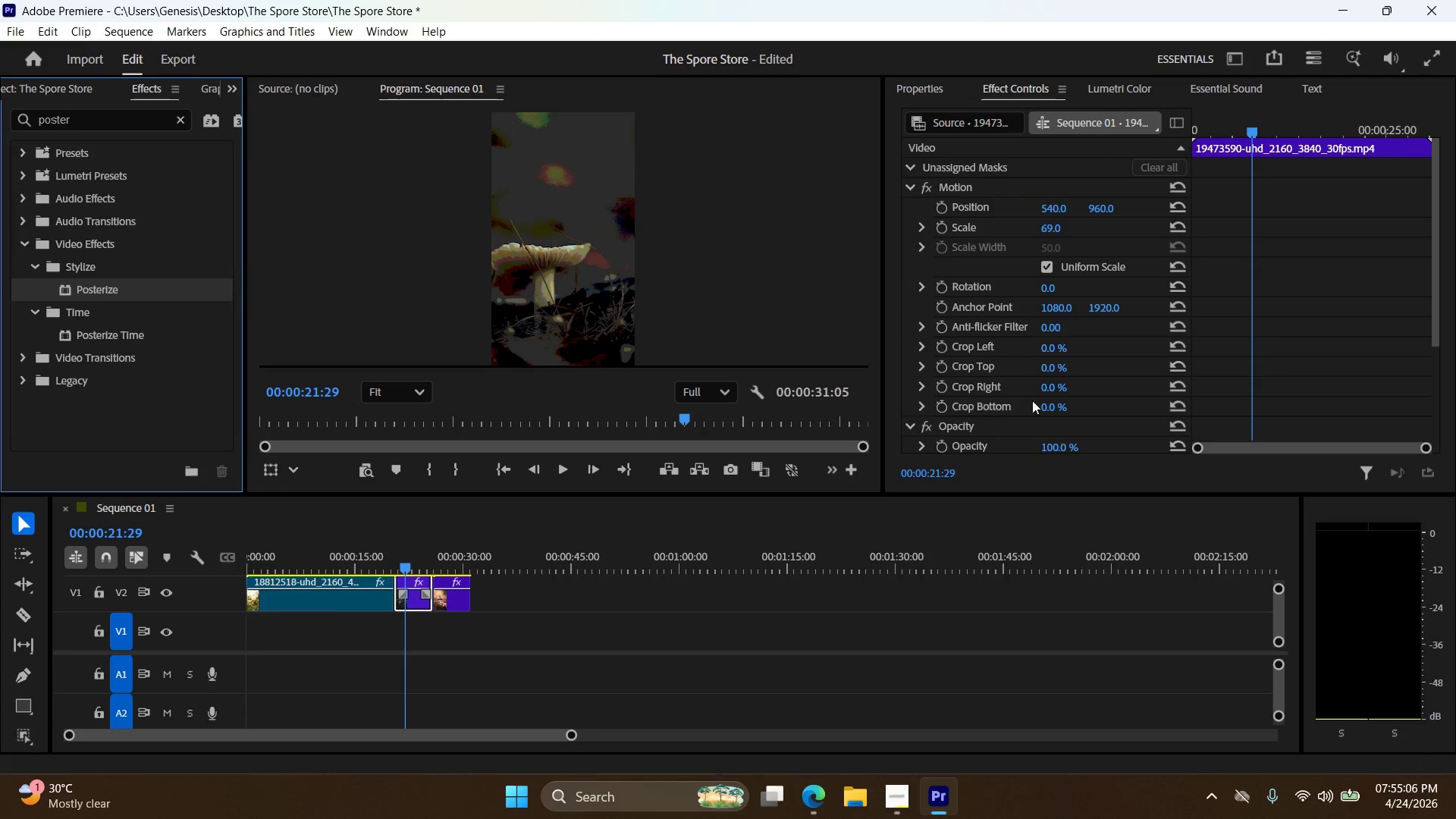 
scroll: coordinate [1104, 382], scroll_direction: down, amount: 9.0
 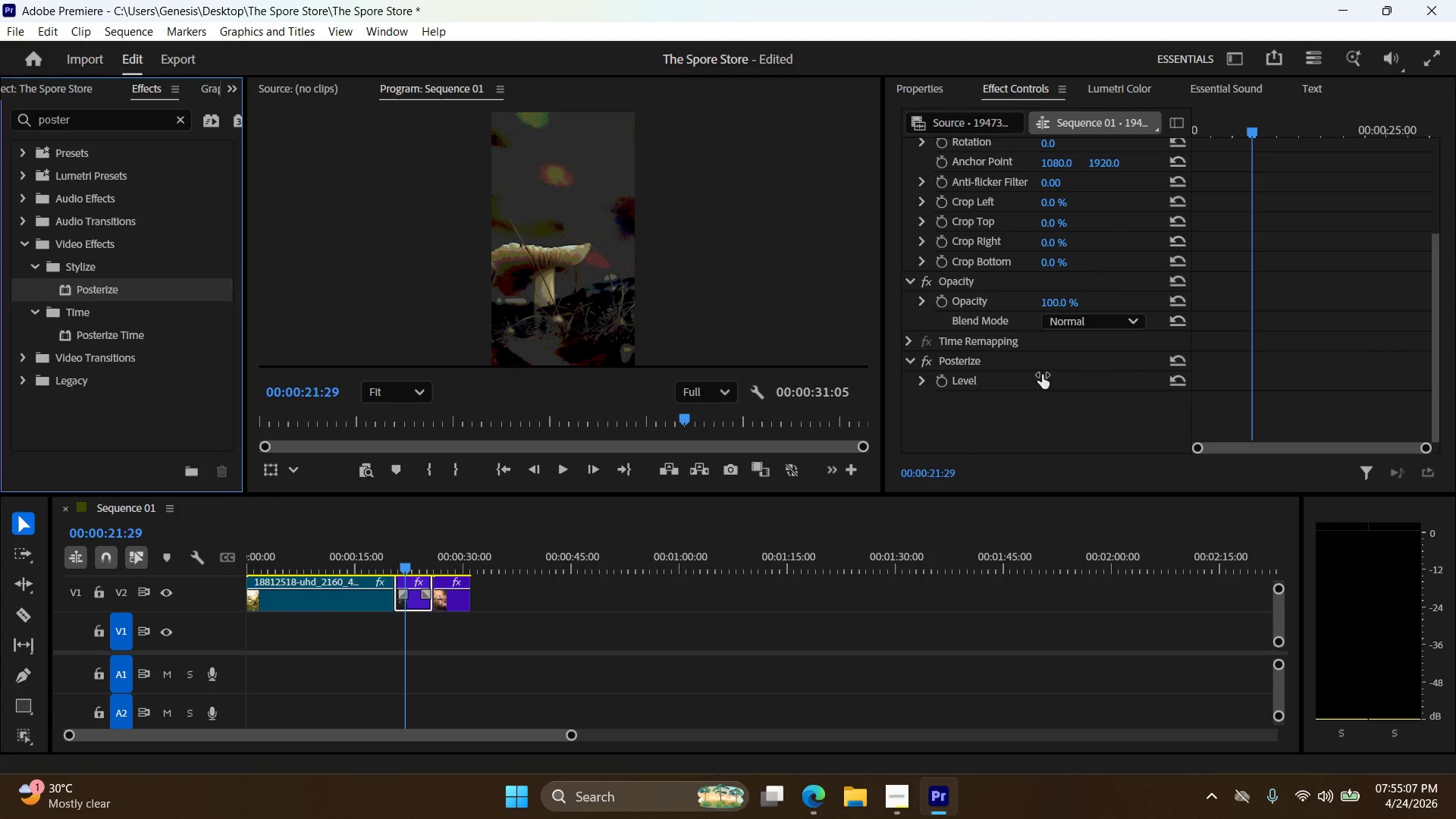 
double_click([1067, 377])
 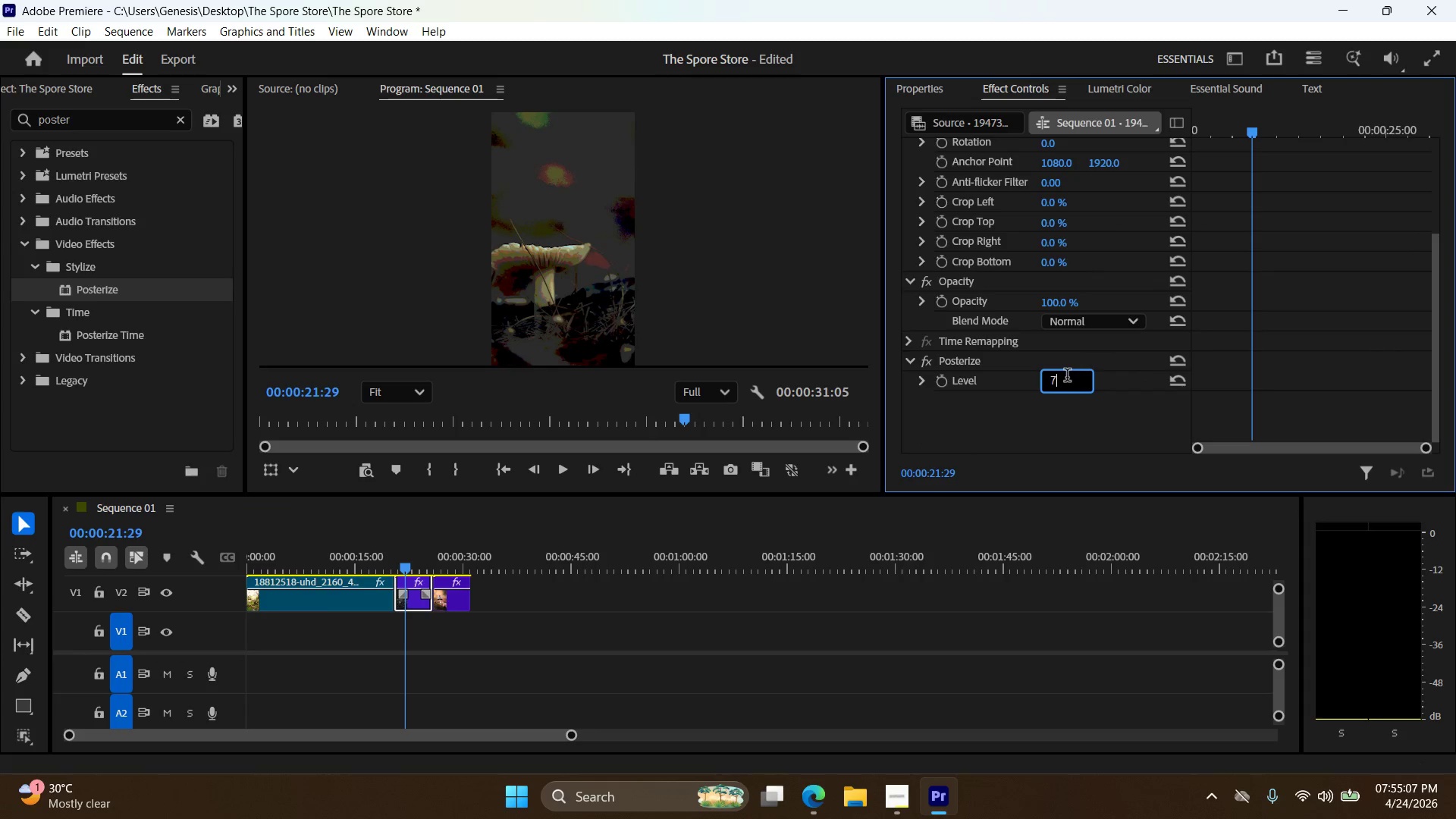 
triple_click([1067, 377])
 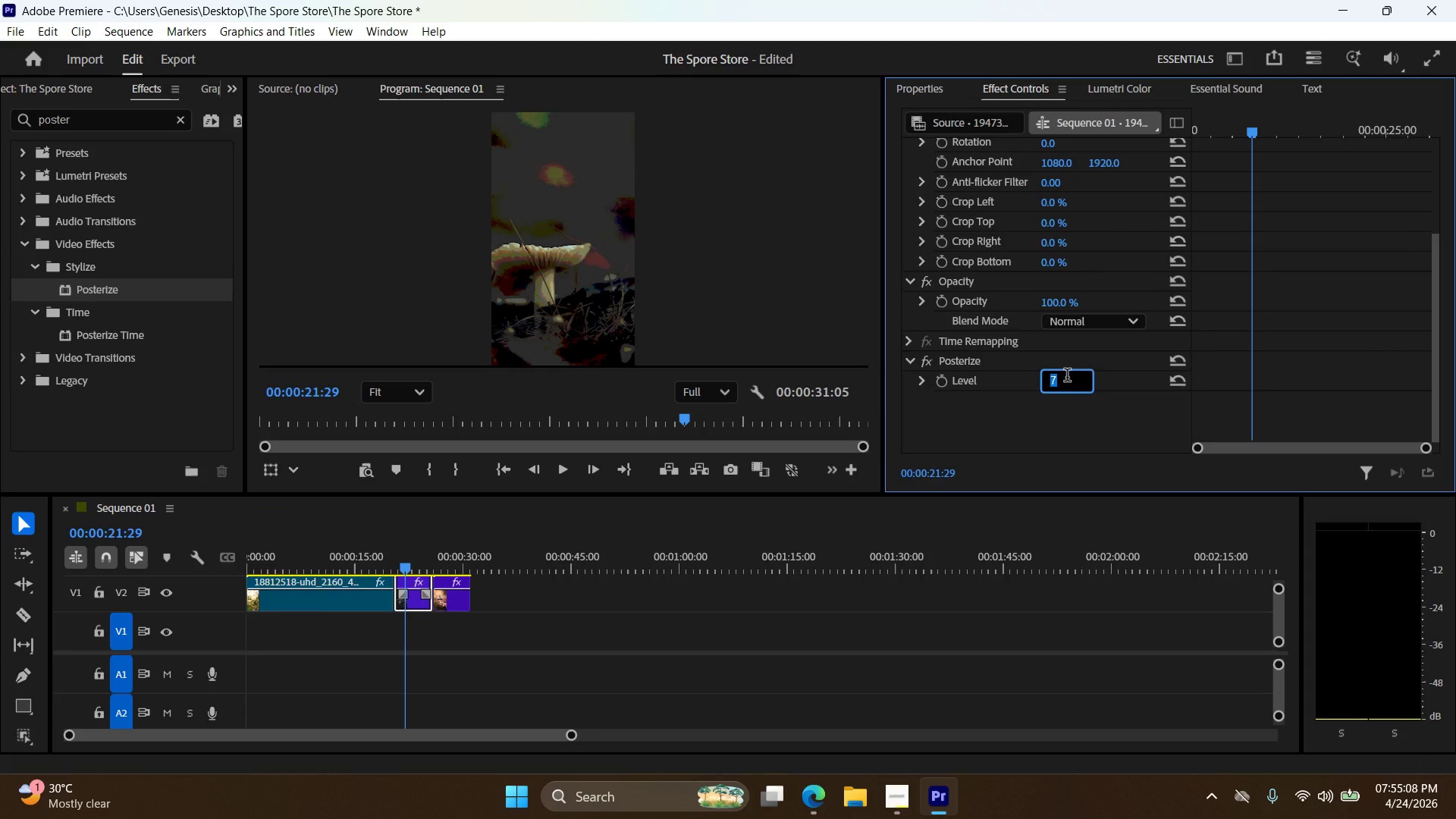 
key(Numpad5)
 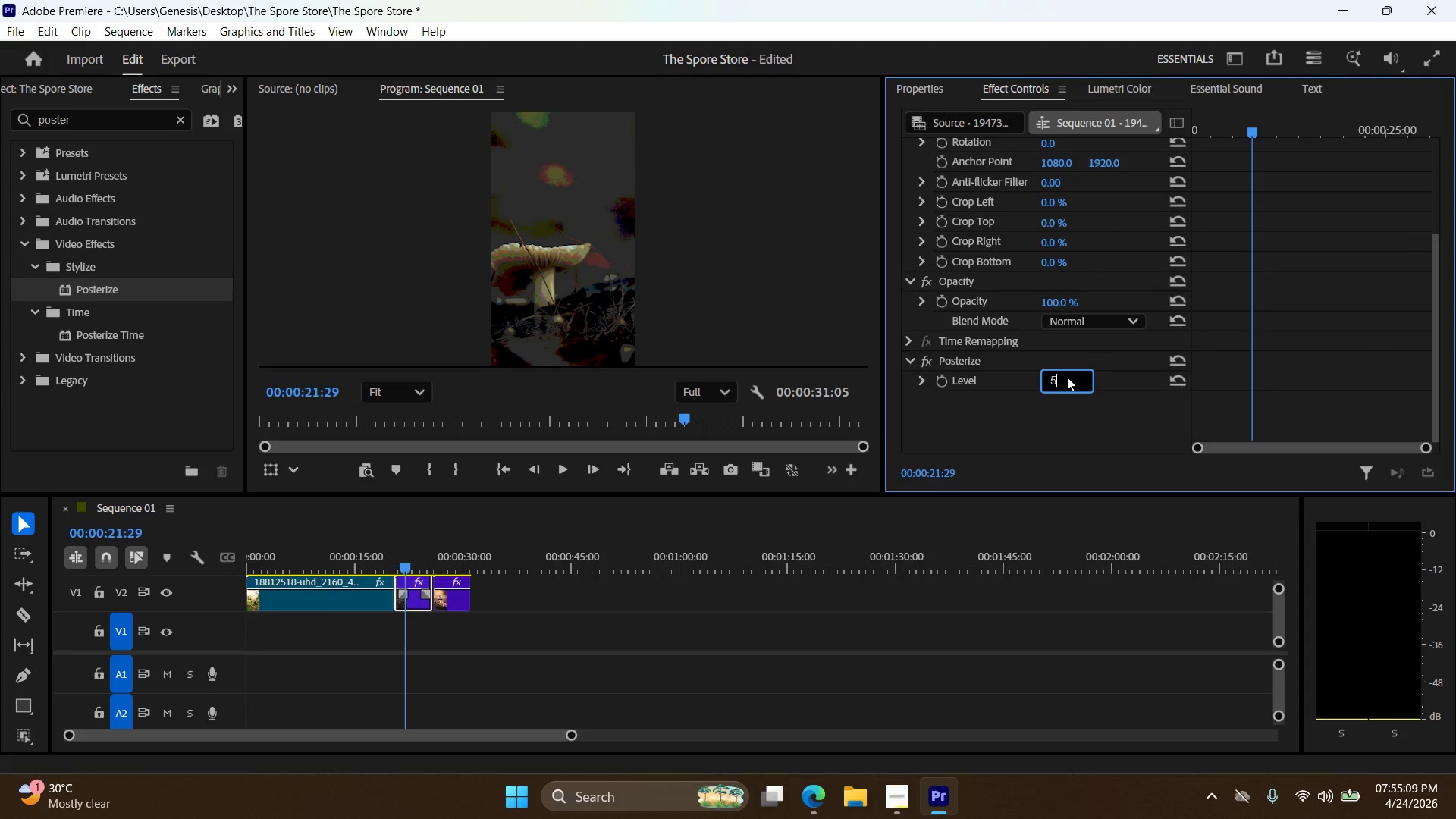 
key(Numpad0)
 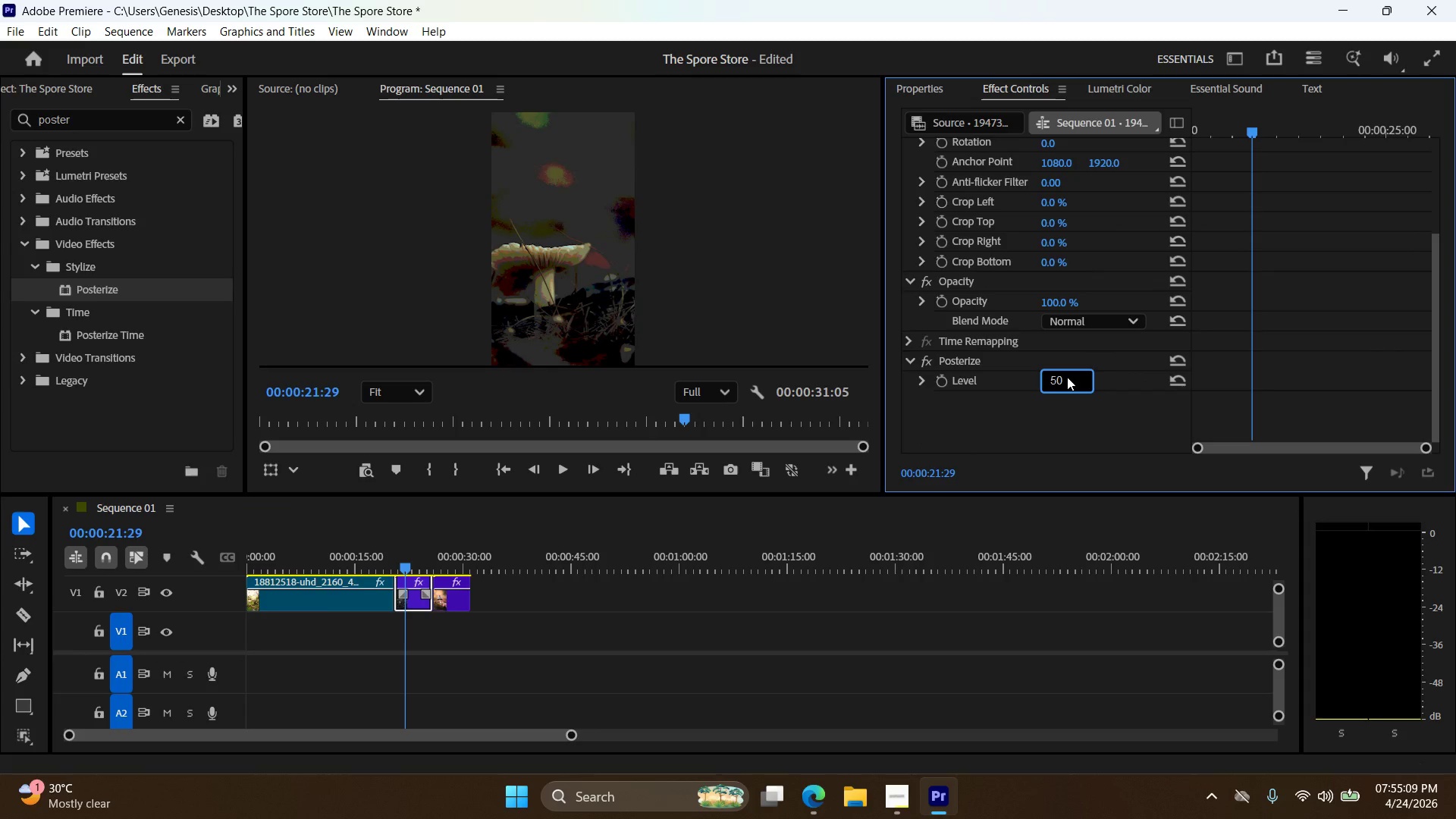 
key(Backspace)
 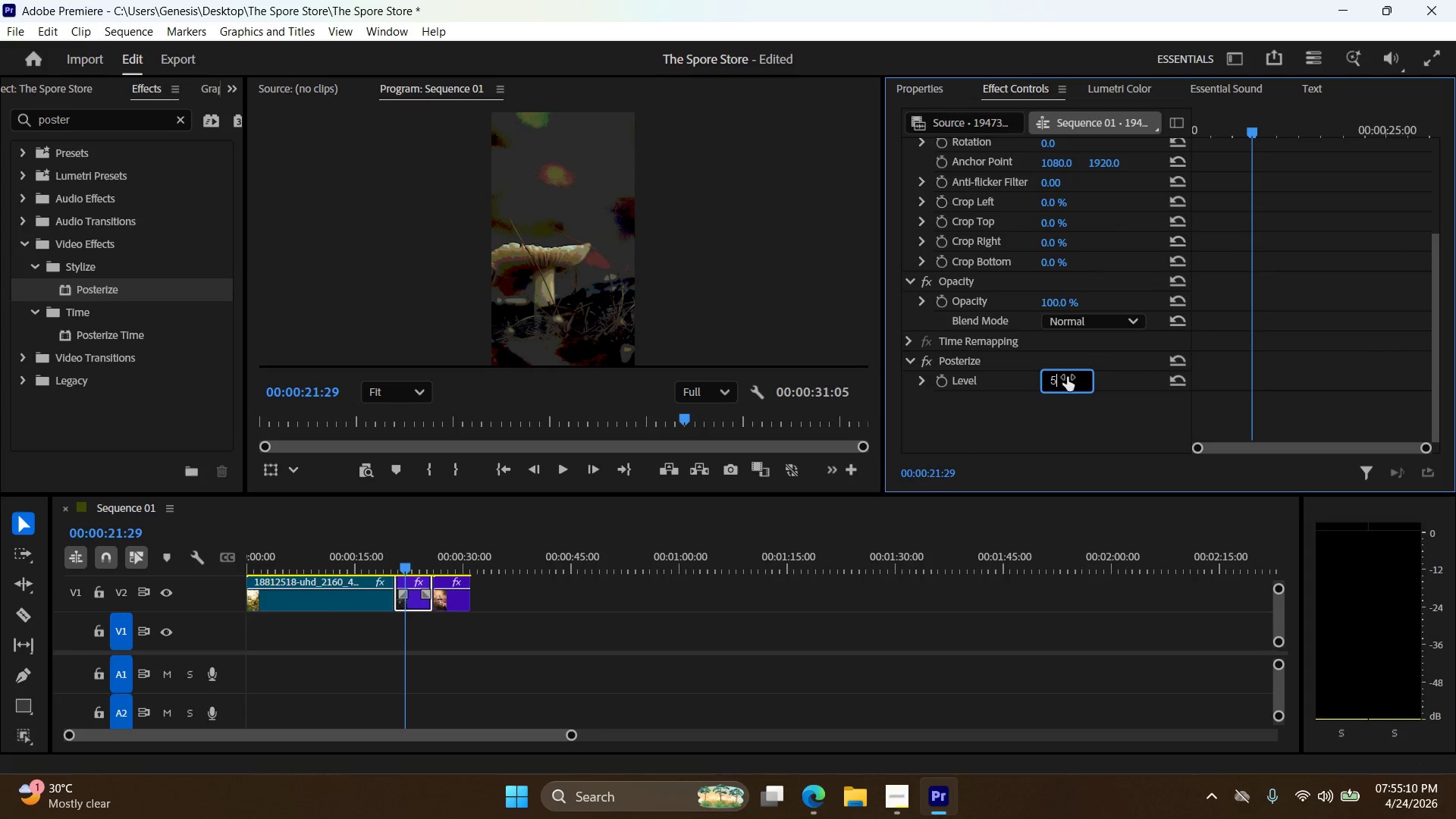 
key(NumpadEnter)
 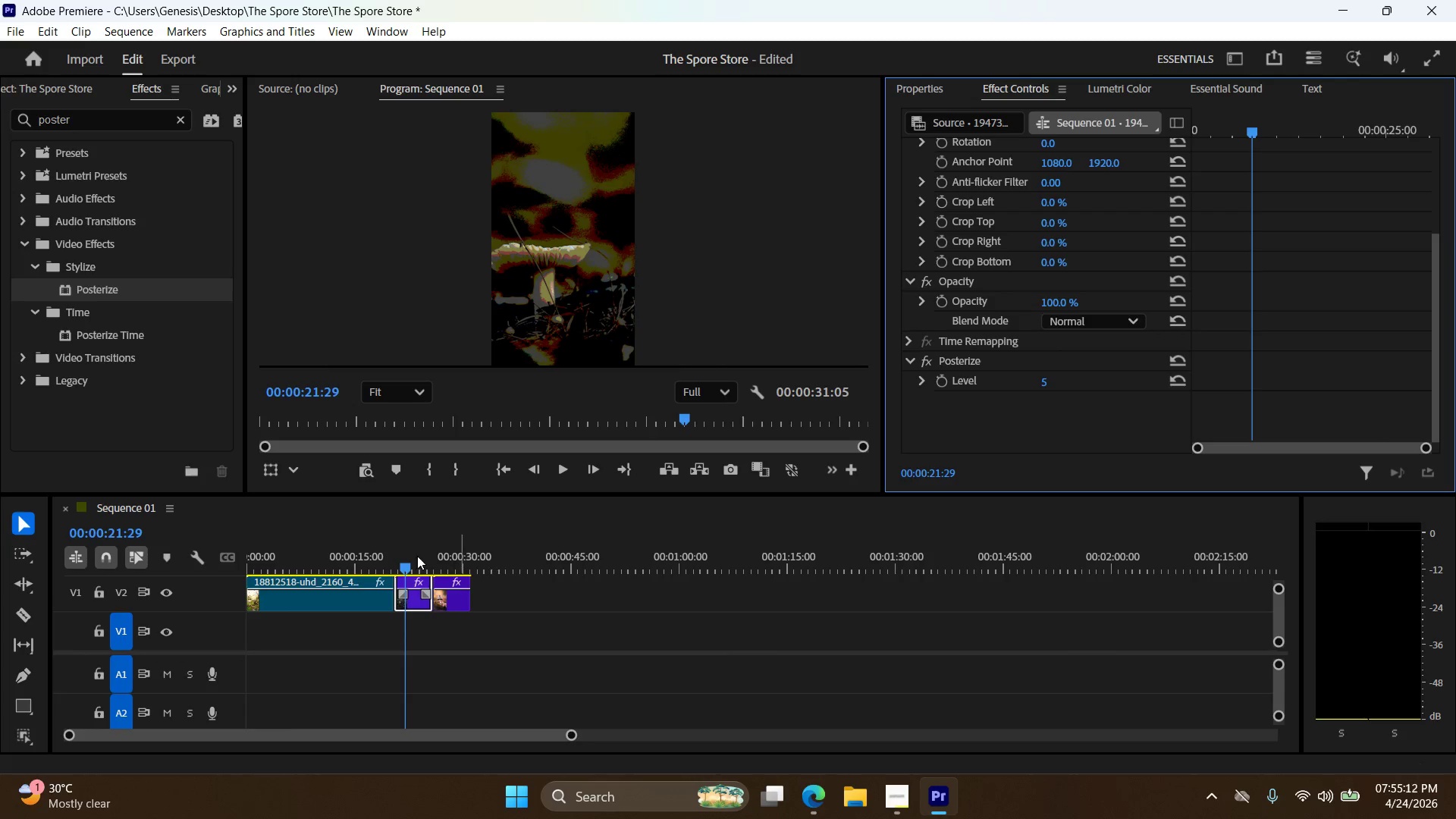 
left_click_drag(start_coordinate=[406, 569], to_coordinate=[439, 569])
 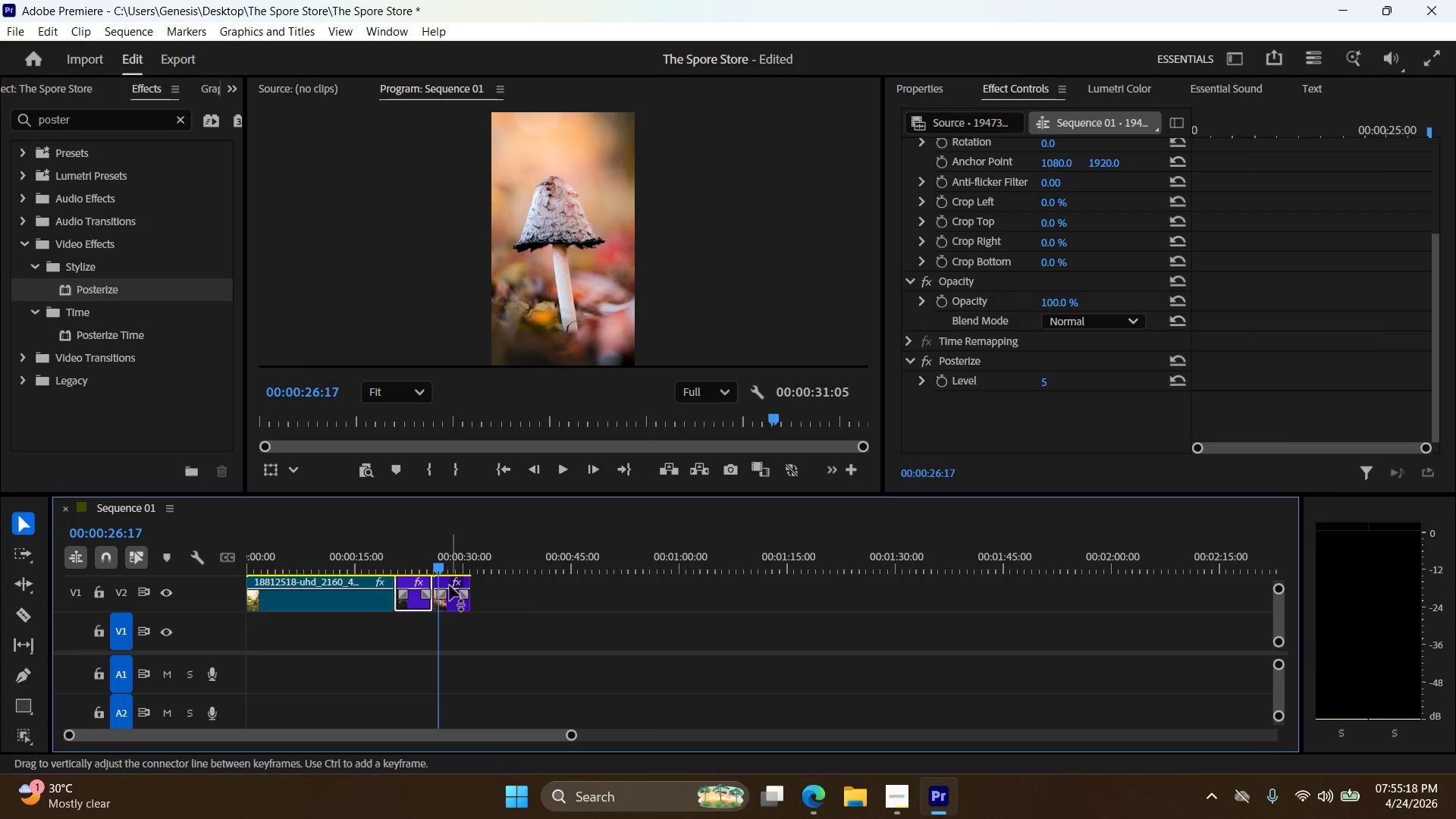 
left_click([408, 601])
 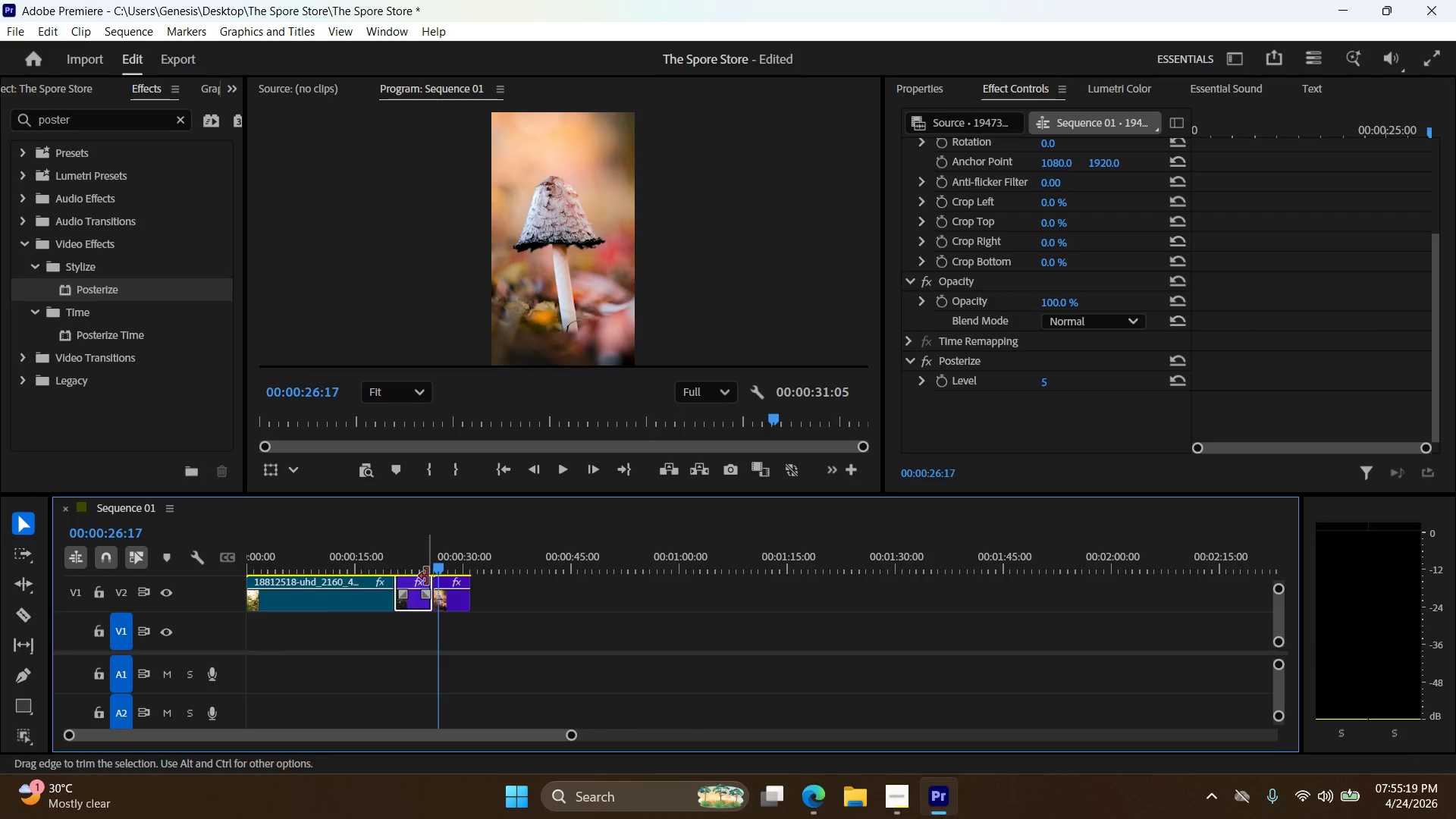 
left_click_drag(start_coordinate=[439, 569], to_coordinate=[417, 571])
 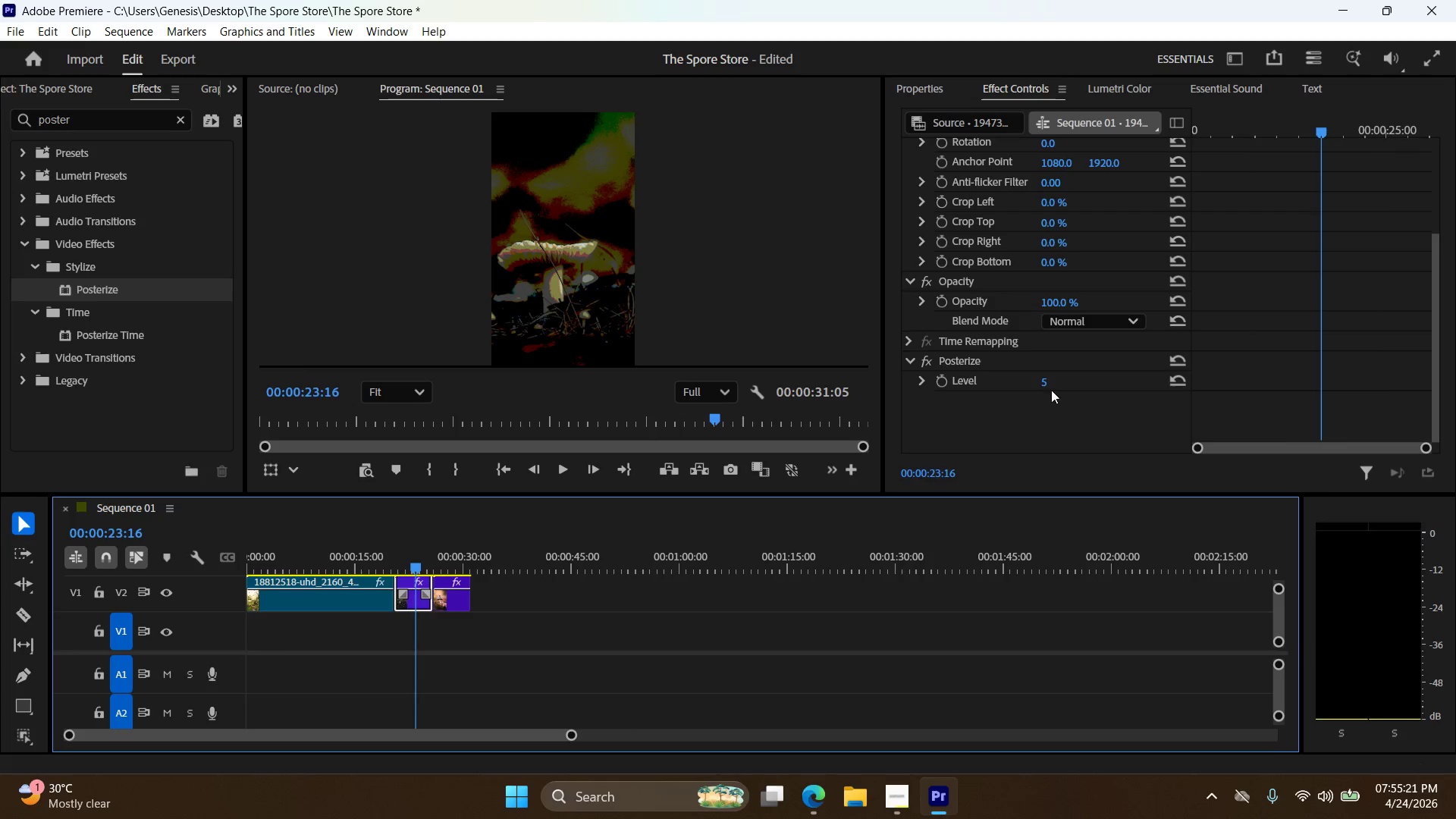 
double_click([1067, 378])
 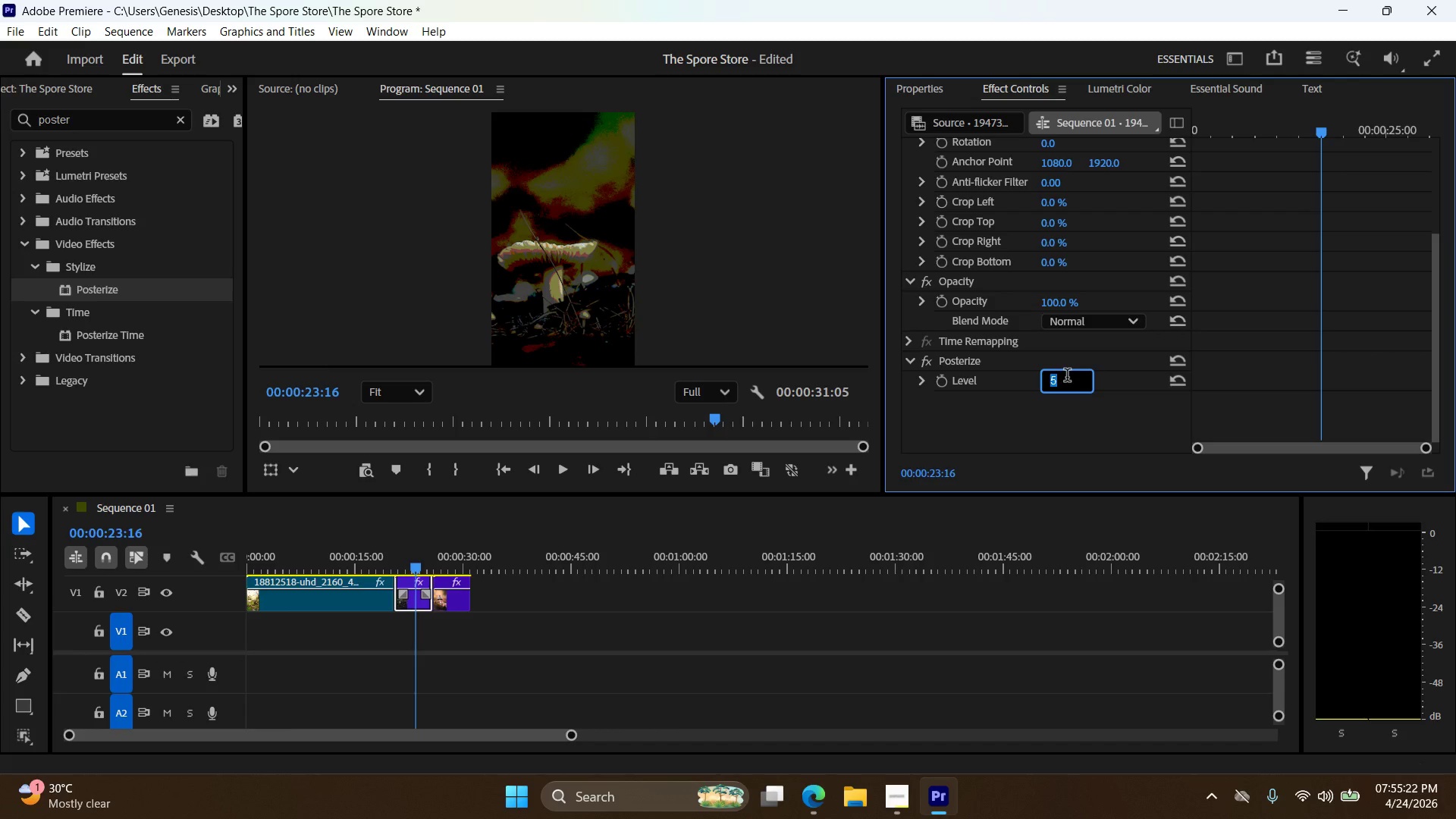 
key(Numpad1)
 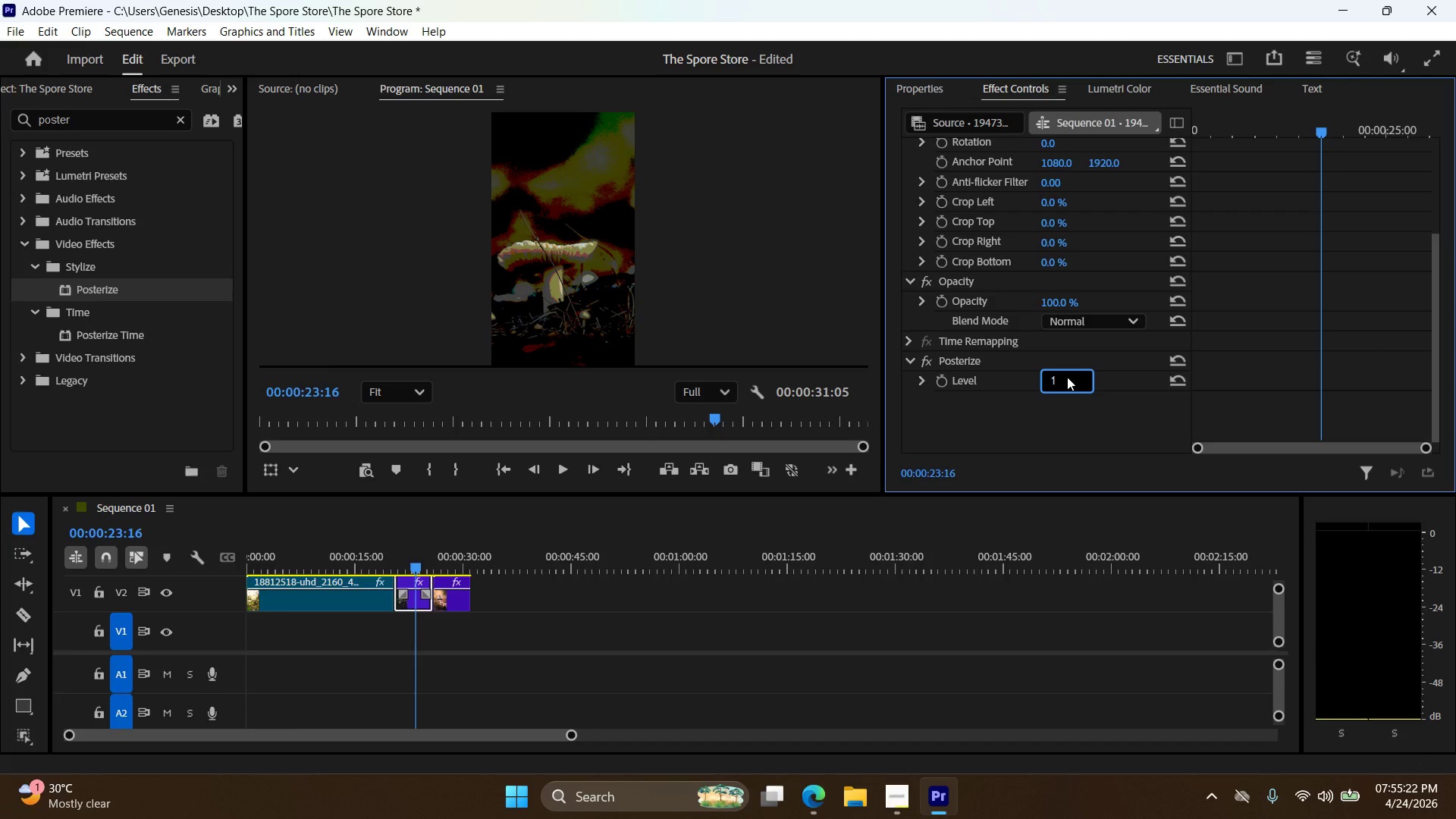 
key(Numpad0)
 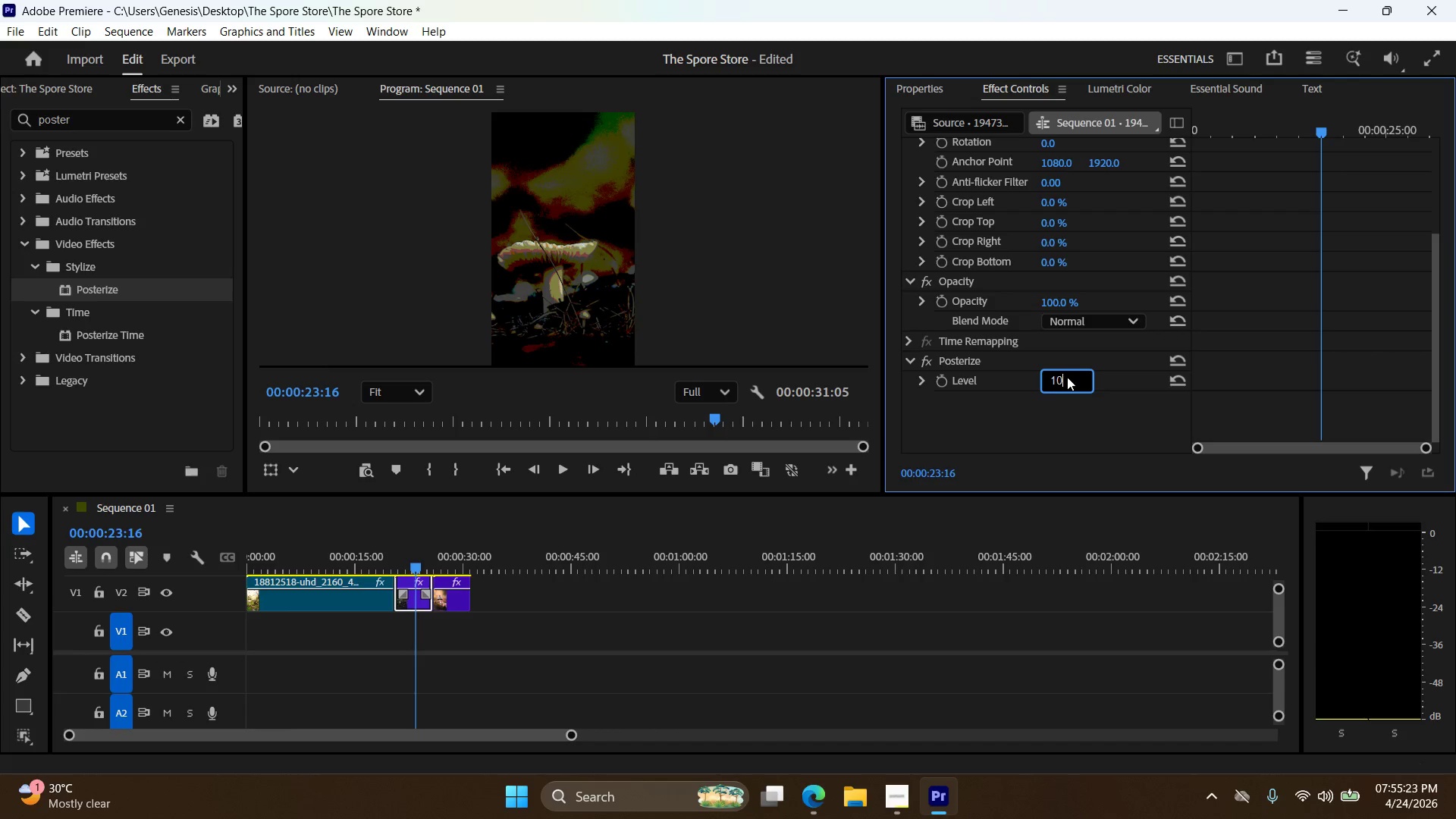 
key(NumpadEnter)
 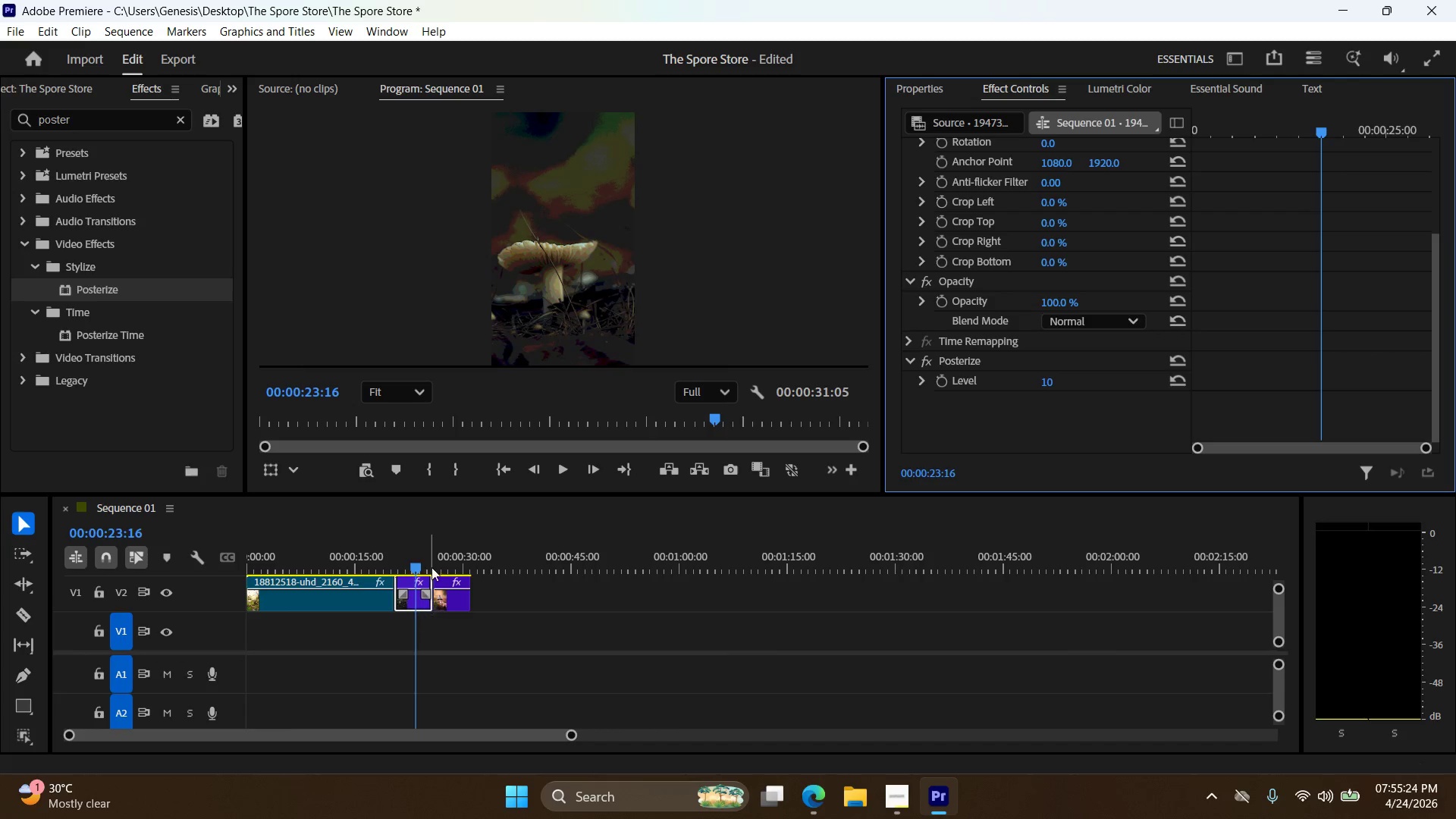 
left_click_drag(start_coordinate=[418, 568], to_coordinate=[357, 573])
 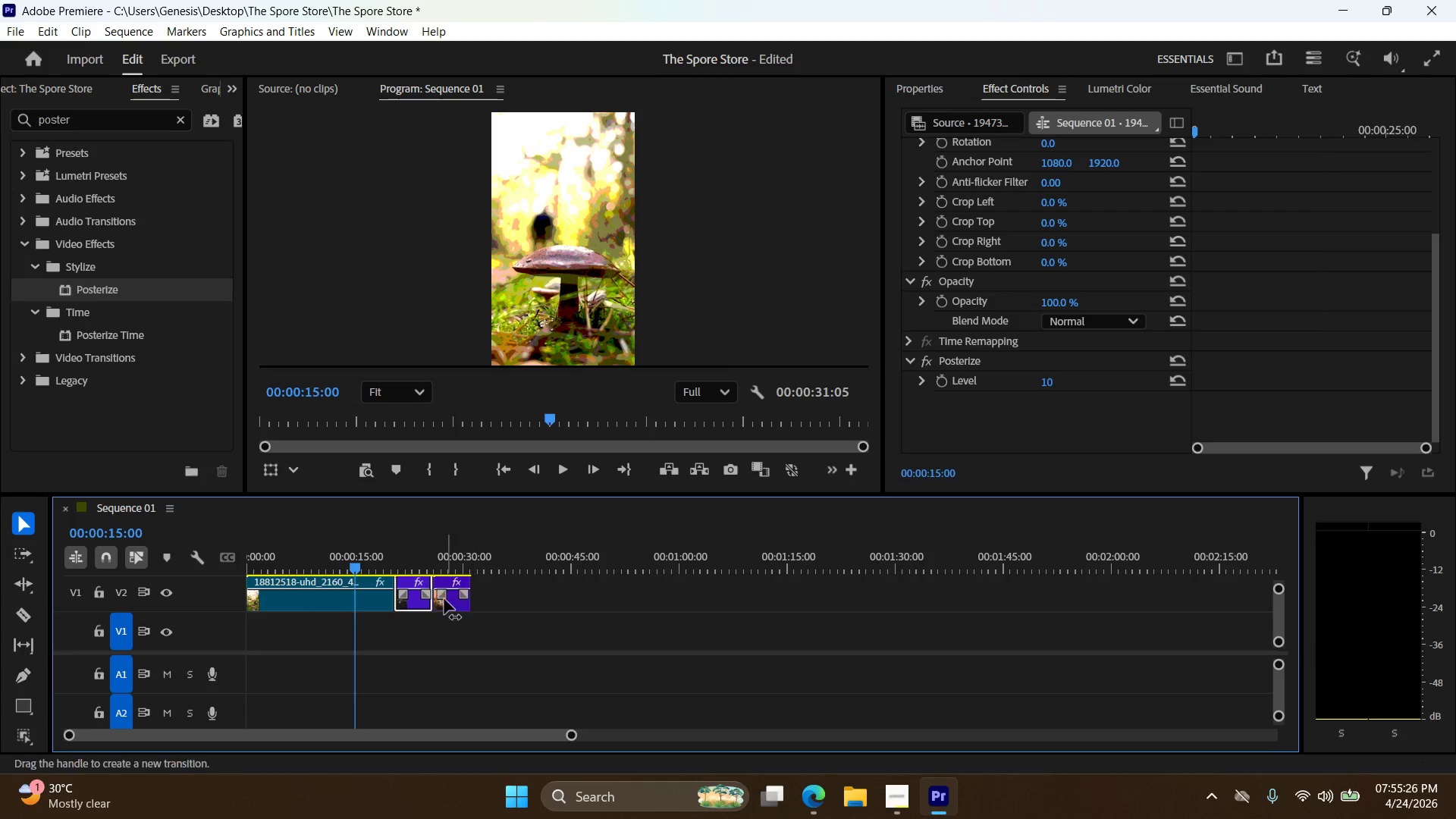 
left_click([369, 601])
 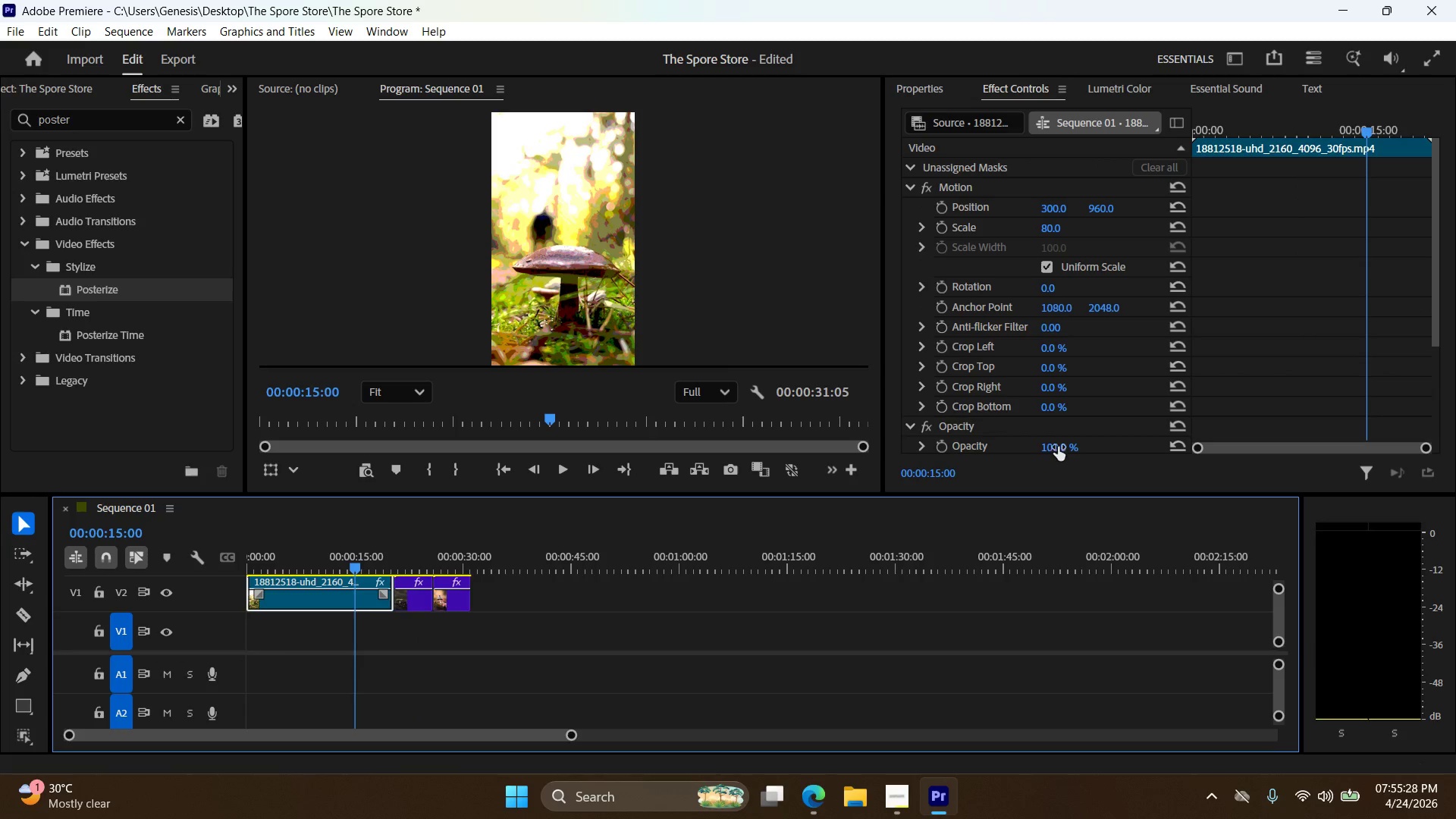 
left_click([1057, 379])
 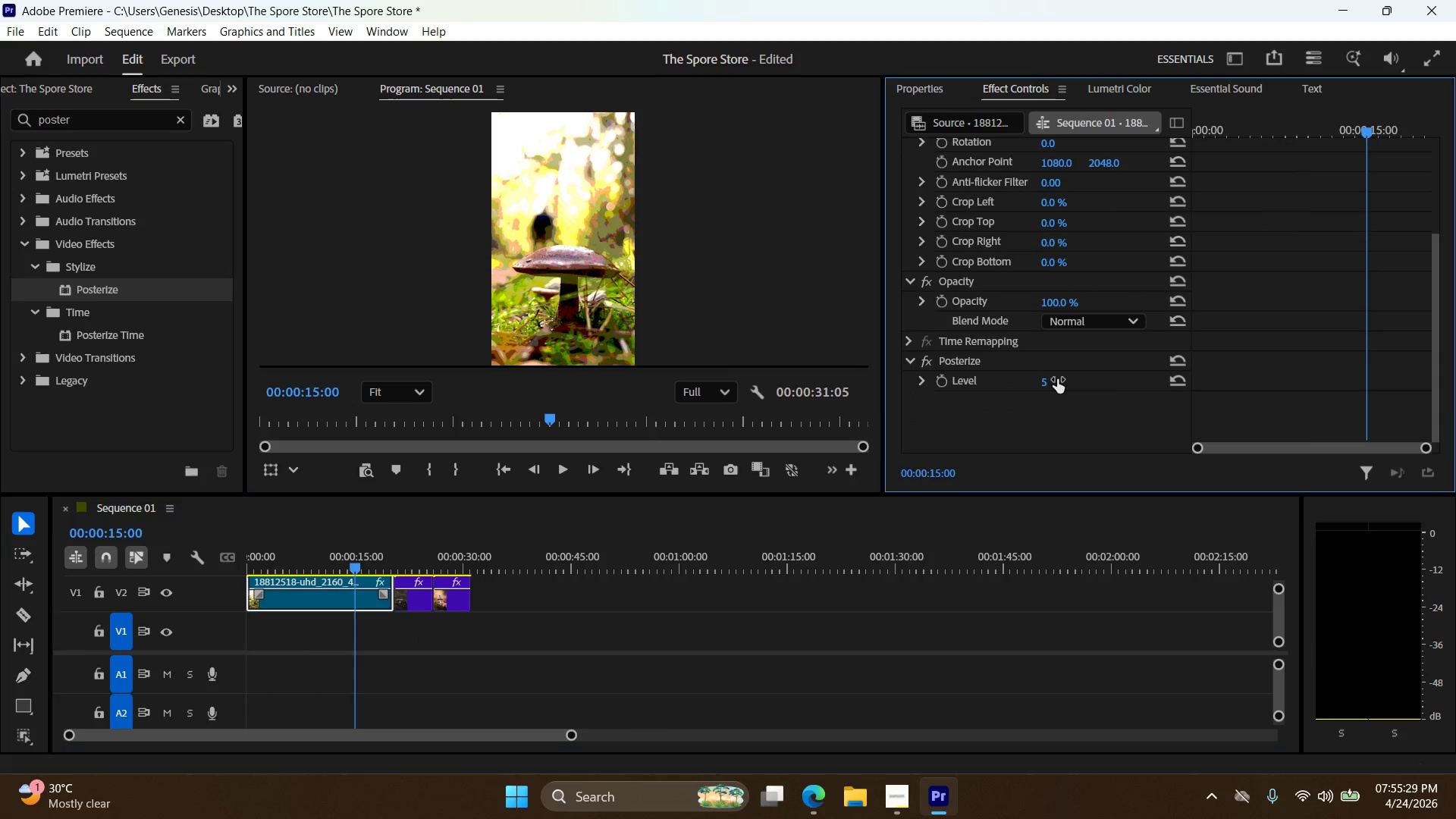 
scroll: coordinate [1058, 406], scroll_direction: down, amount: 10.0
 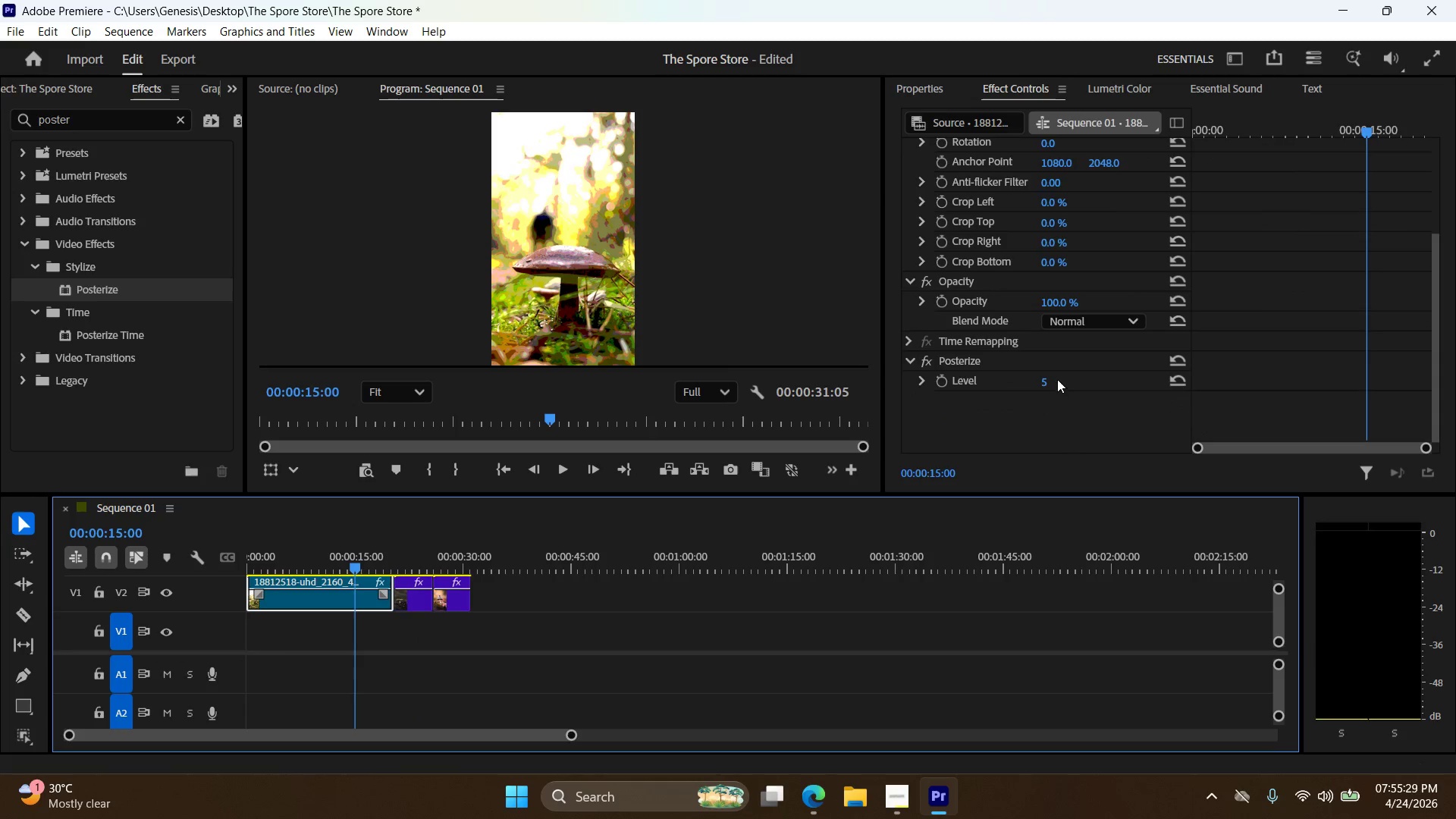 
double_click([1057, 379])
 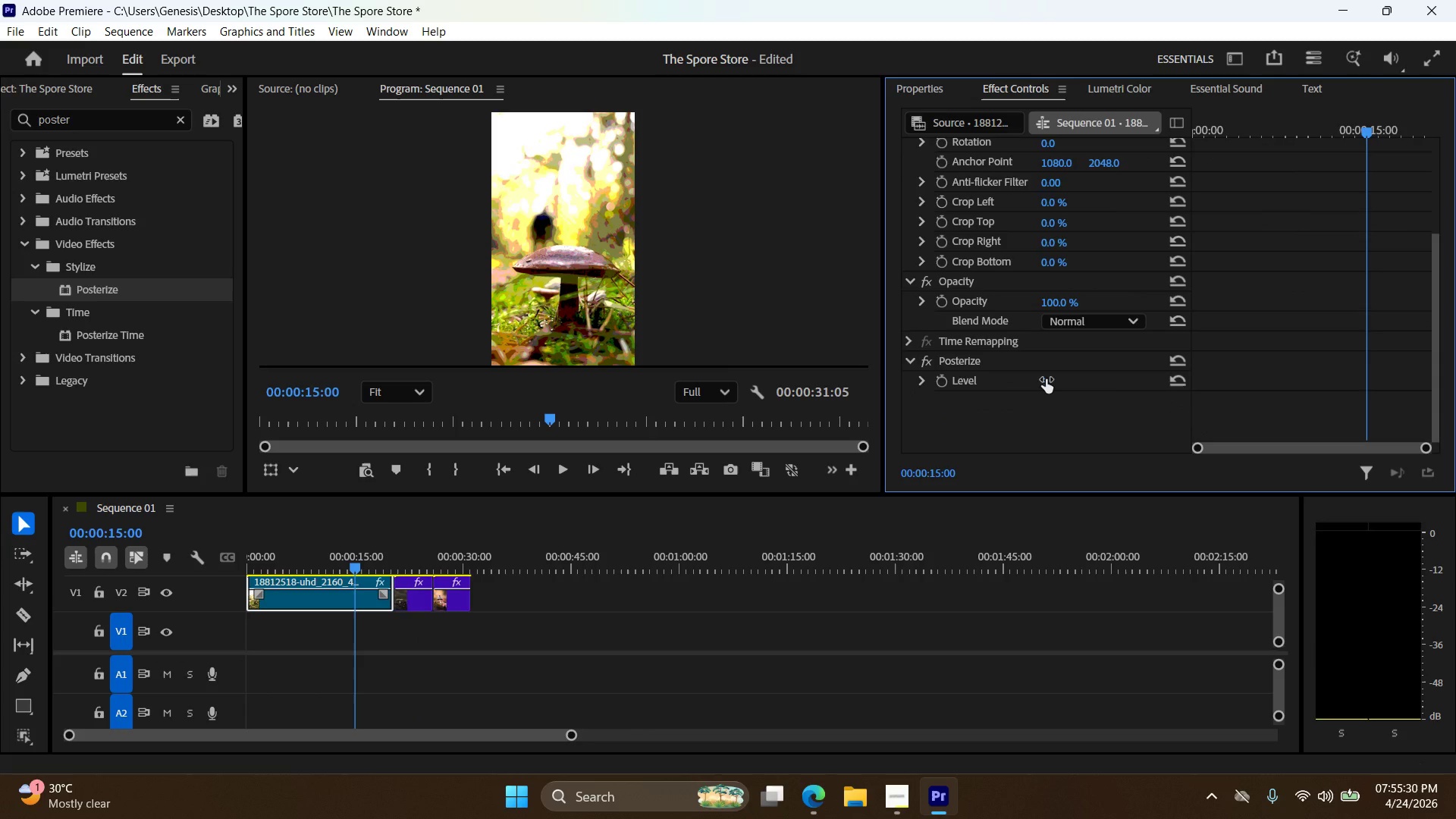 
triple_click([1046, 379])
 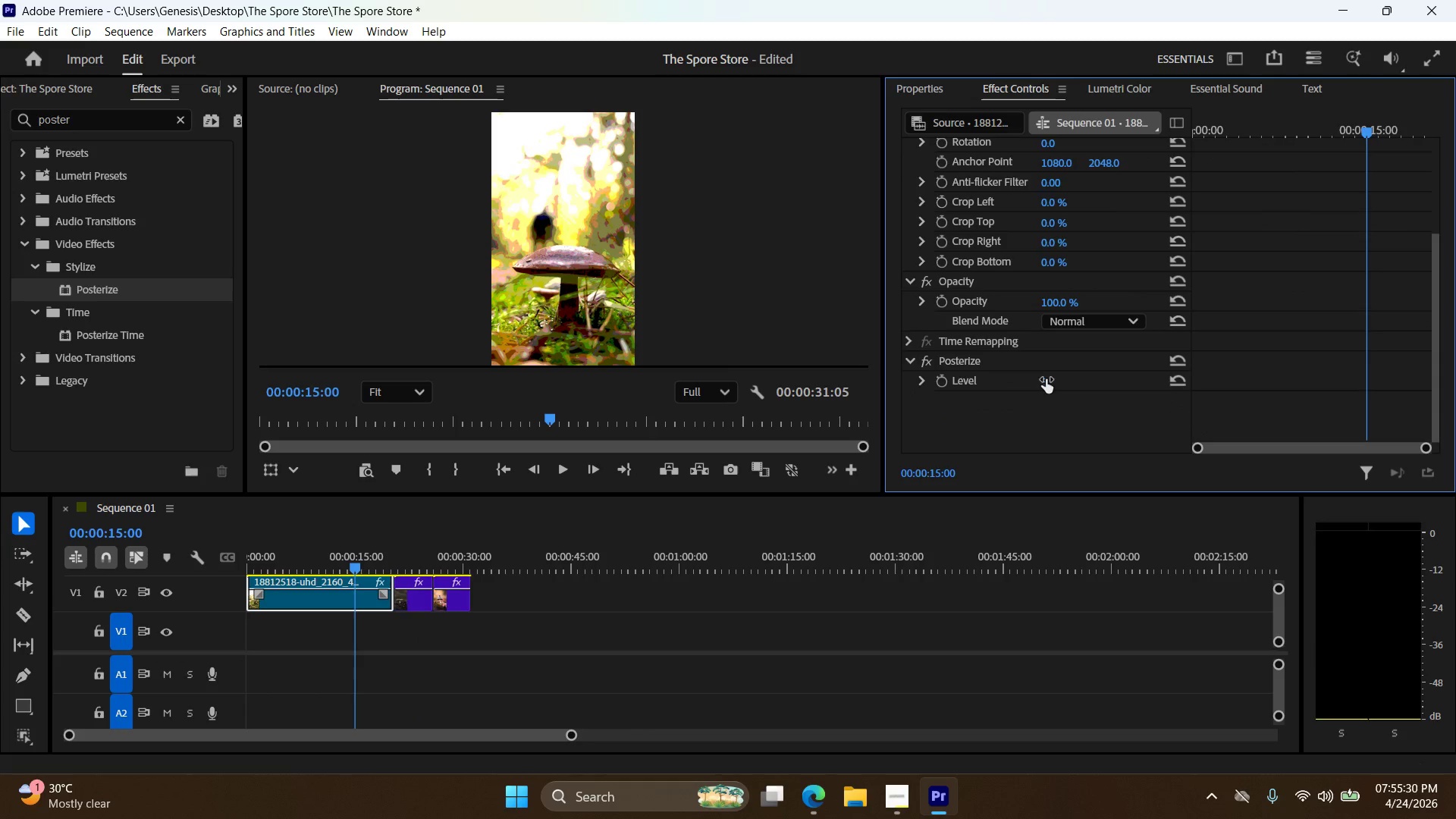 
triple_click([1046, 379])
 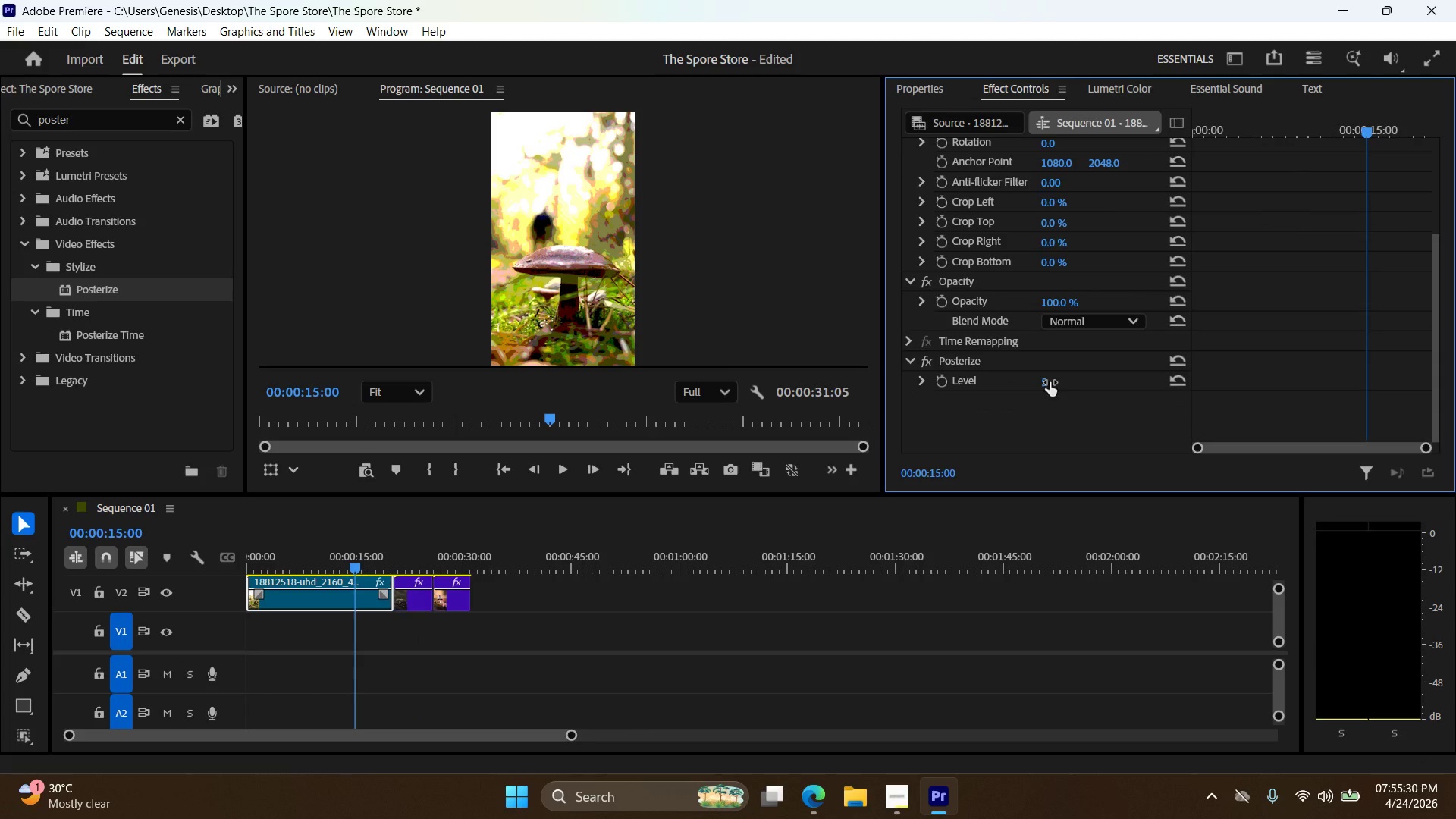 
triple_click([1050, 382])
 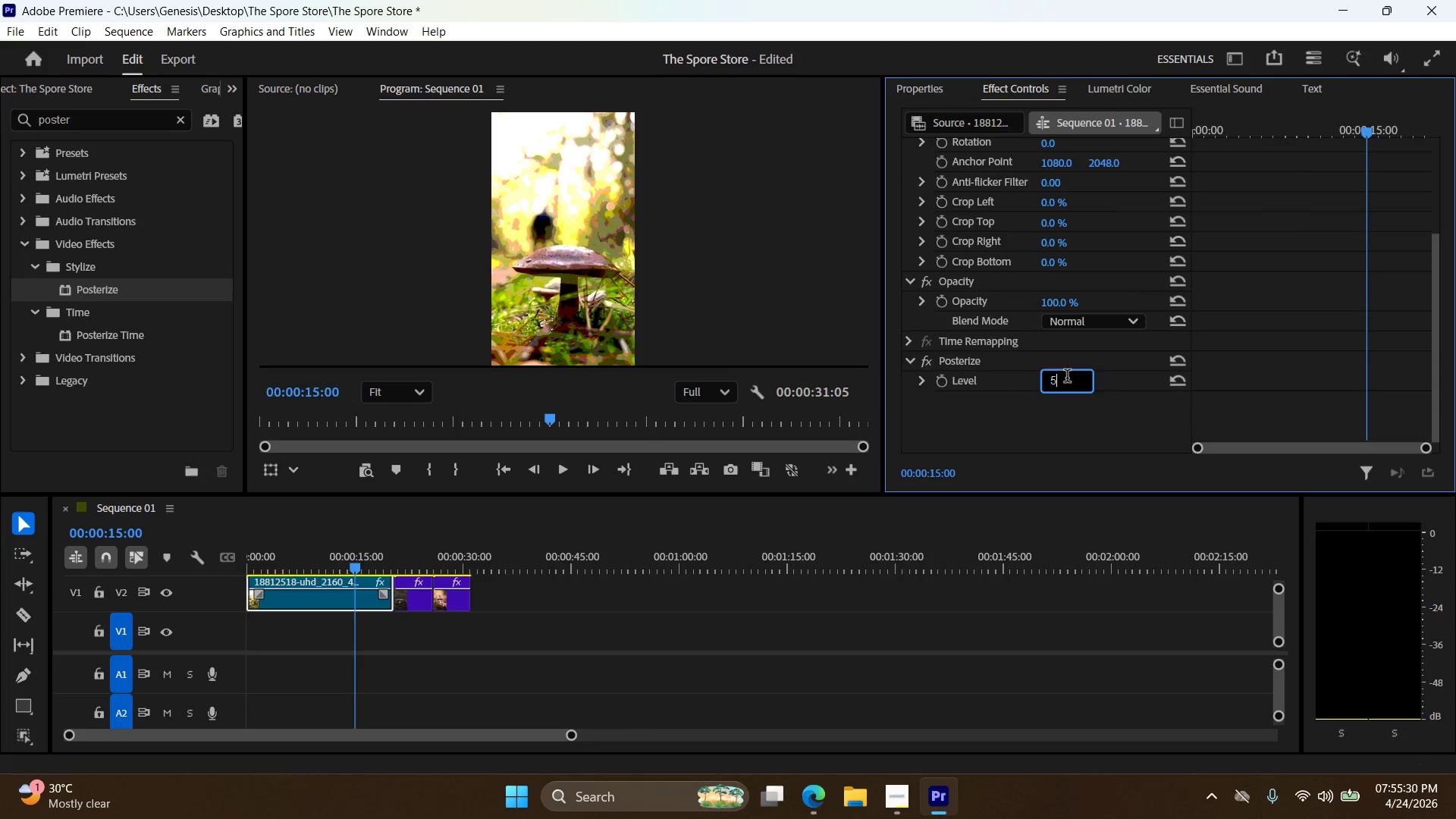 
triple_click([1067, 378])
 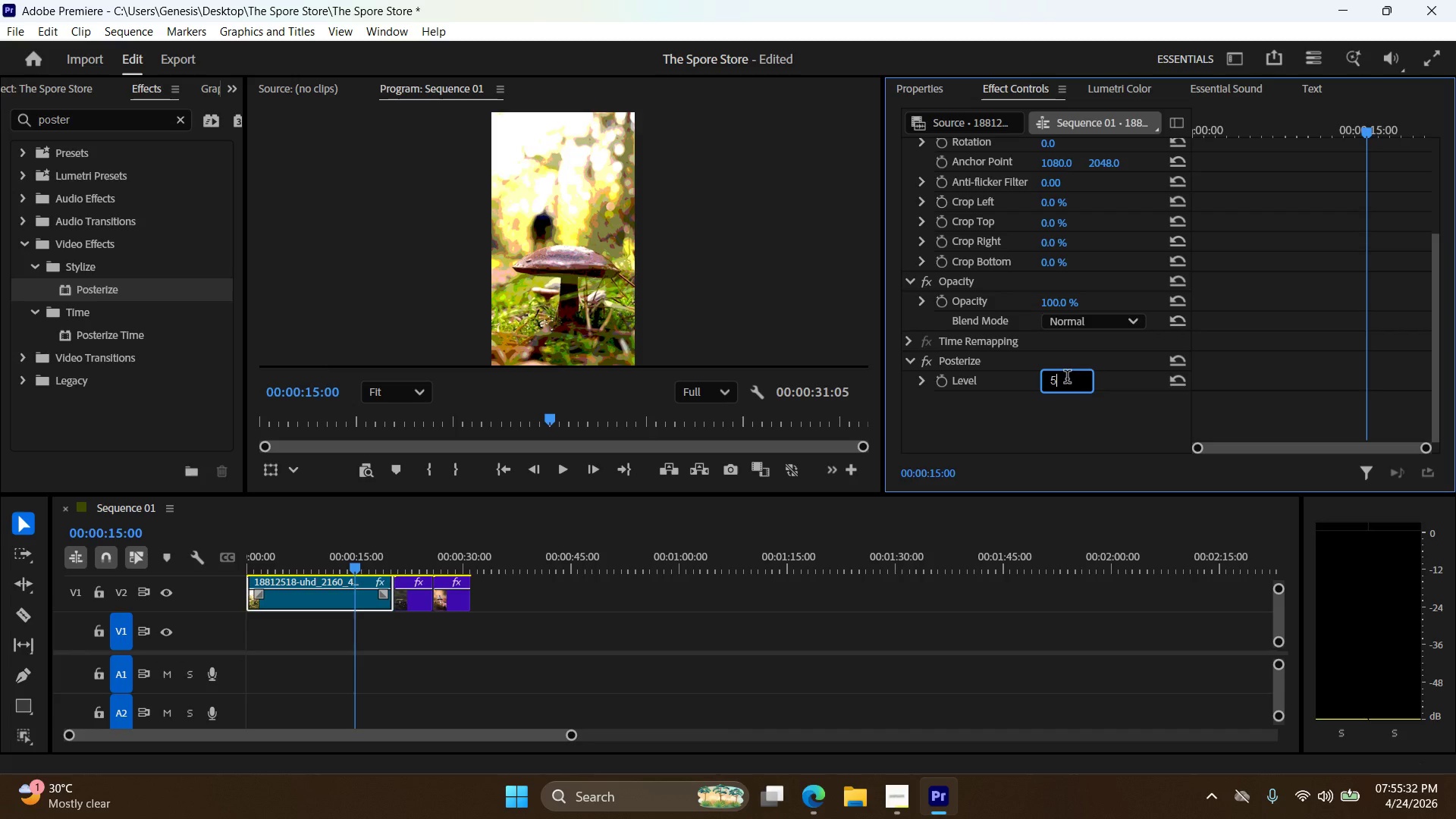 
key(Backspace)
 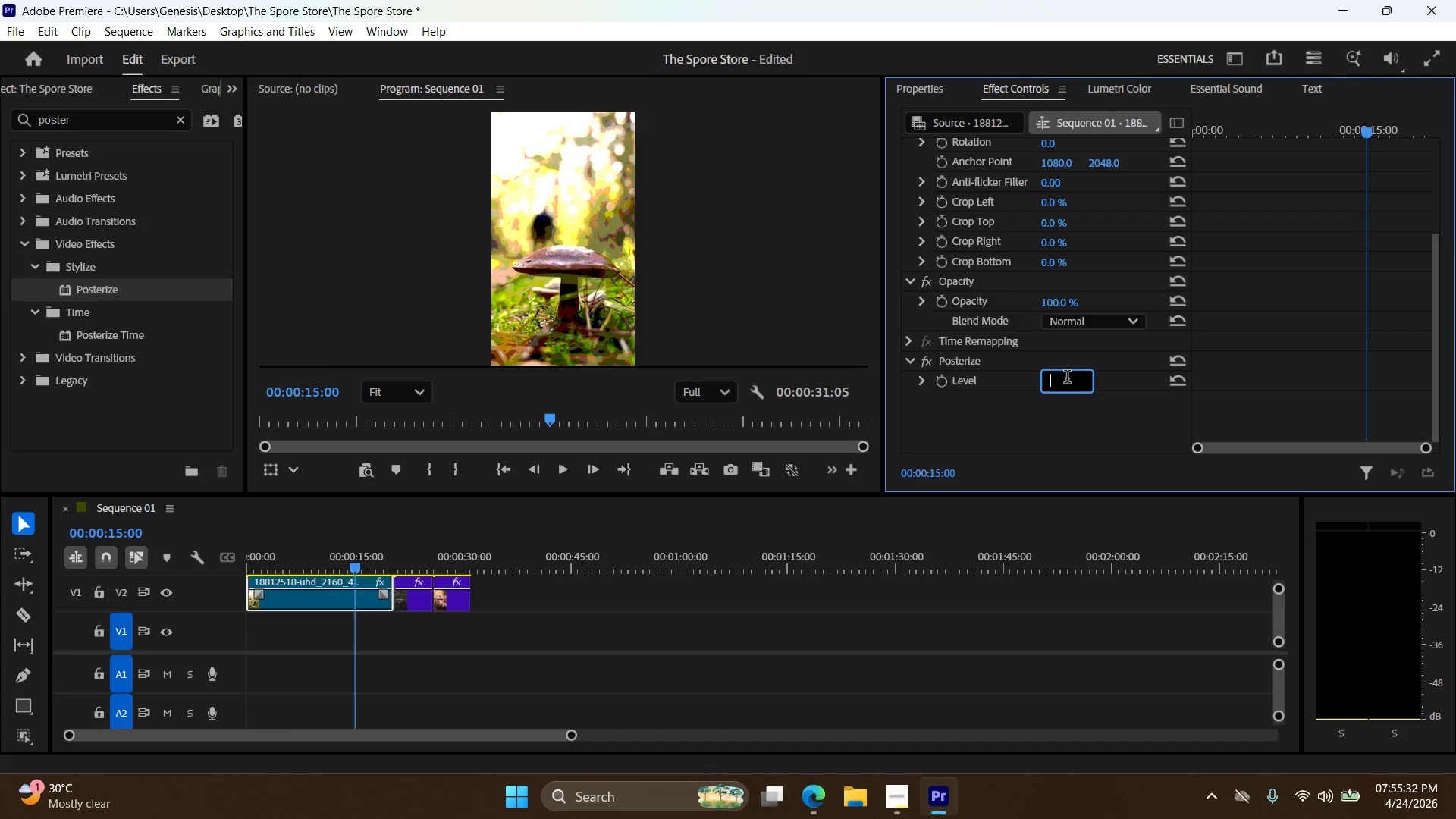 
key(Backspace)
 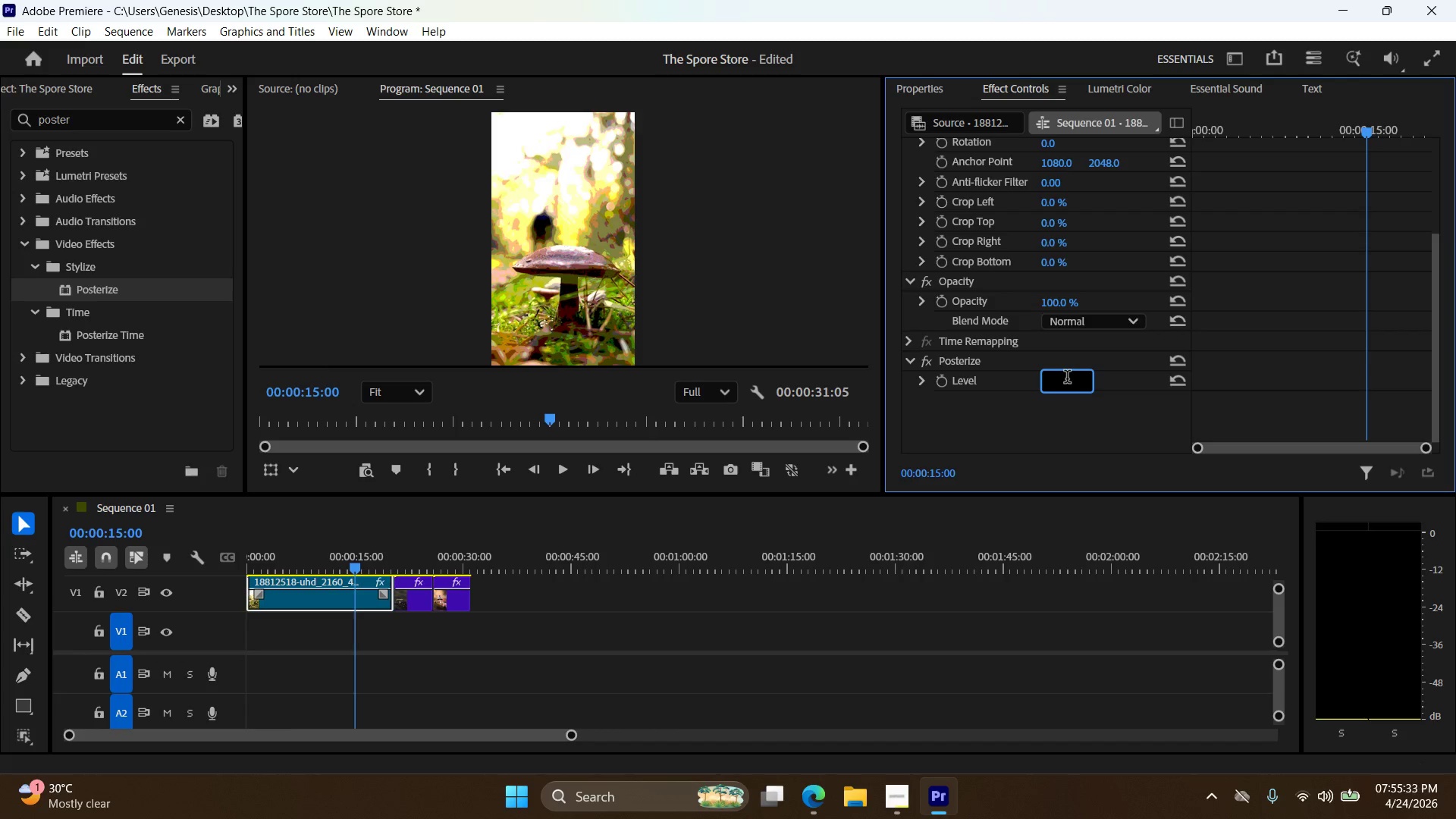 
key(Numpad8)
 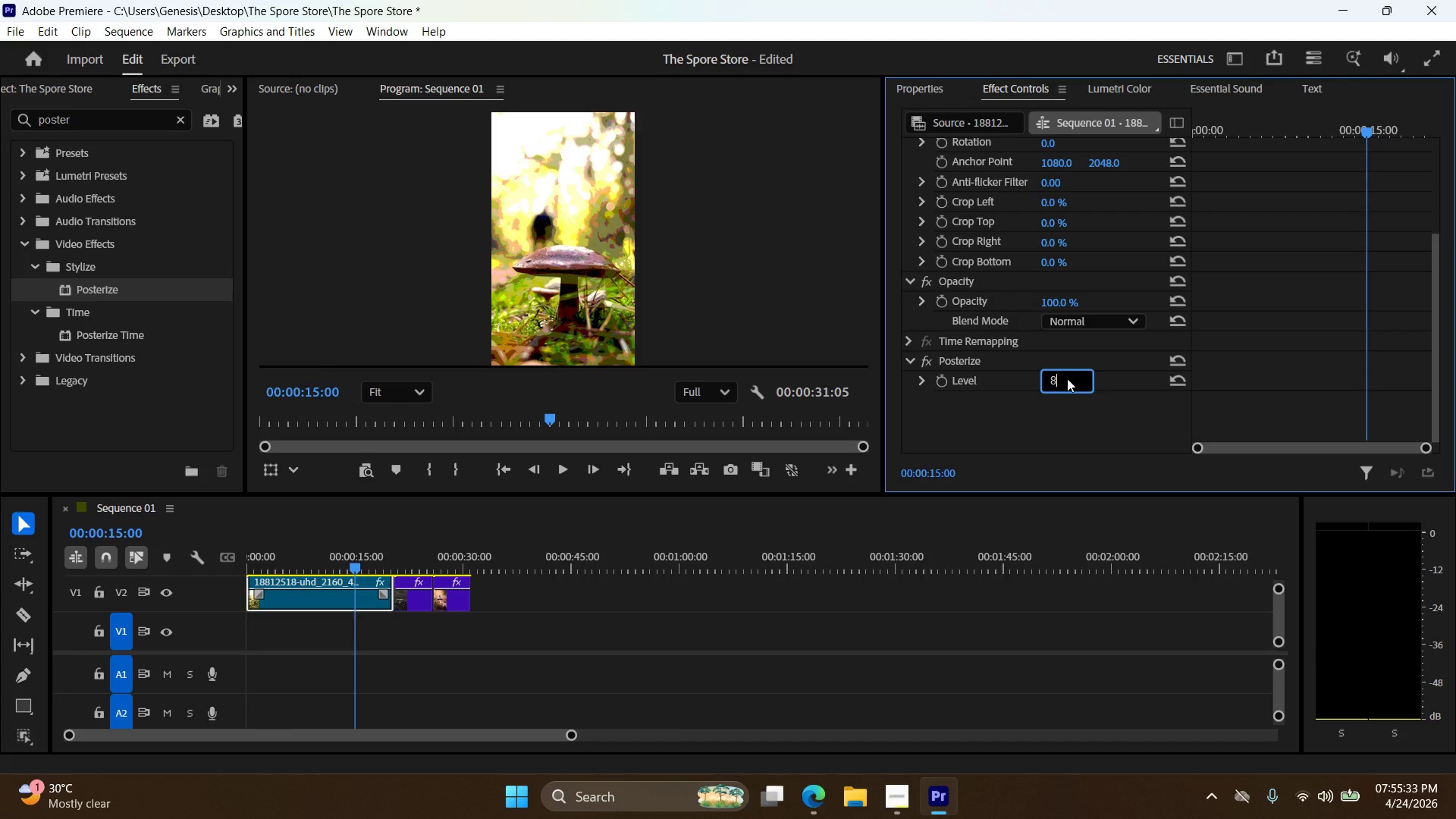 
key(NumpadDecimal)
 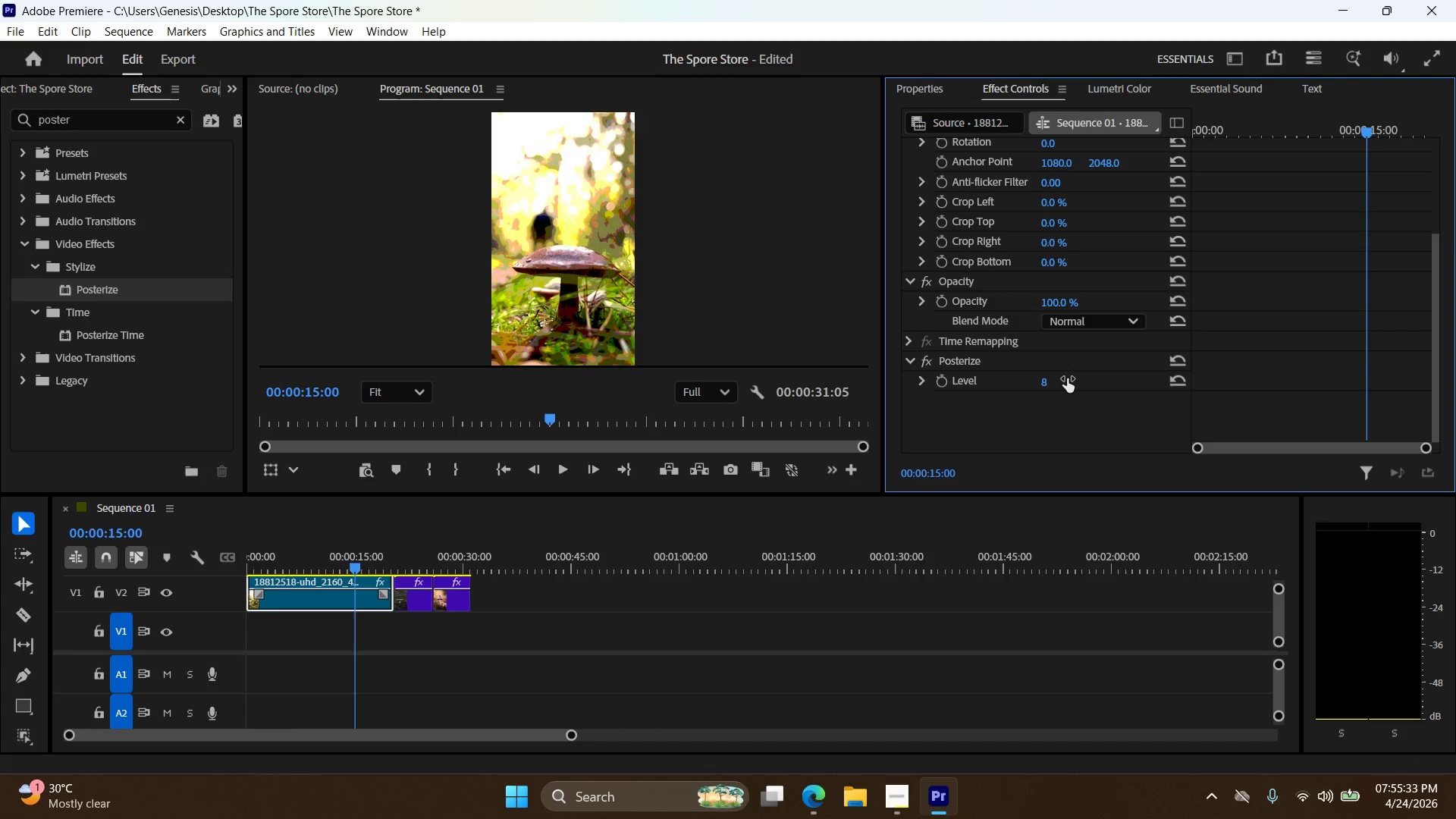 
key(NumpadEnter)
 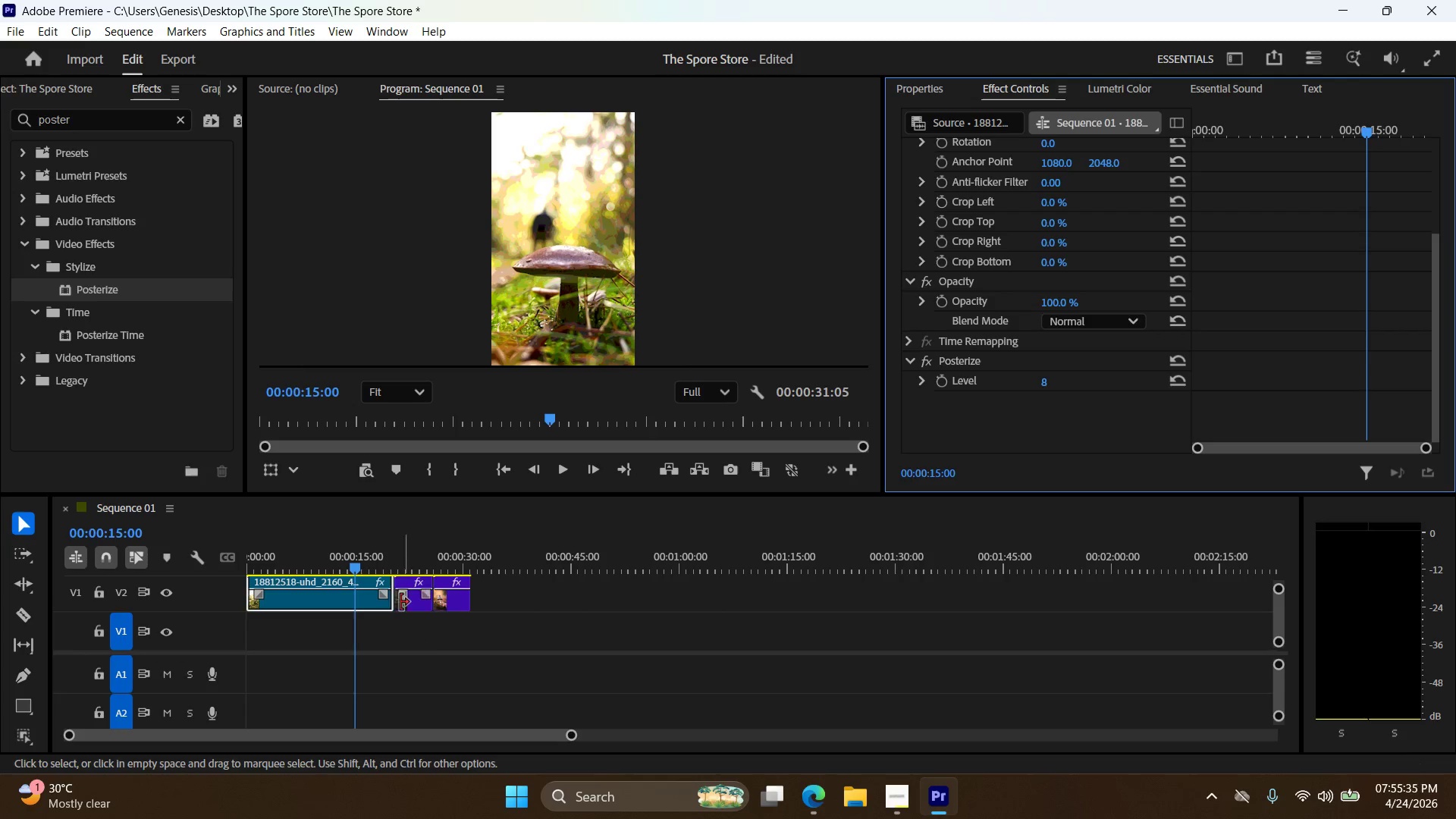 
left_click_drag(start_coordinate=[358, 569], to_coordinate=[445, 572])
 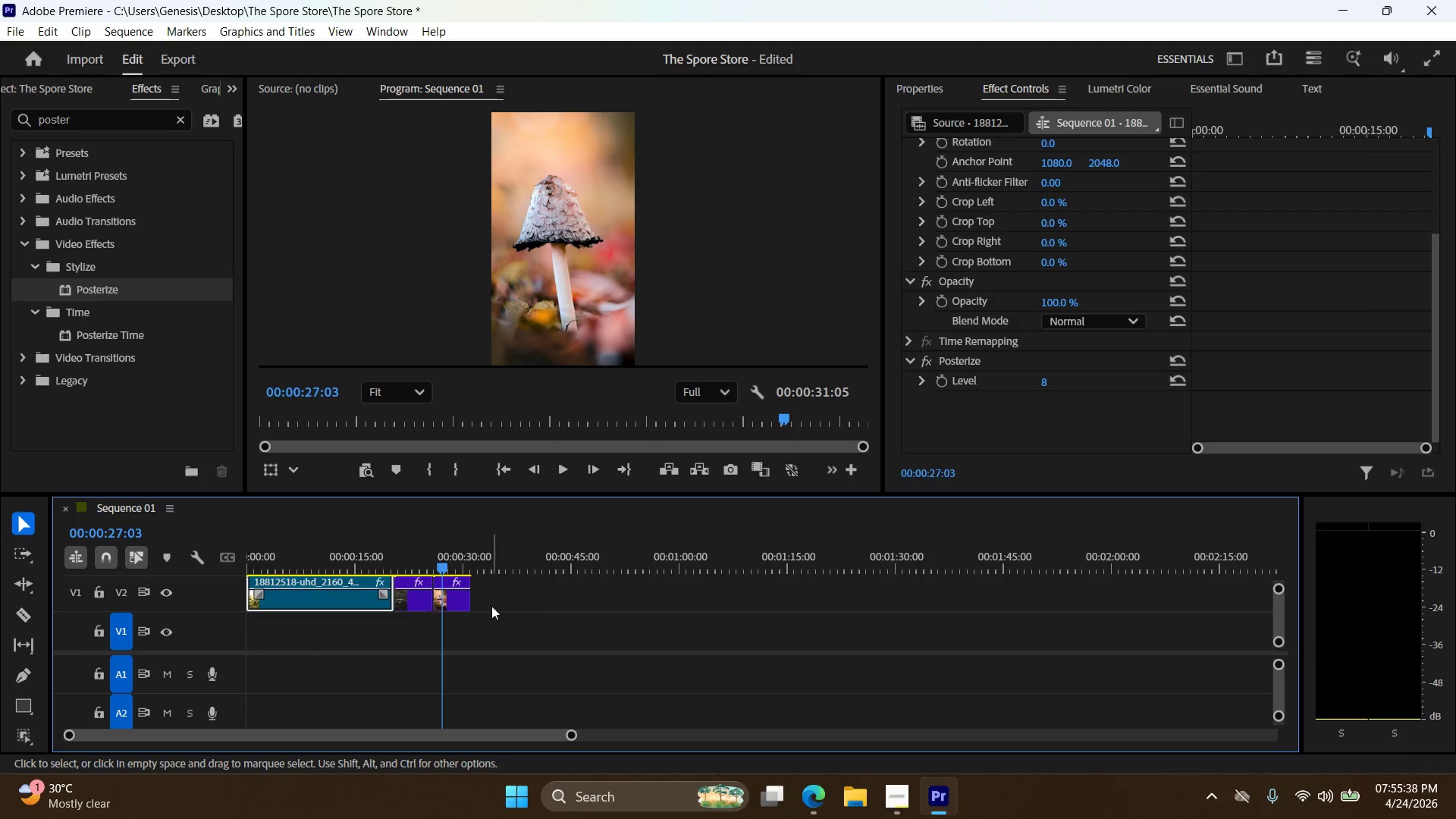 
left_click([457, 606])
 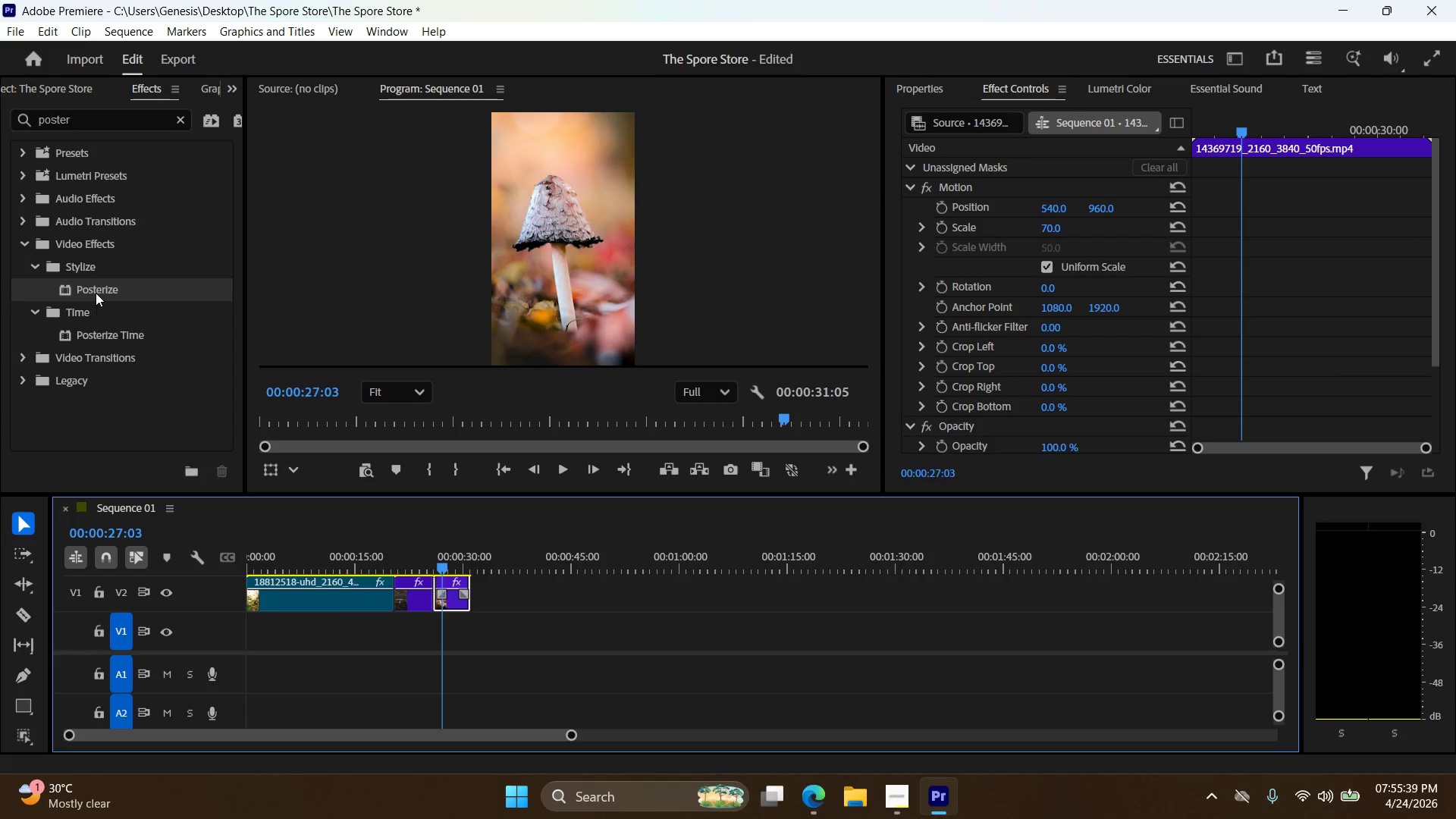 
left_click_drag(start_coordinate=[96, 291], to_coordinate=[453, 600])
 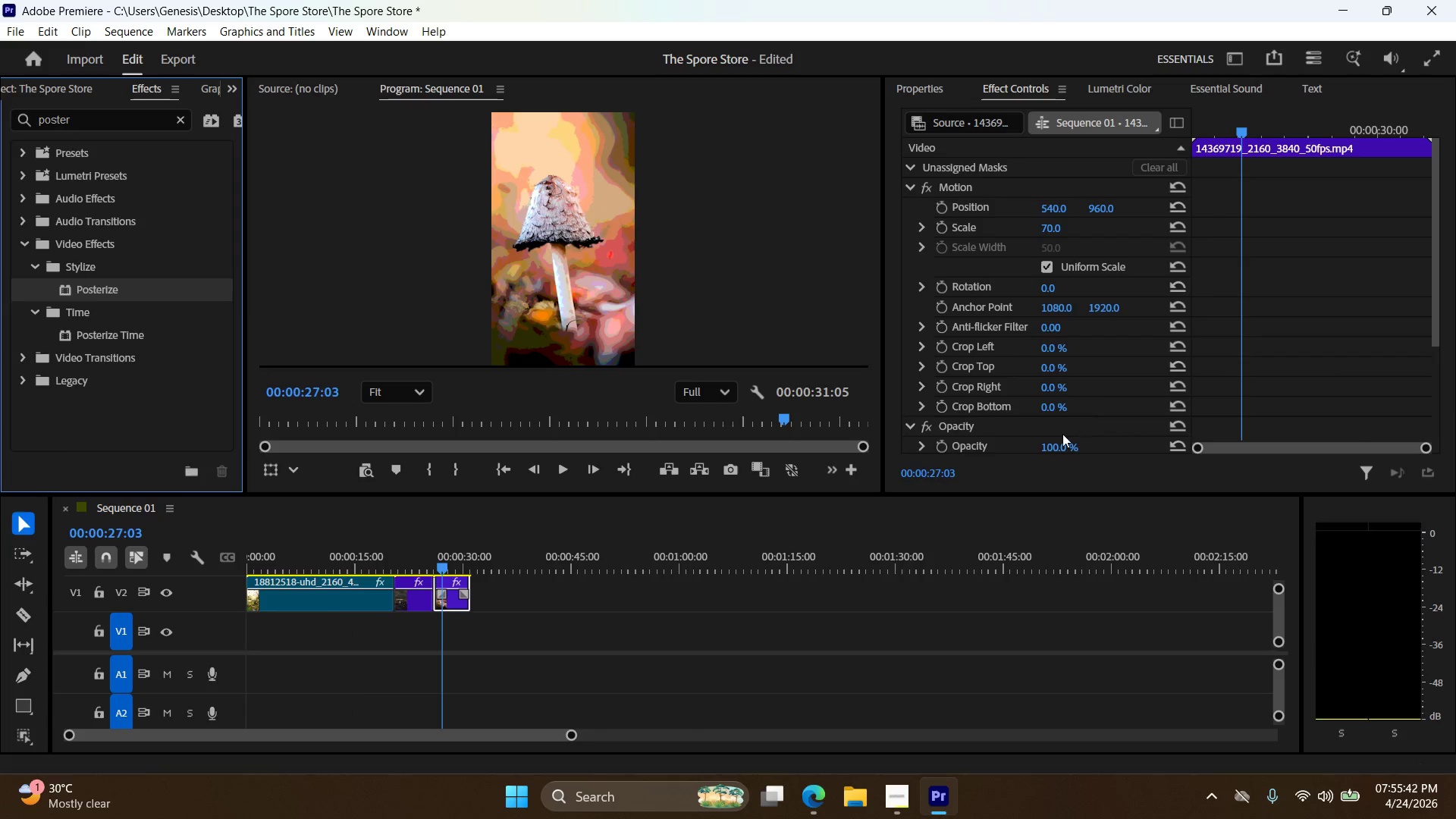 
scroll: coordinate [1027, 381], scroll_direction: down, amount: 9.0
 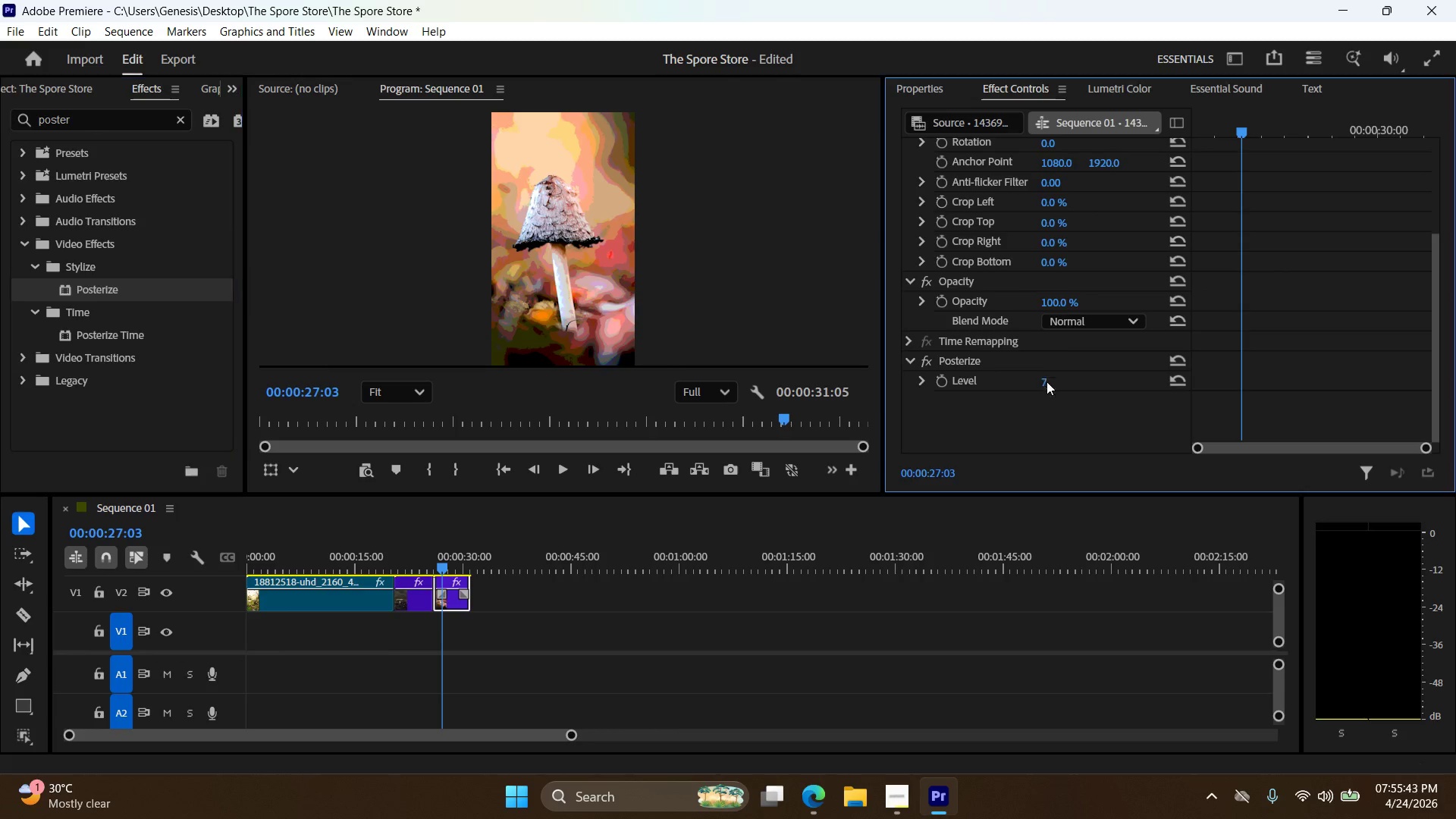 
double_click([1067, 378])
 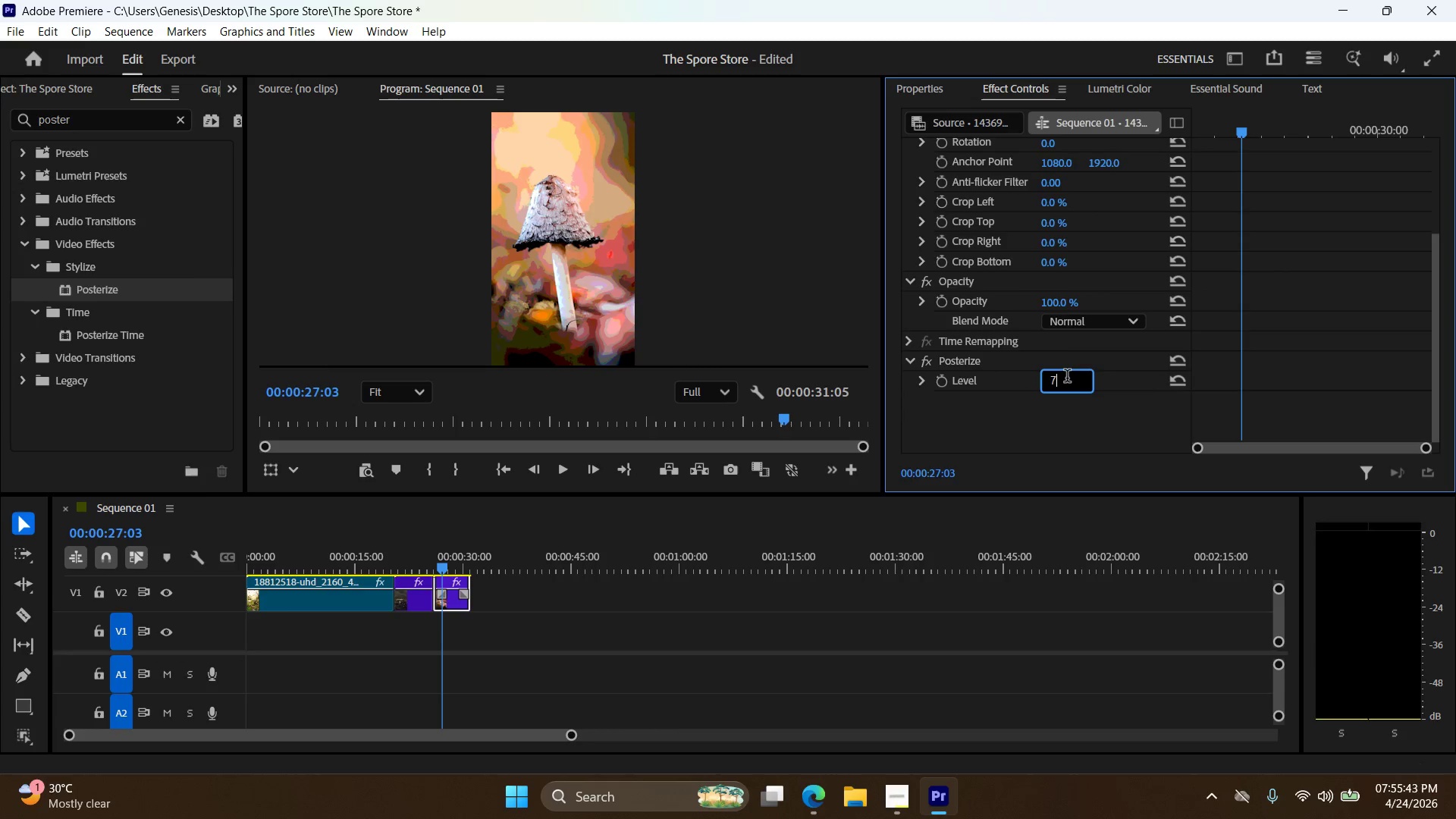 
triple_click([1067, 378])
 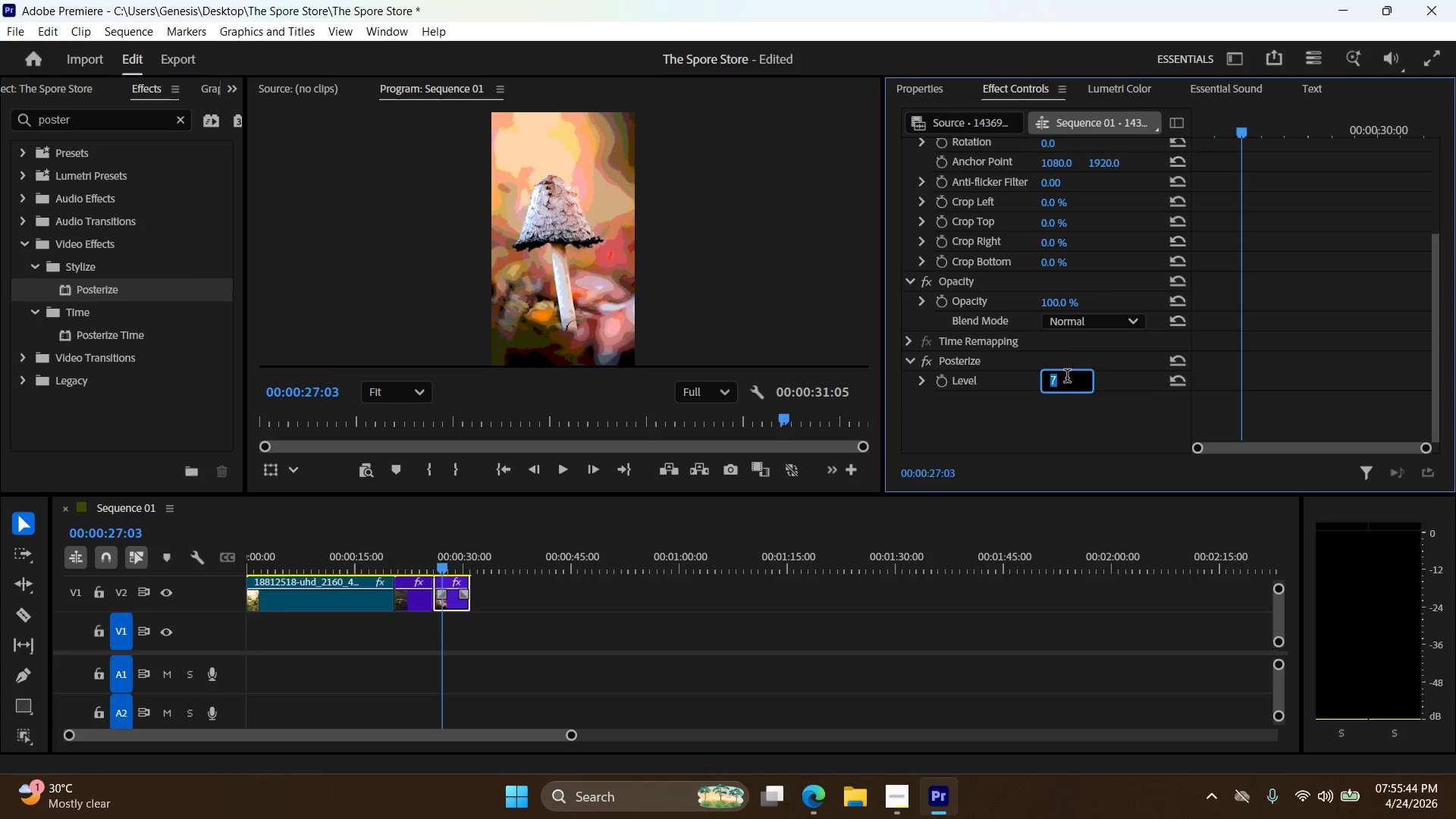 
key(Numpad9)
 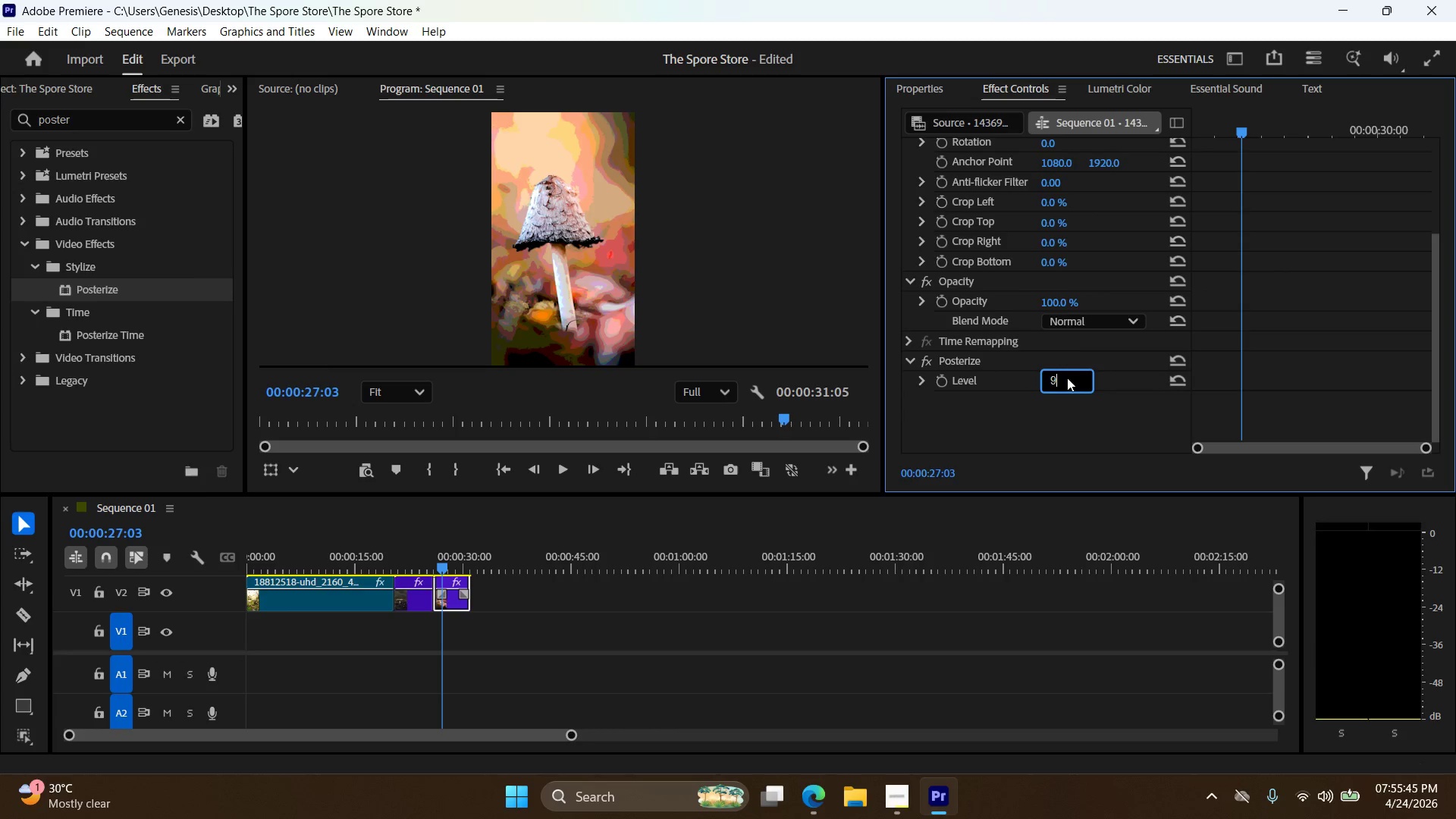 
key(NumpadEnter)
 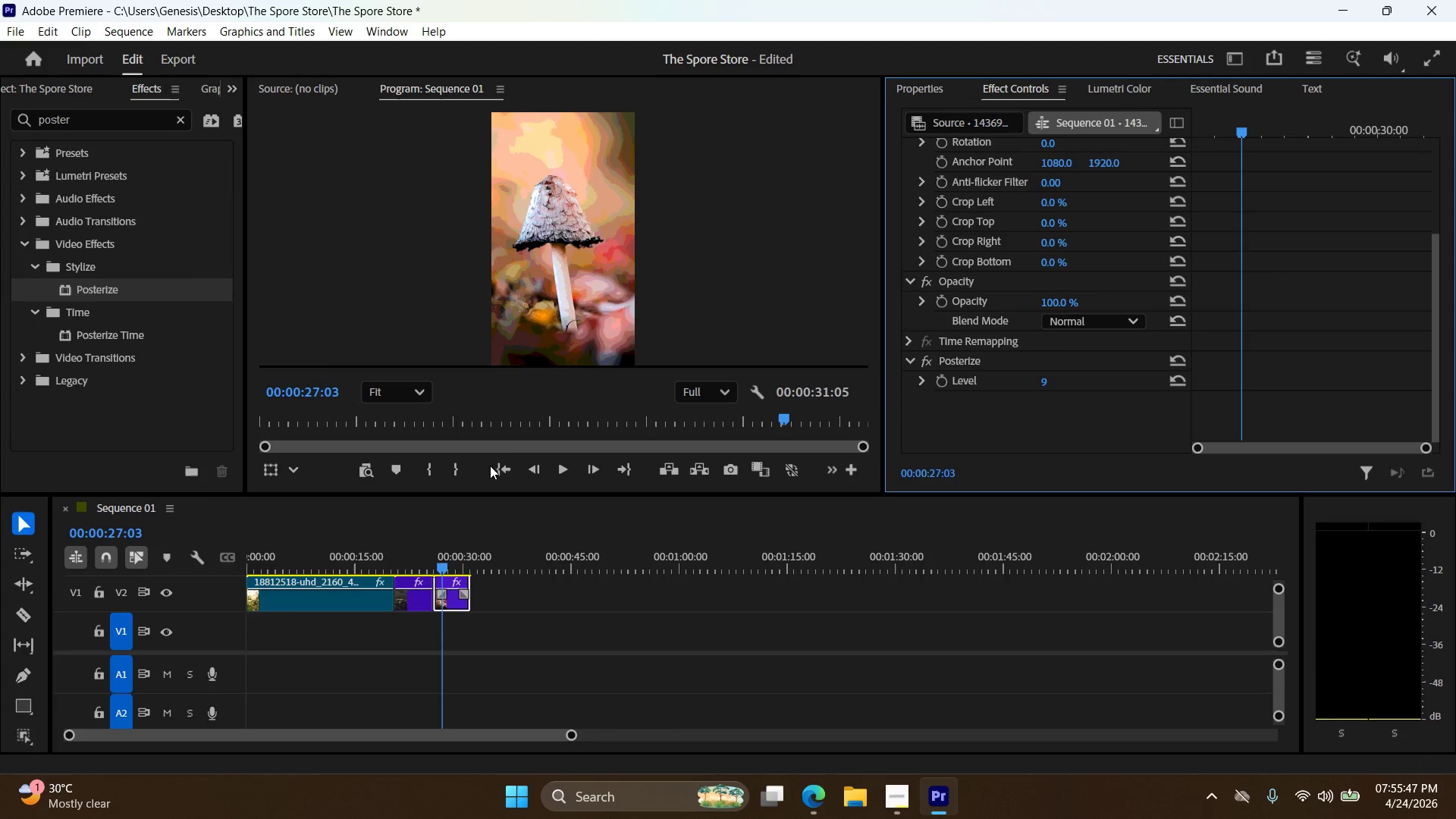 
double_click([563, 463])
 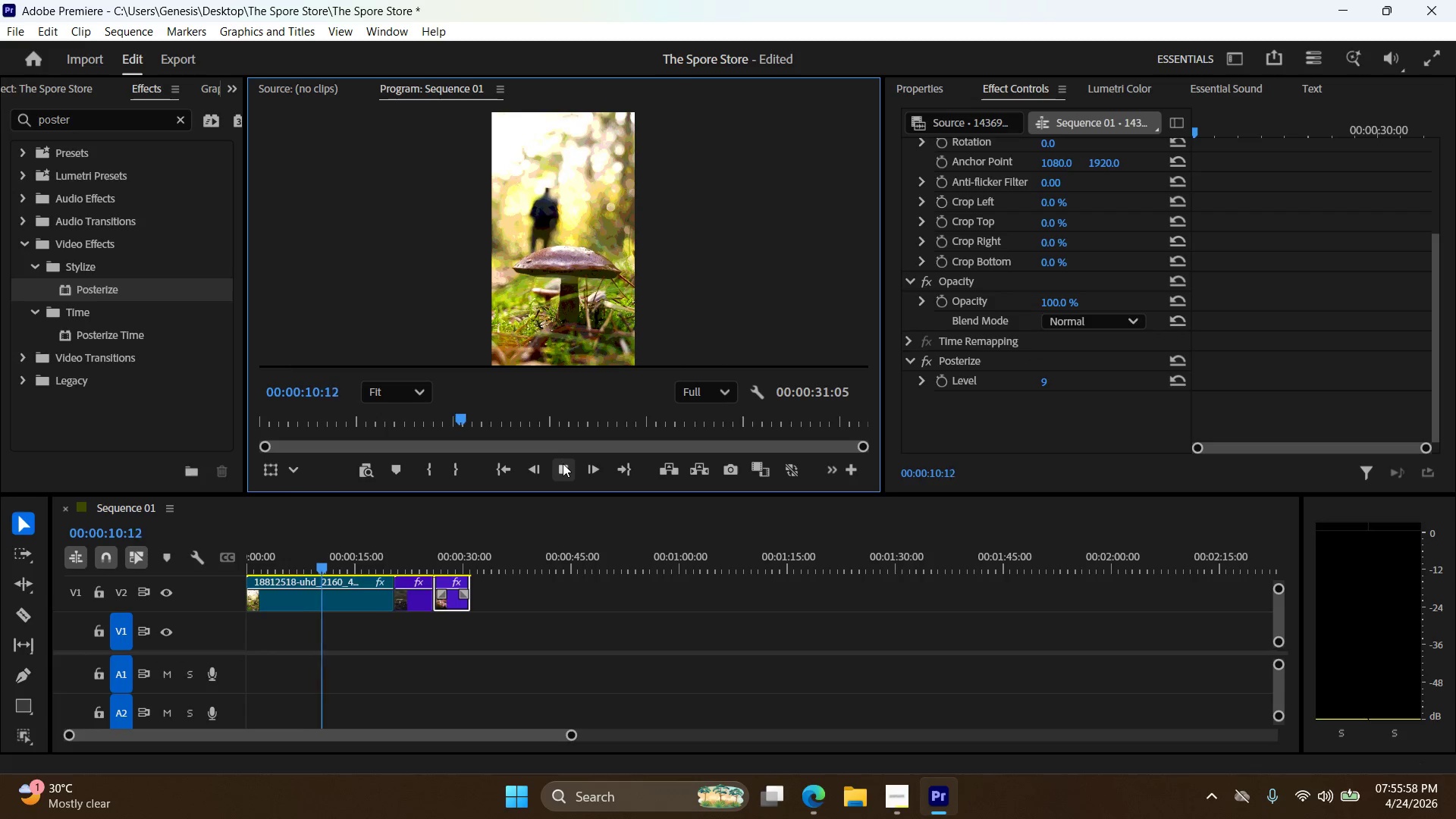 
wait(15.62)
 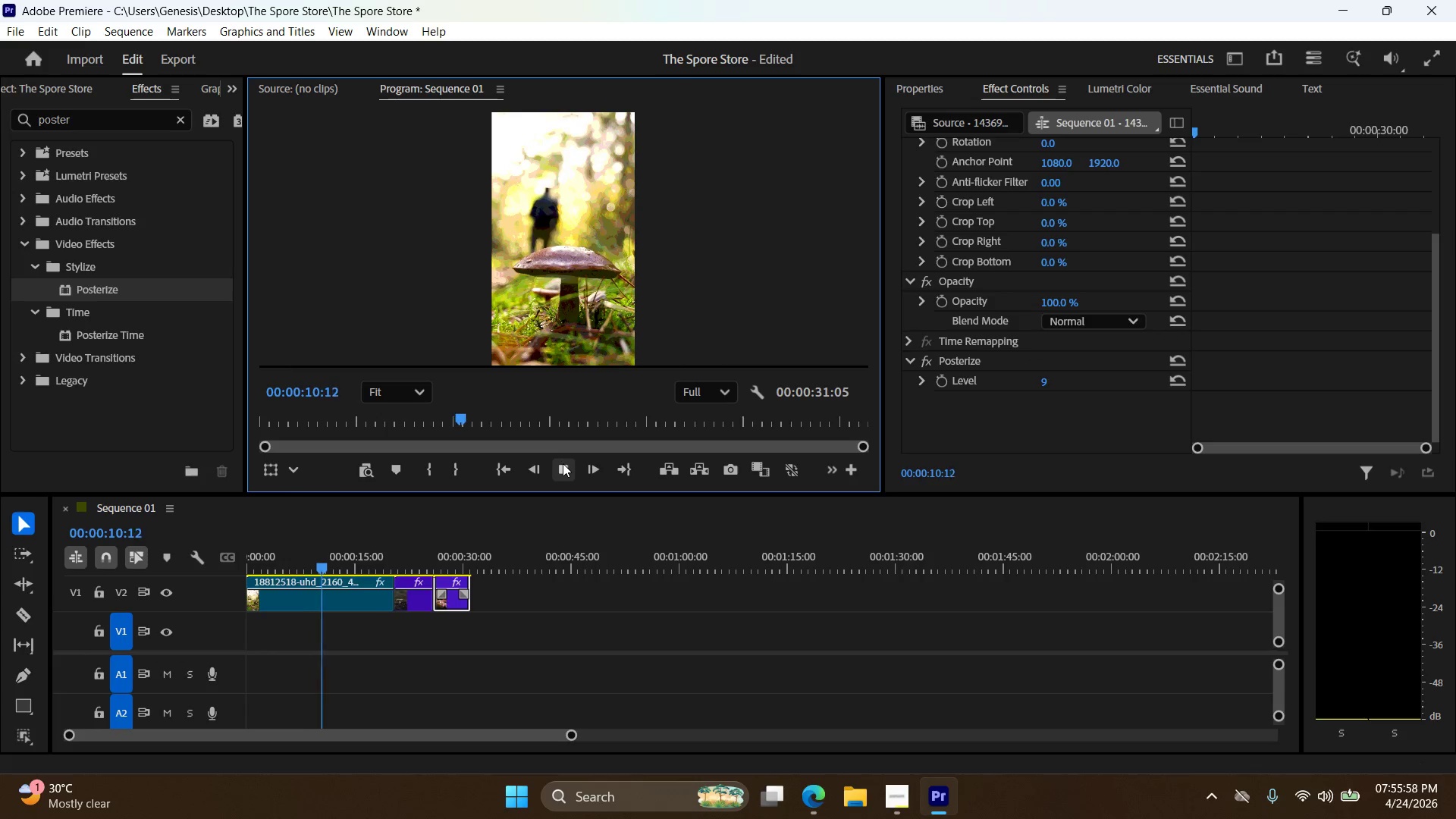 
left_click([564, 465])
 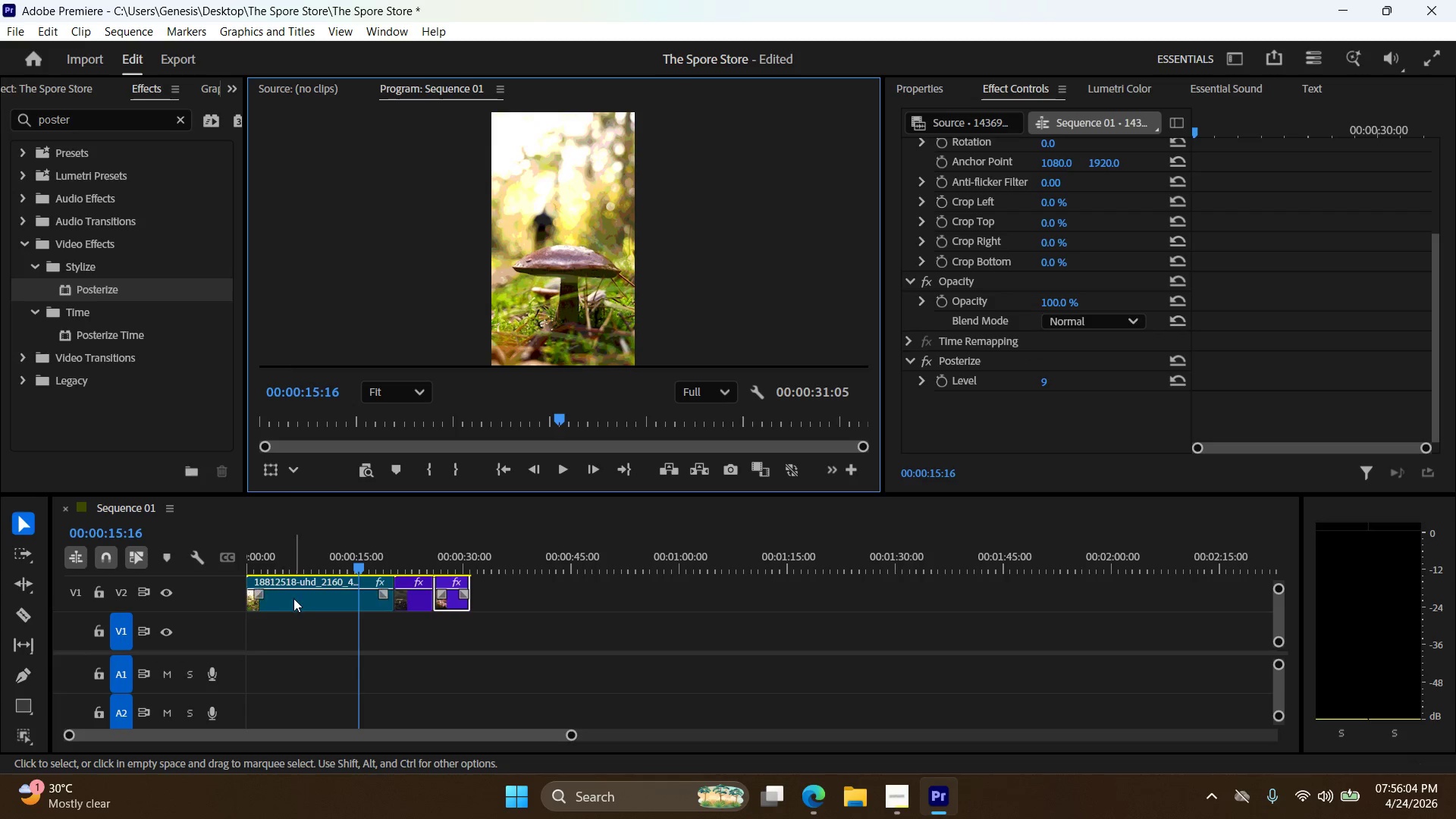 
left_click([295, 596])
 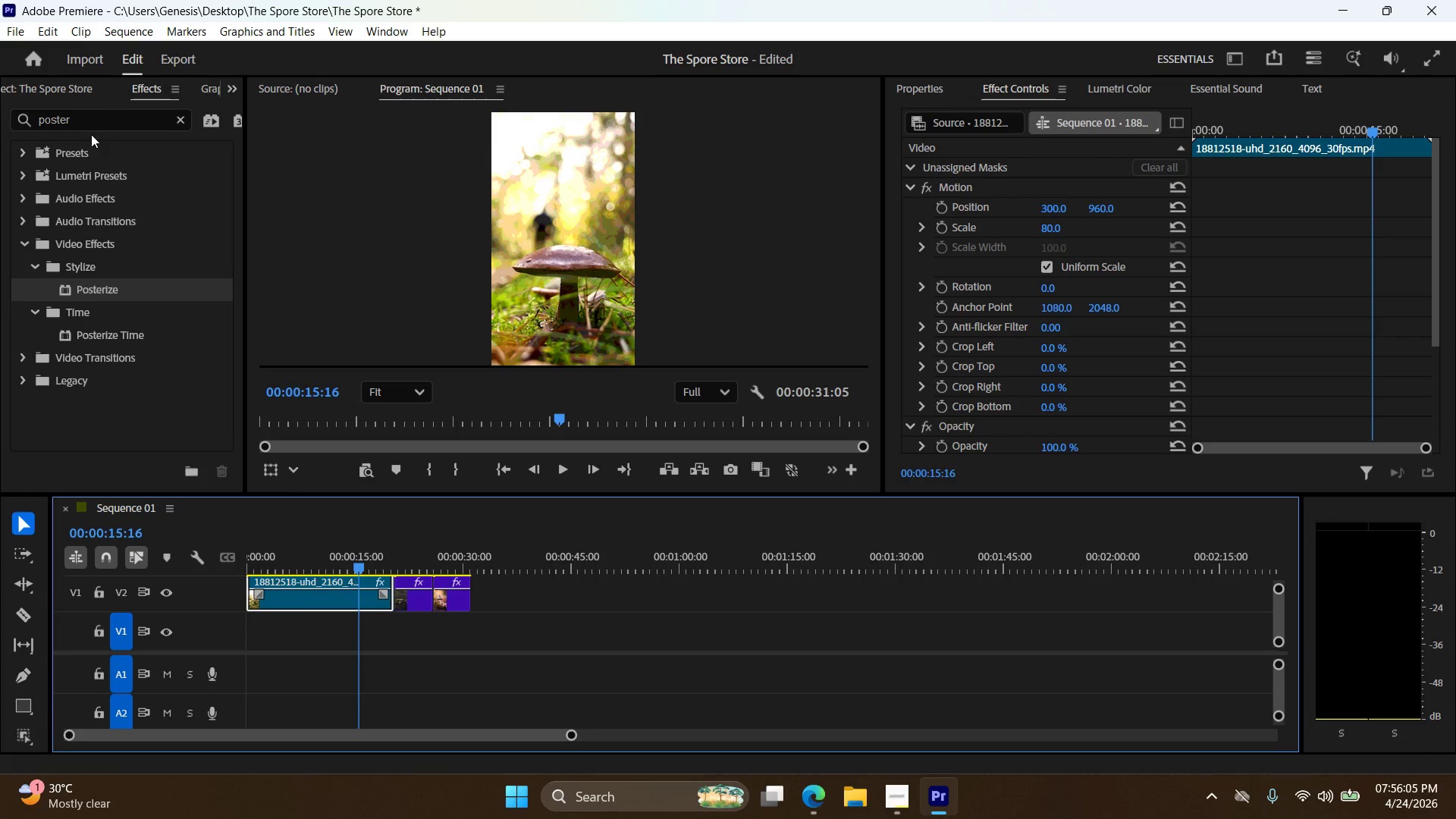 
double_click([95, 119])
 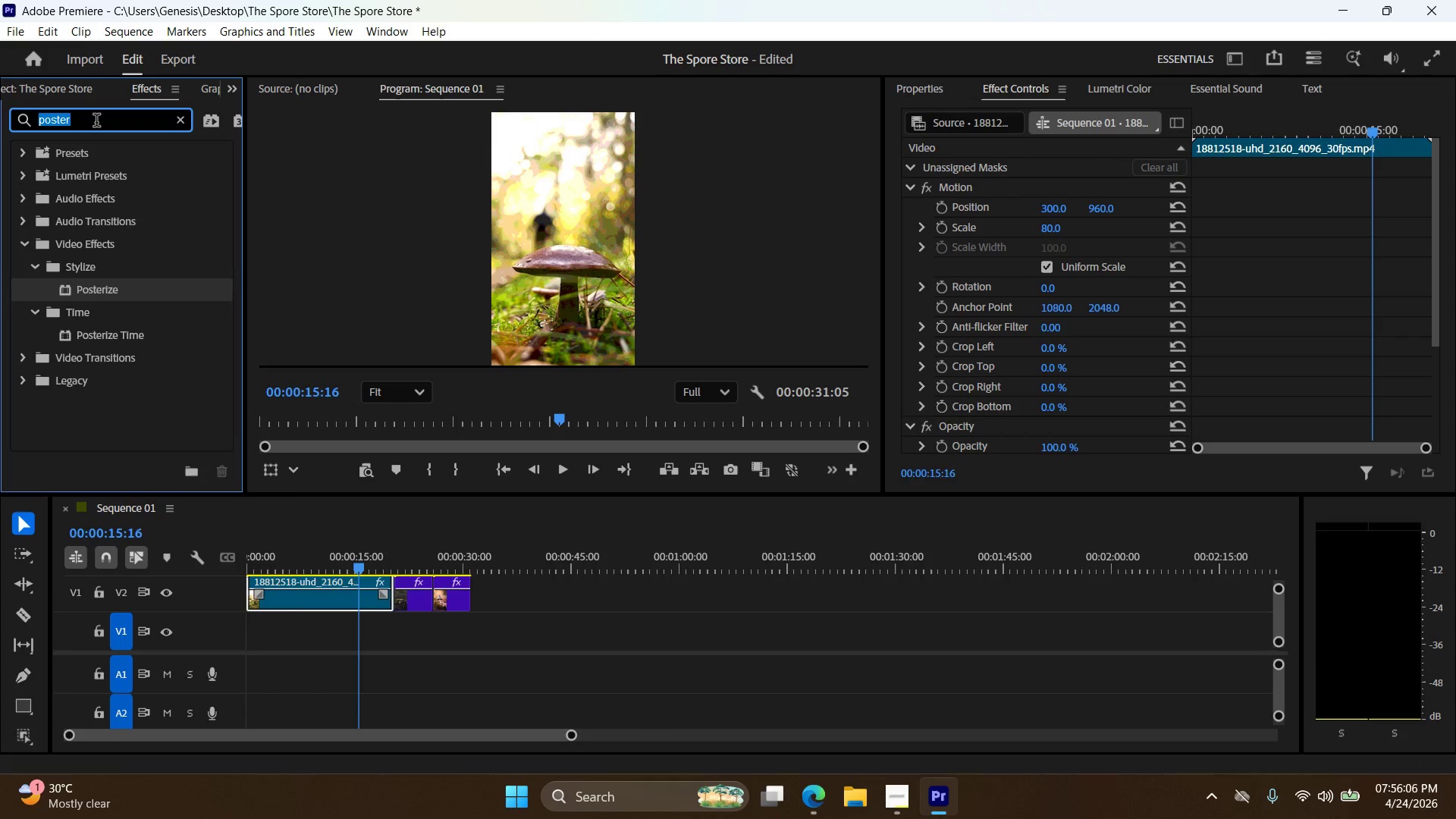 
type(find)
 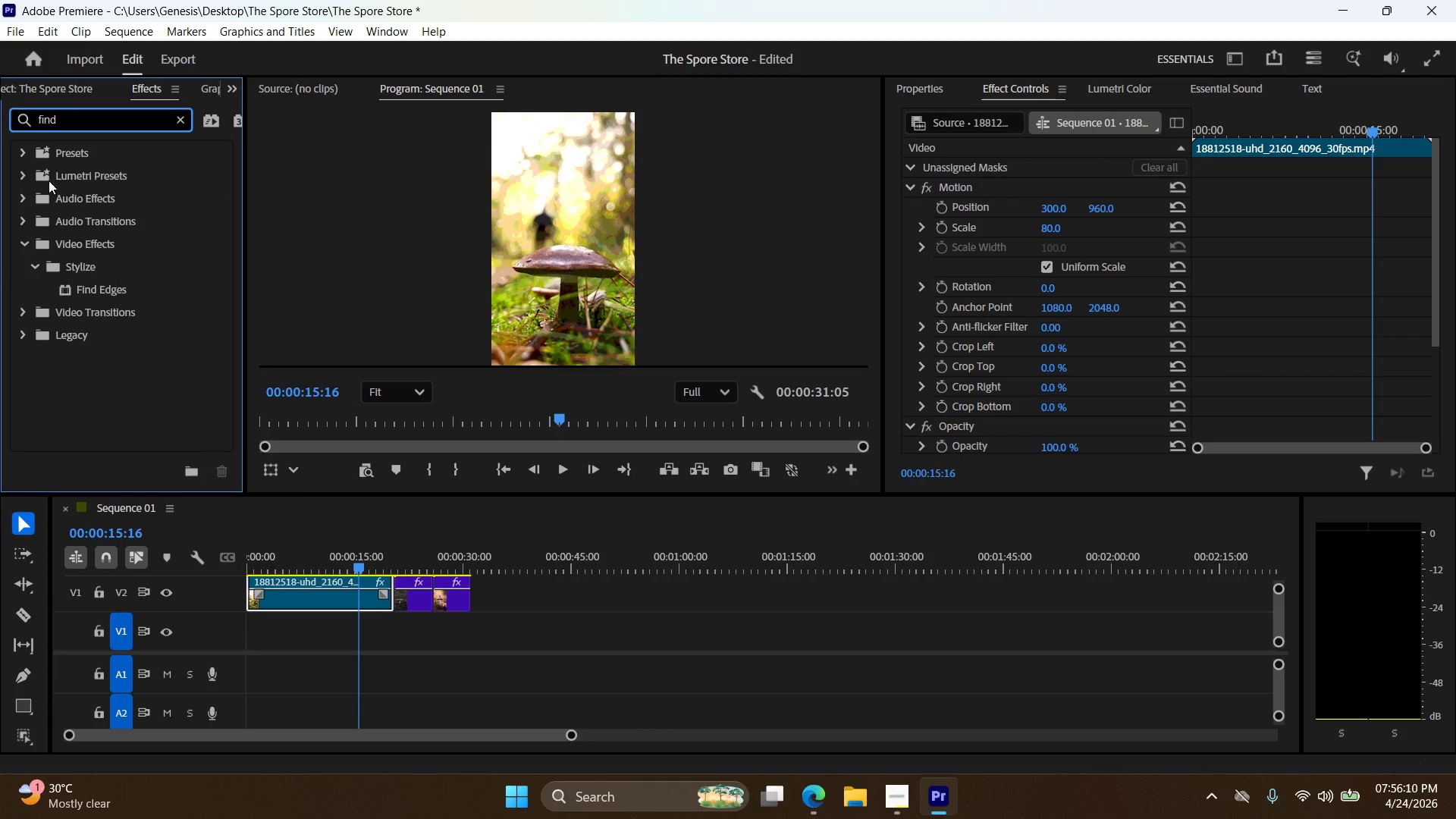 
left_click([121, 284])
 